 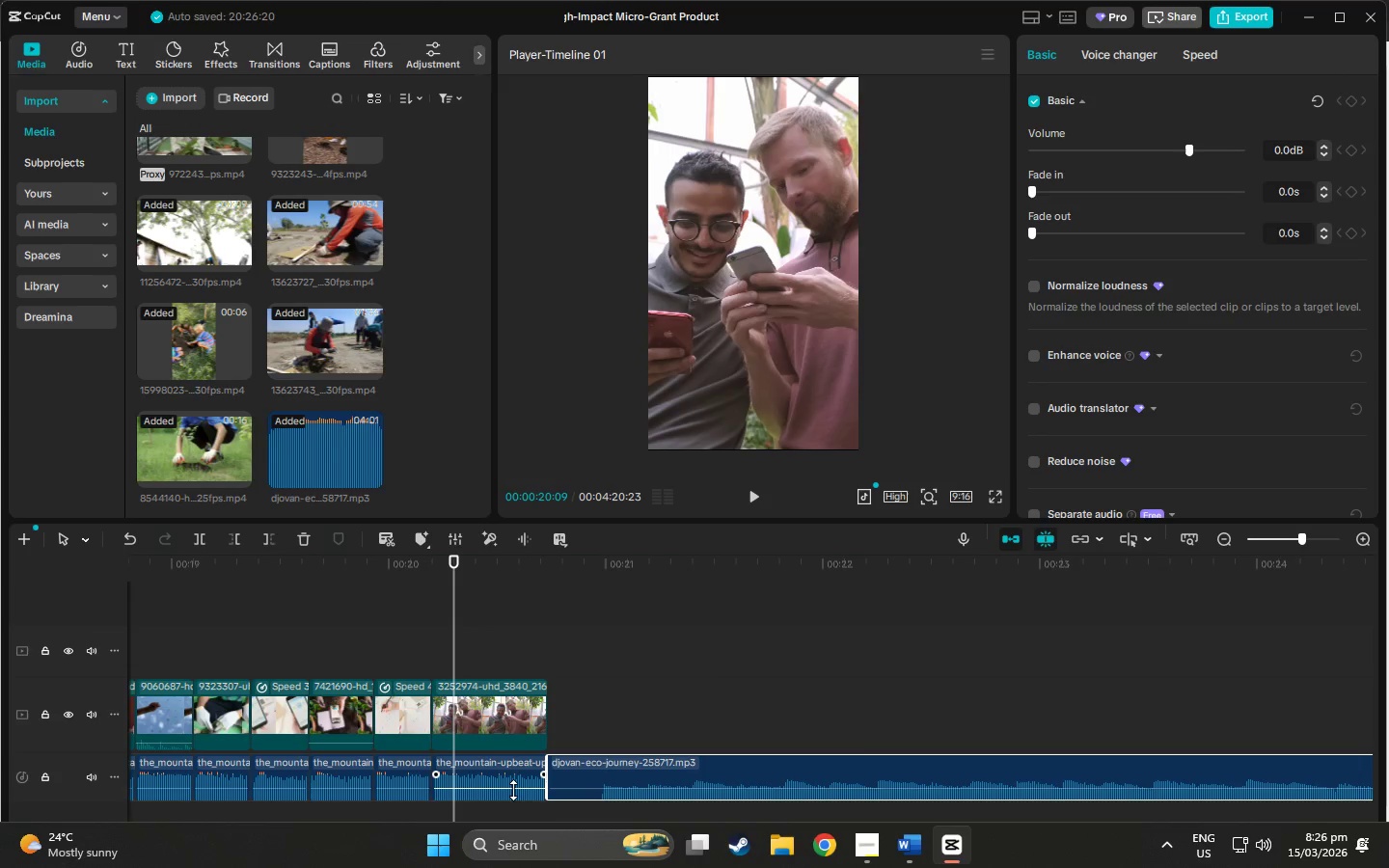 
key(Space)
 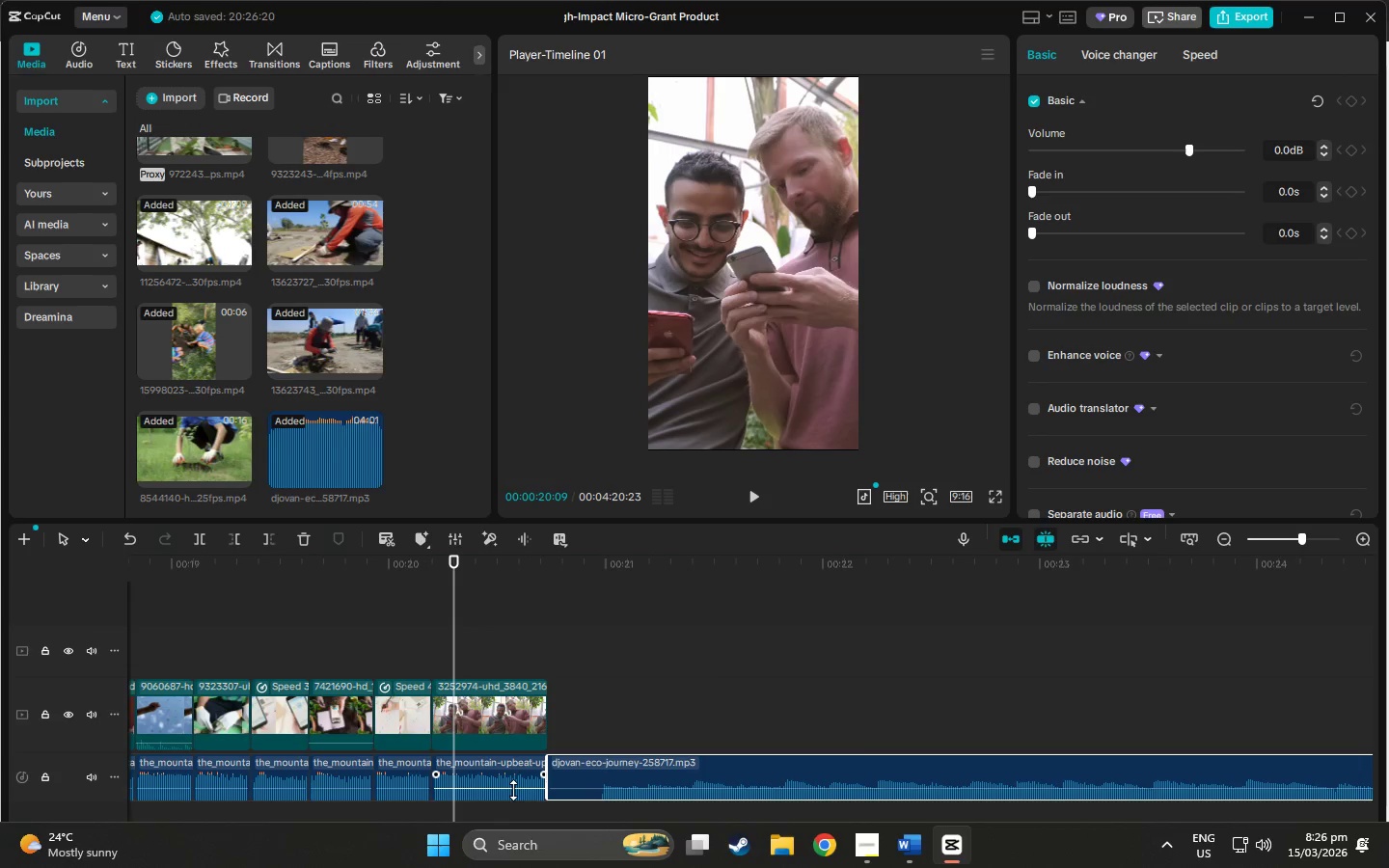 
left_click([513, 790])
 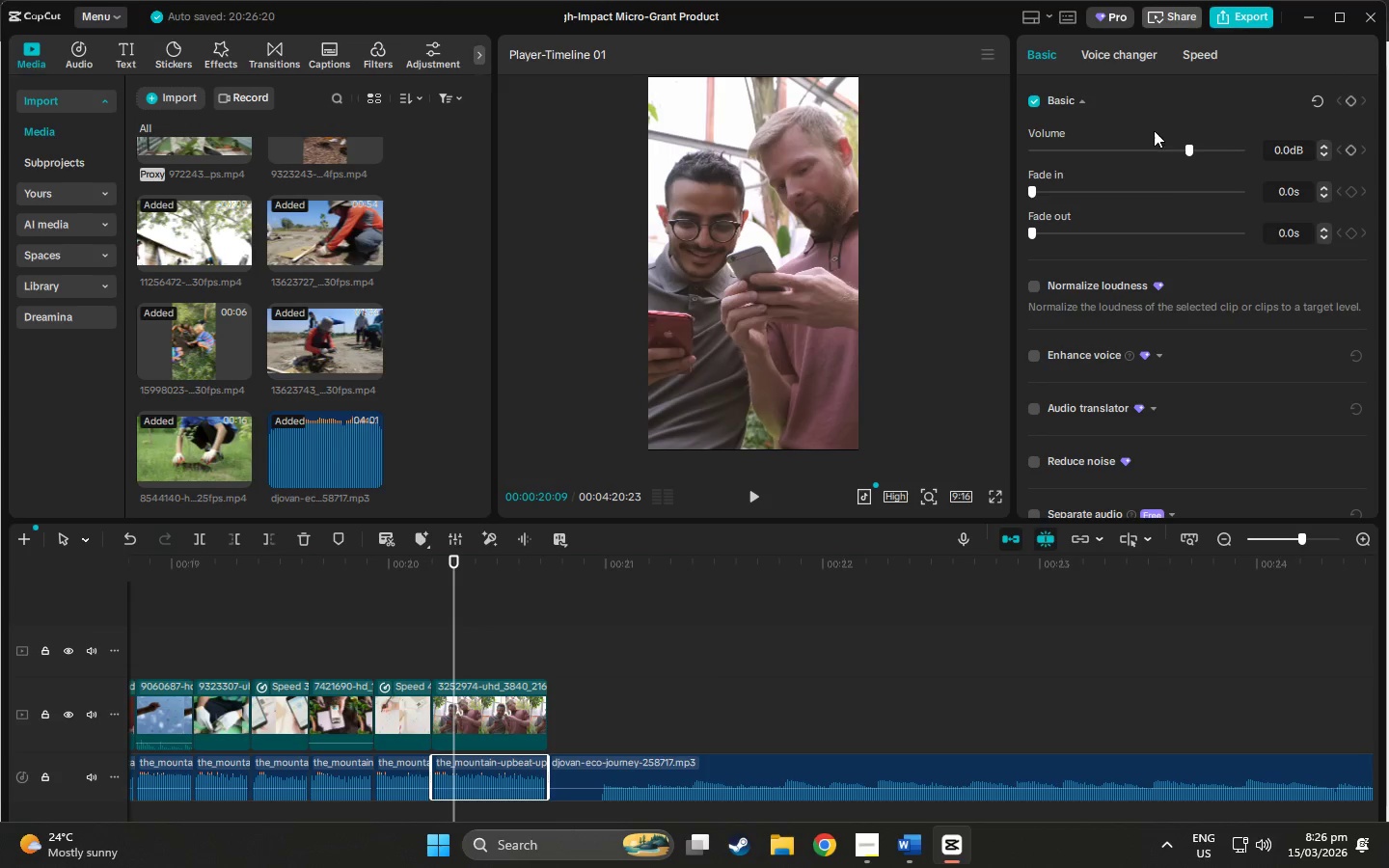 
left_click_drag(start_coordinate=[1035, 235], to_coordinate=[1248, 246])
 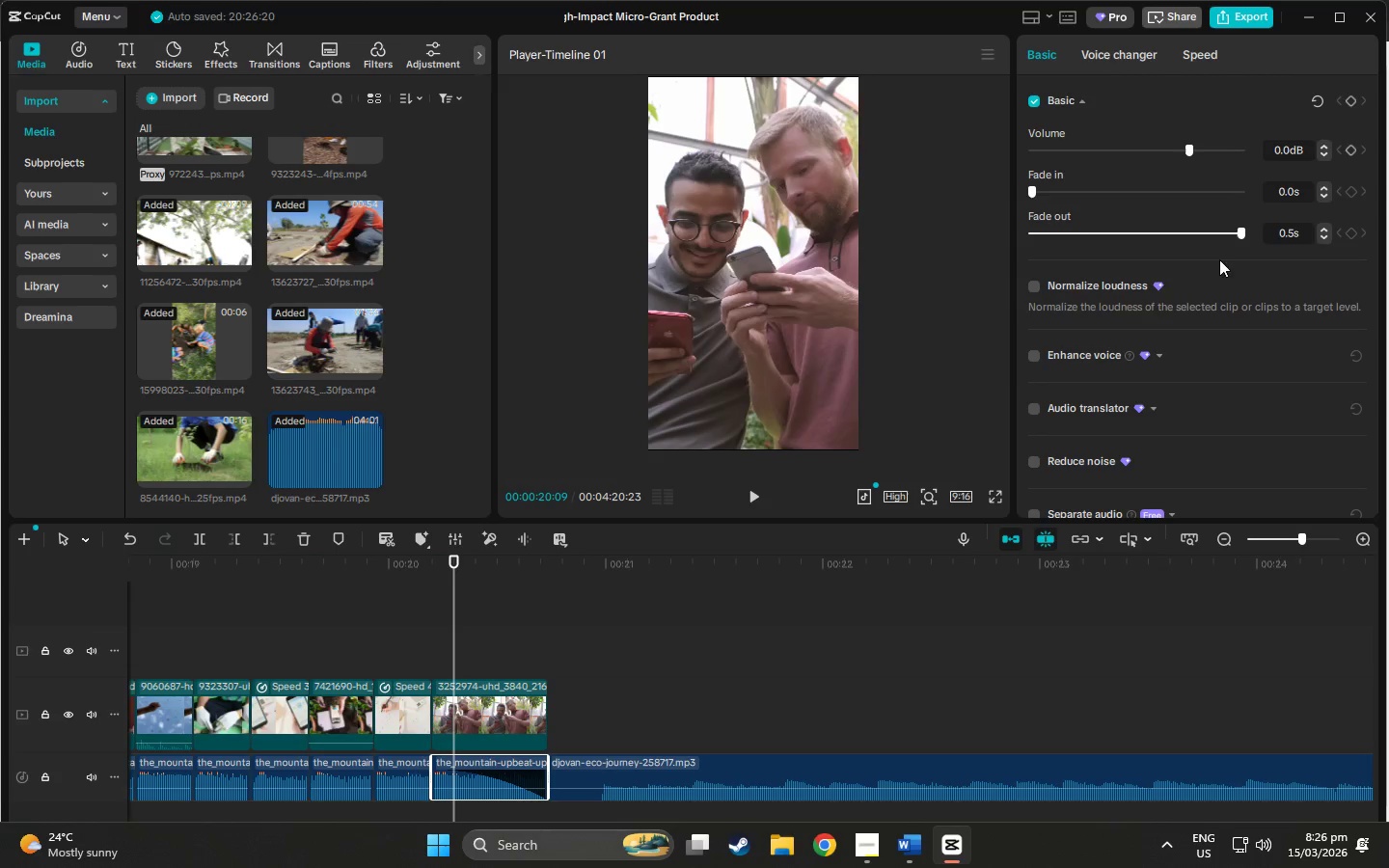 
key(Space)
 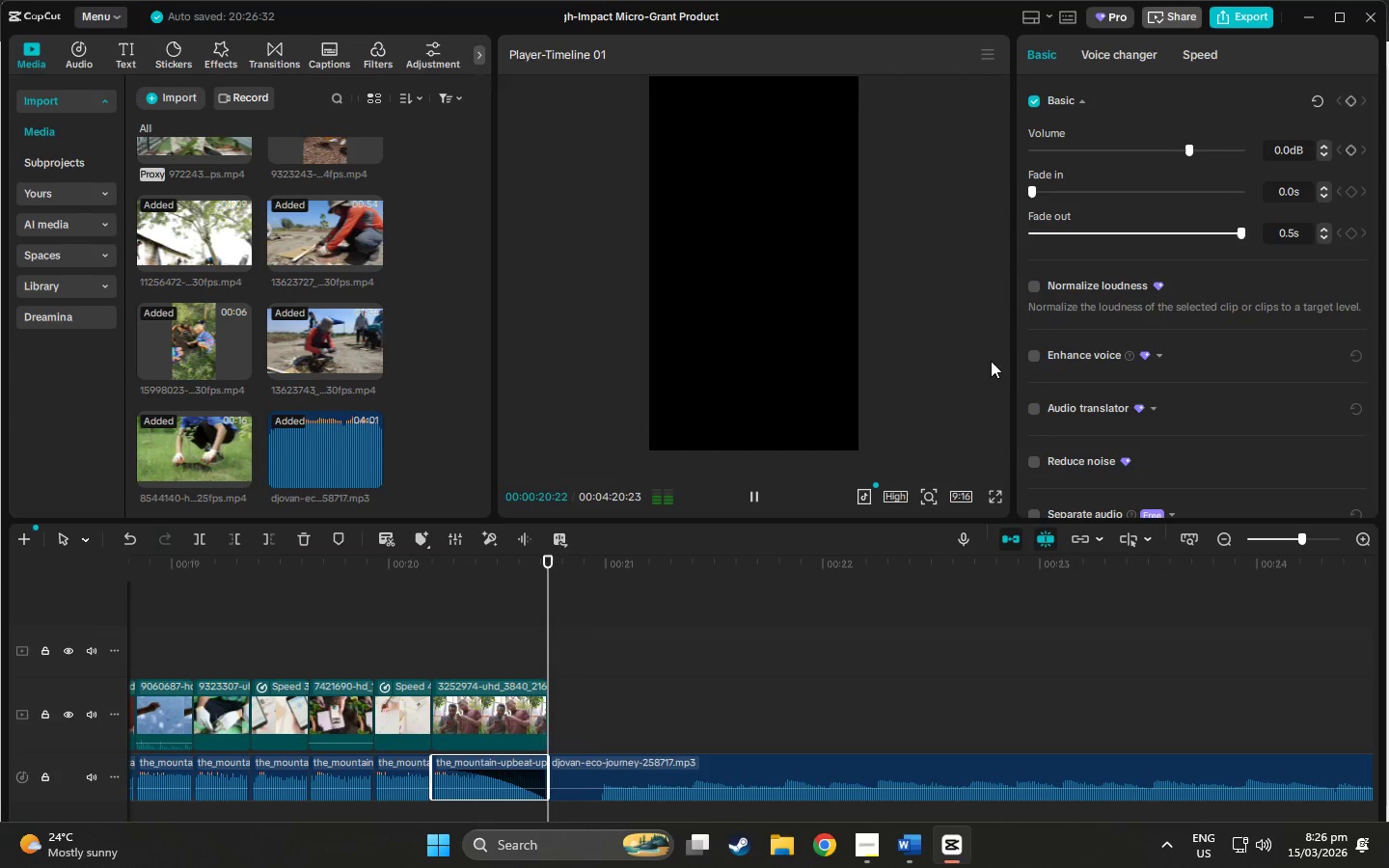 
key(Space)
 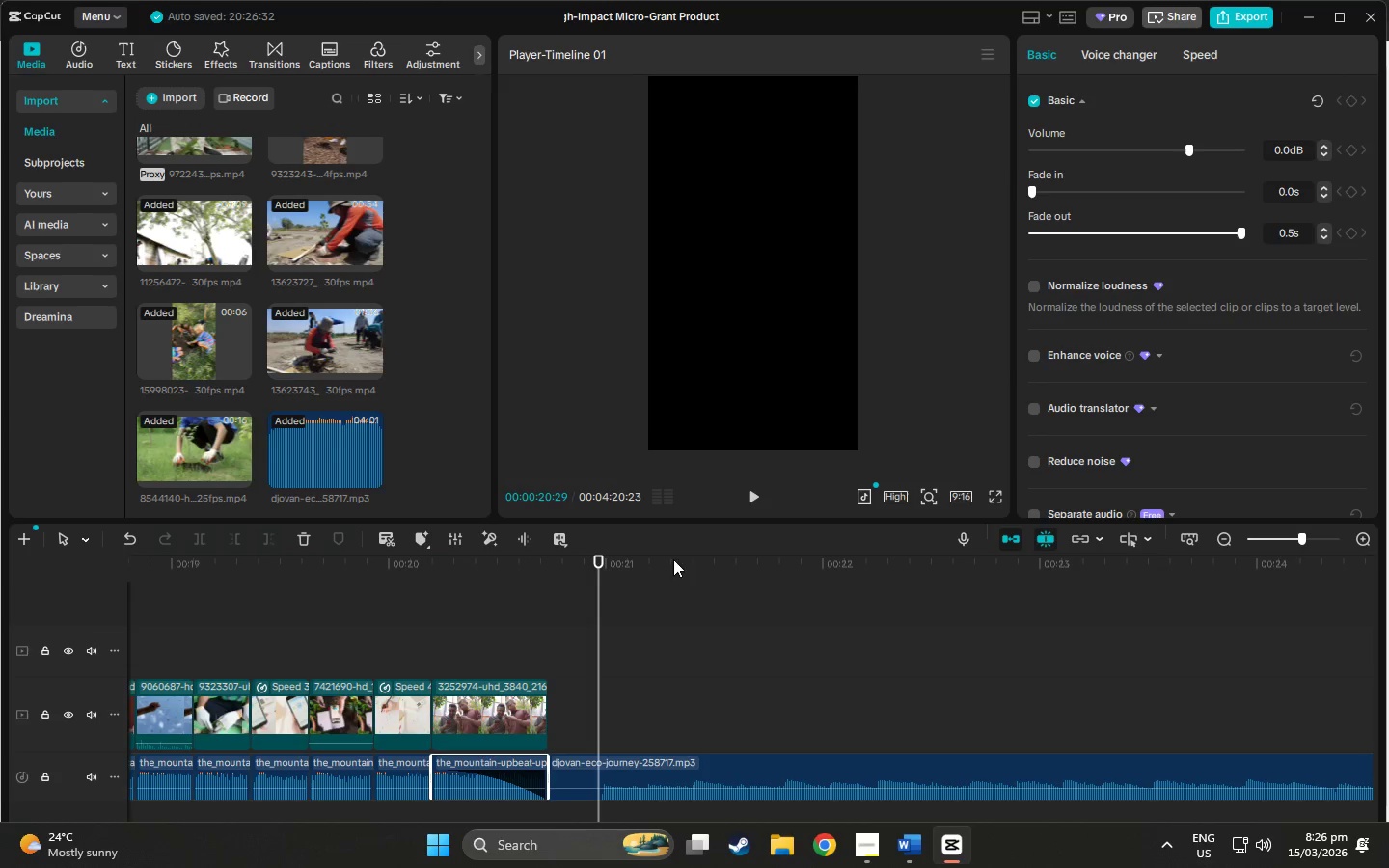 
key(Space)
 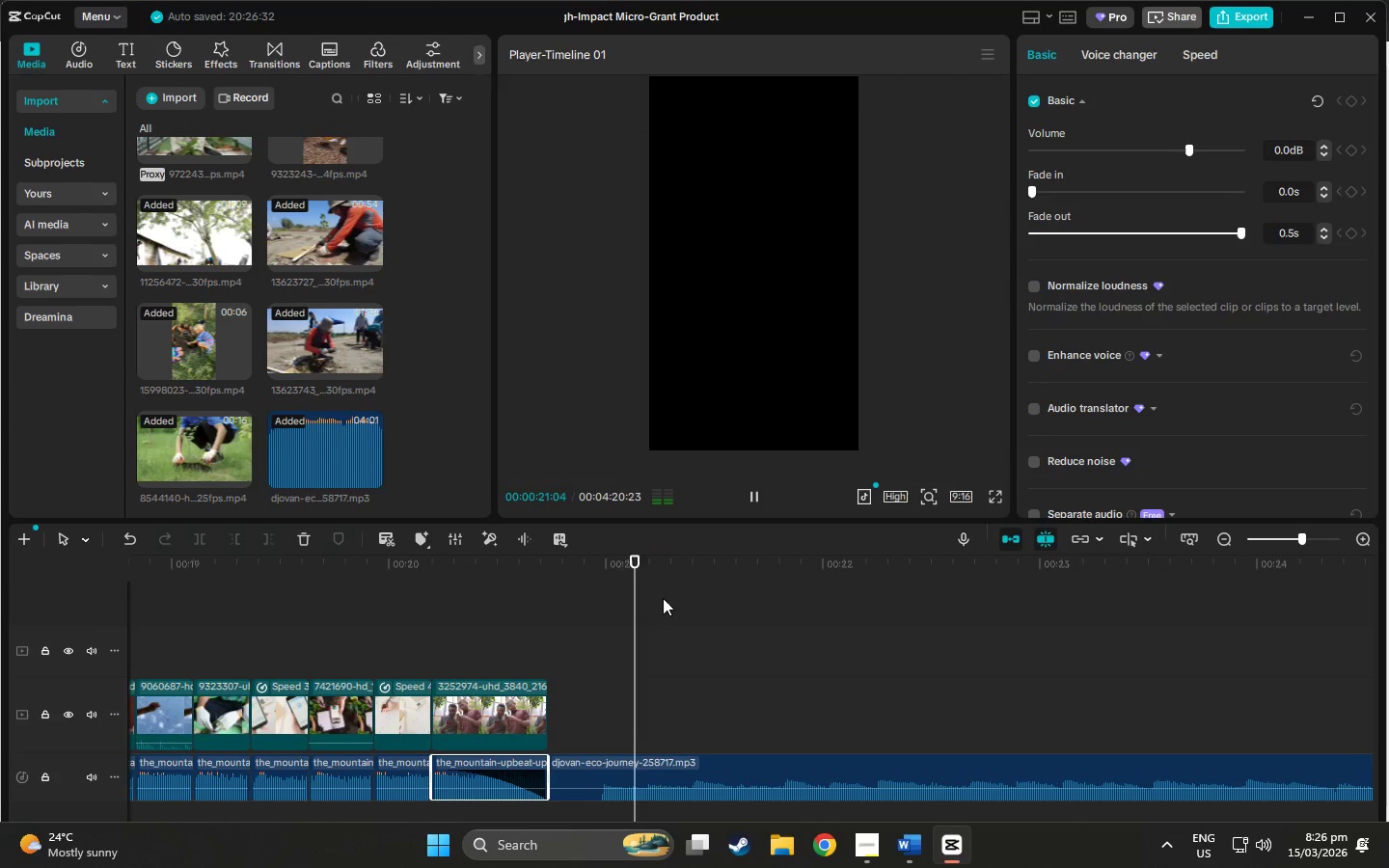 
key(Space)
 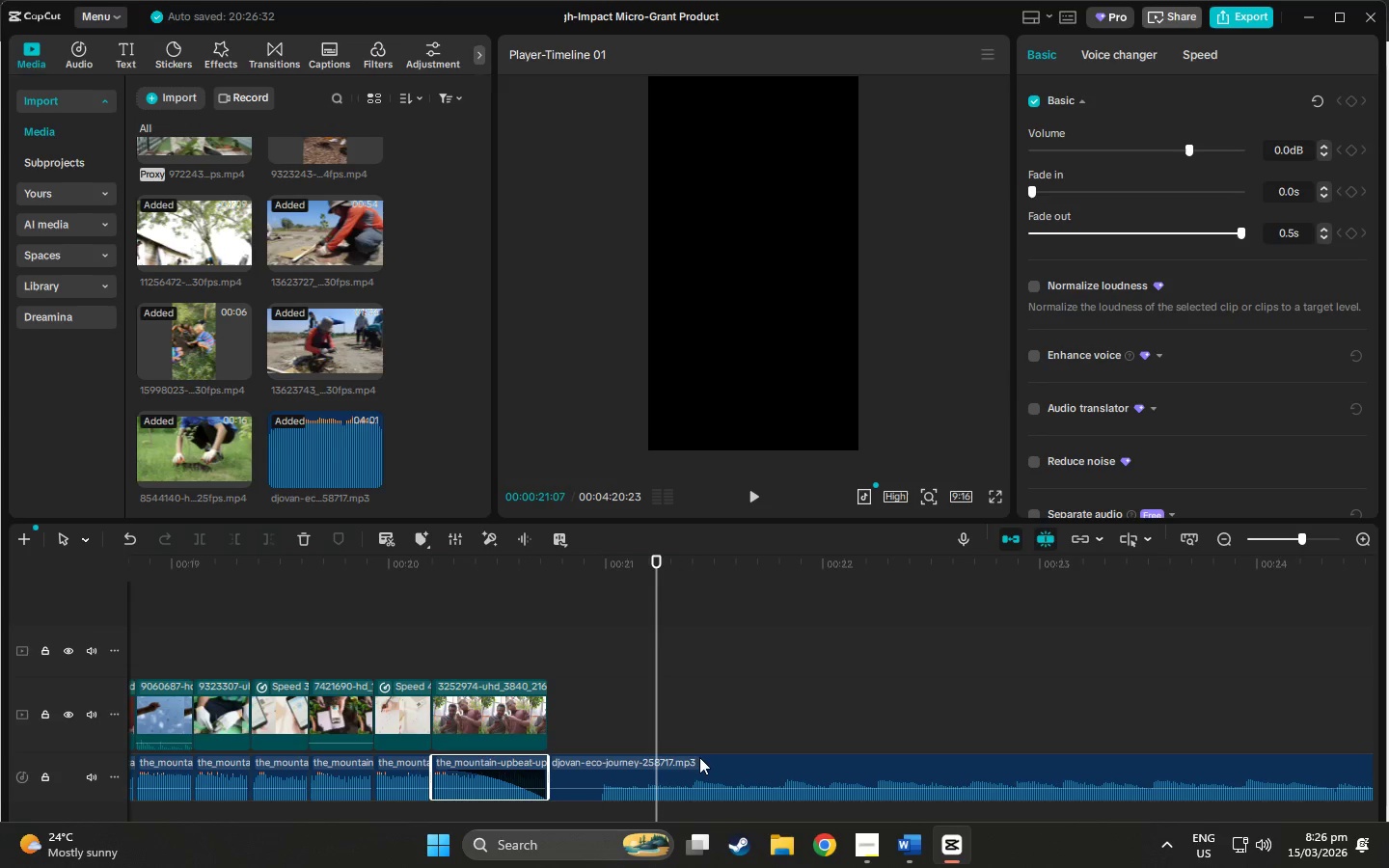 
left_click_drag(start_coordinate=[692, 759], to_coordinate=[650, 761])
 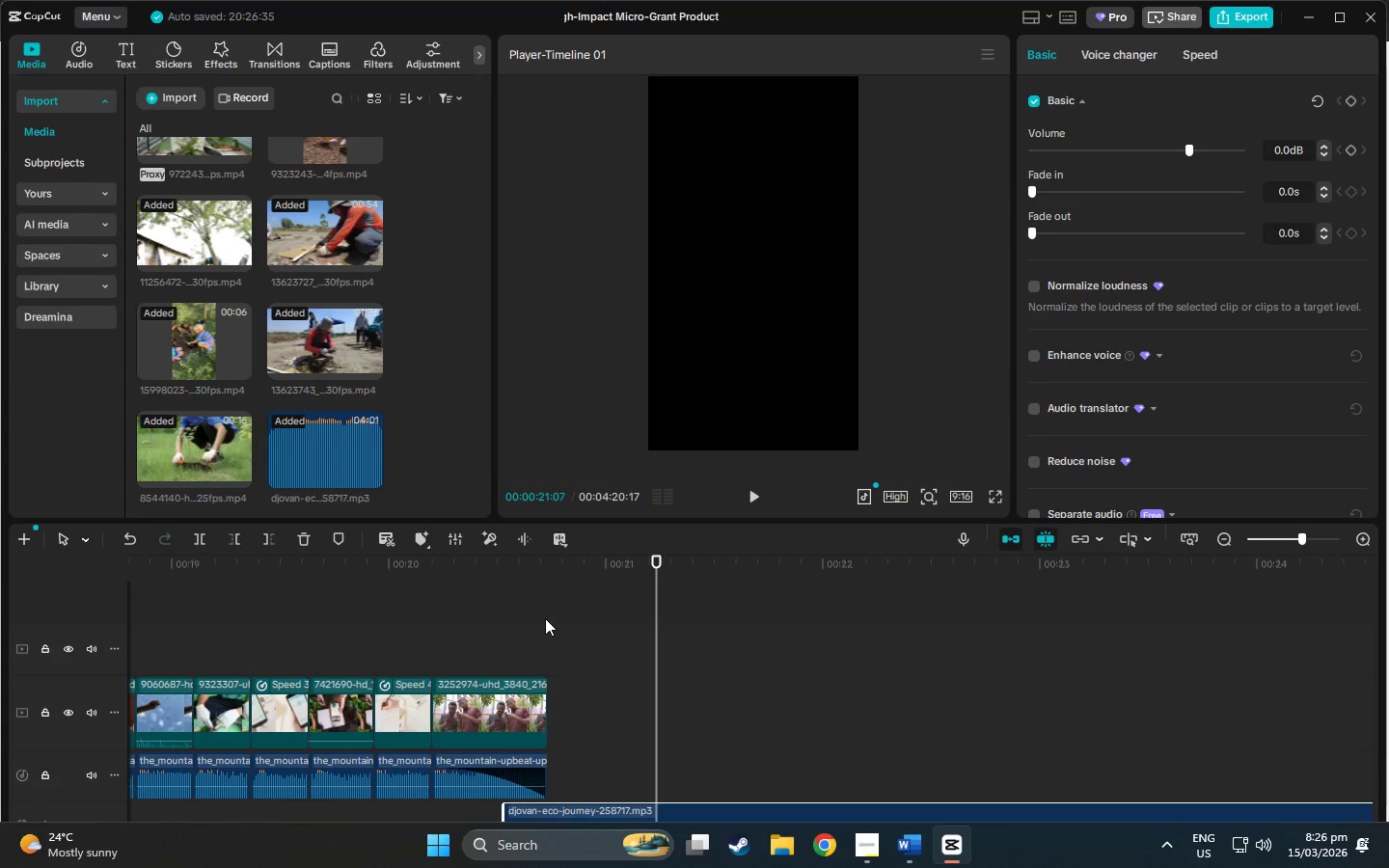 
left_click([532, 598])
 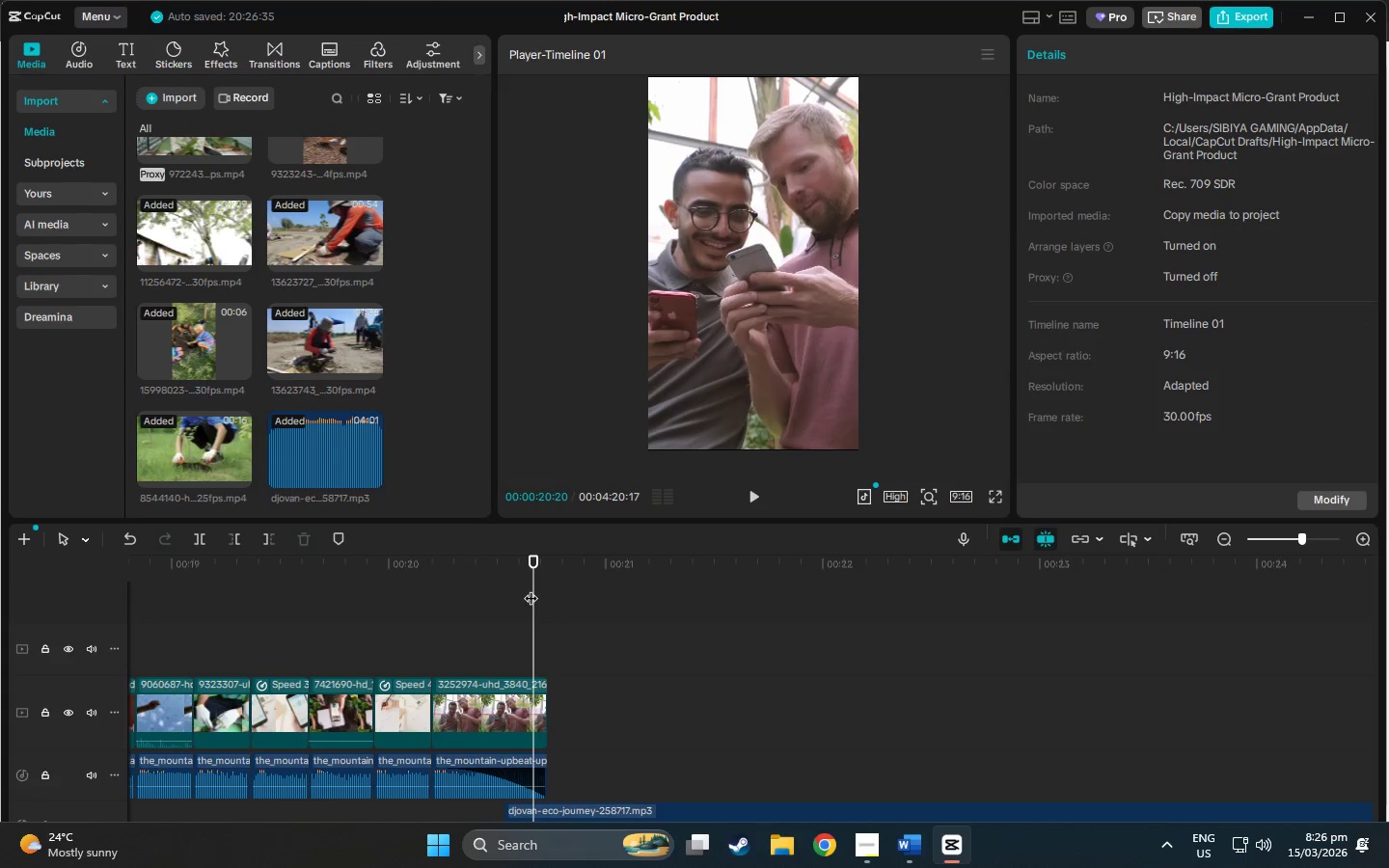 
key(Space)
 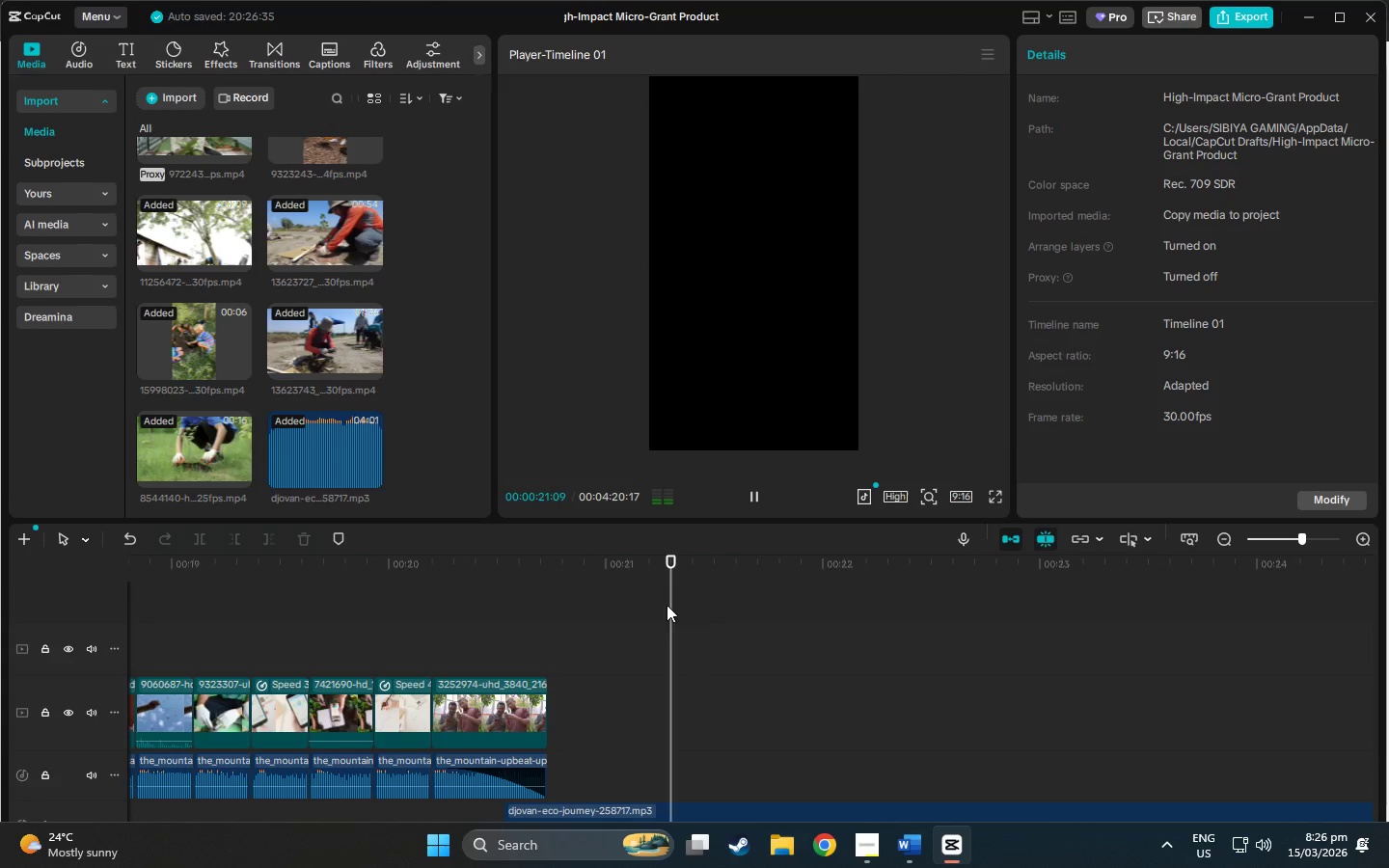 
left_click_drag(start_coordinate=[722, 557], to_coordinate=[1305, 561])
 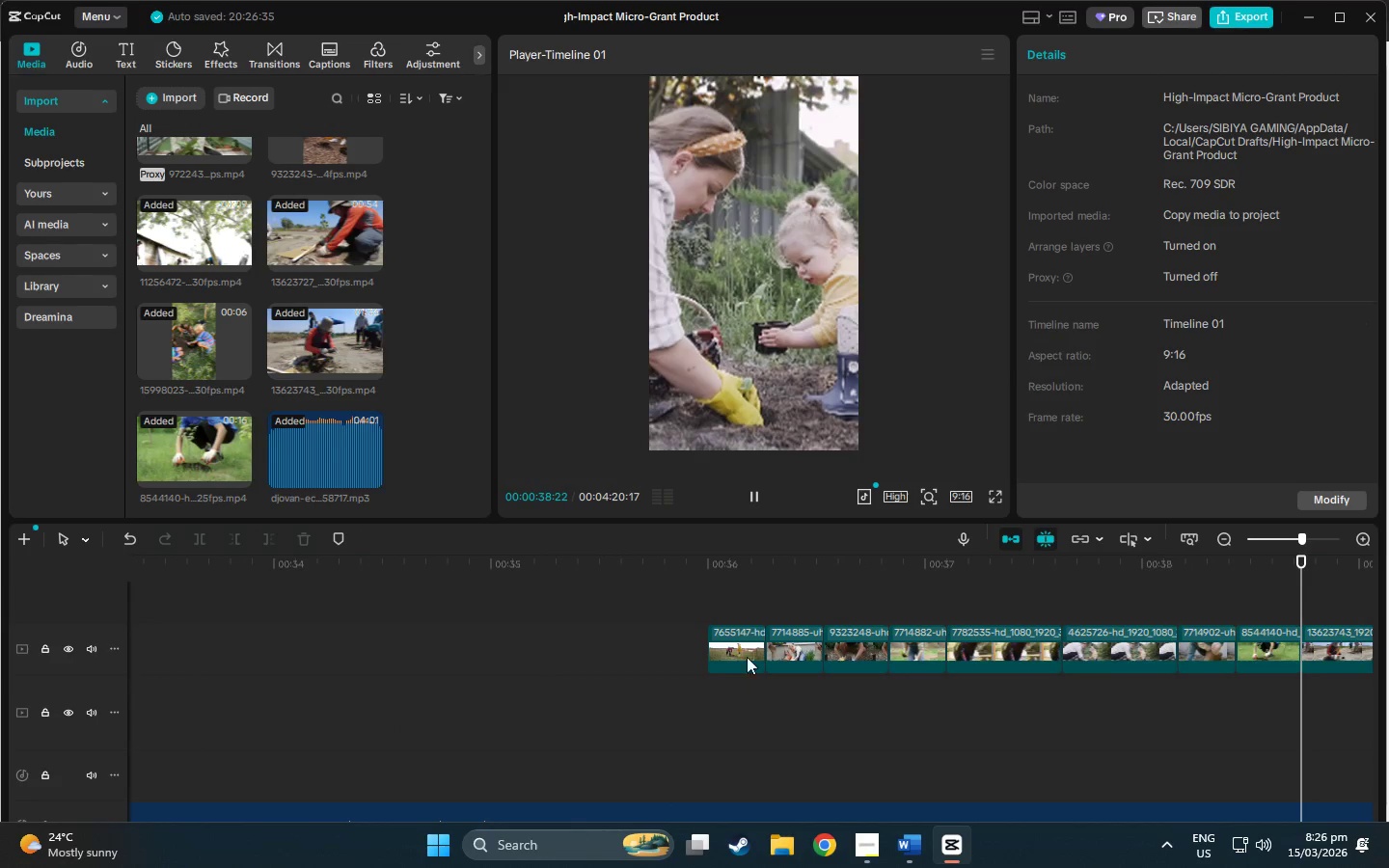 
left_click([719, 643])
 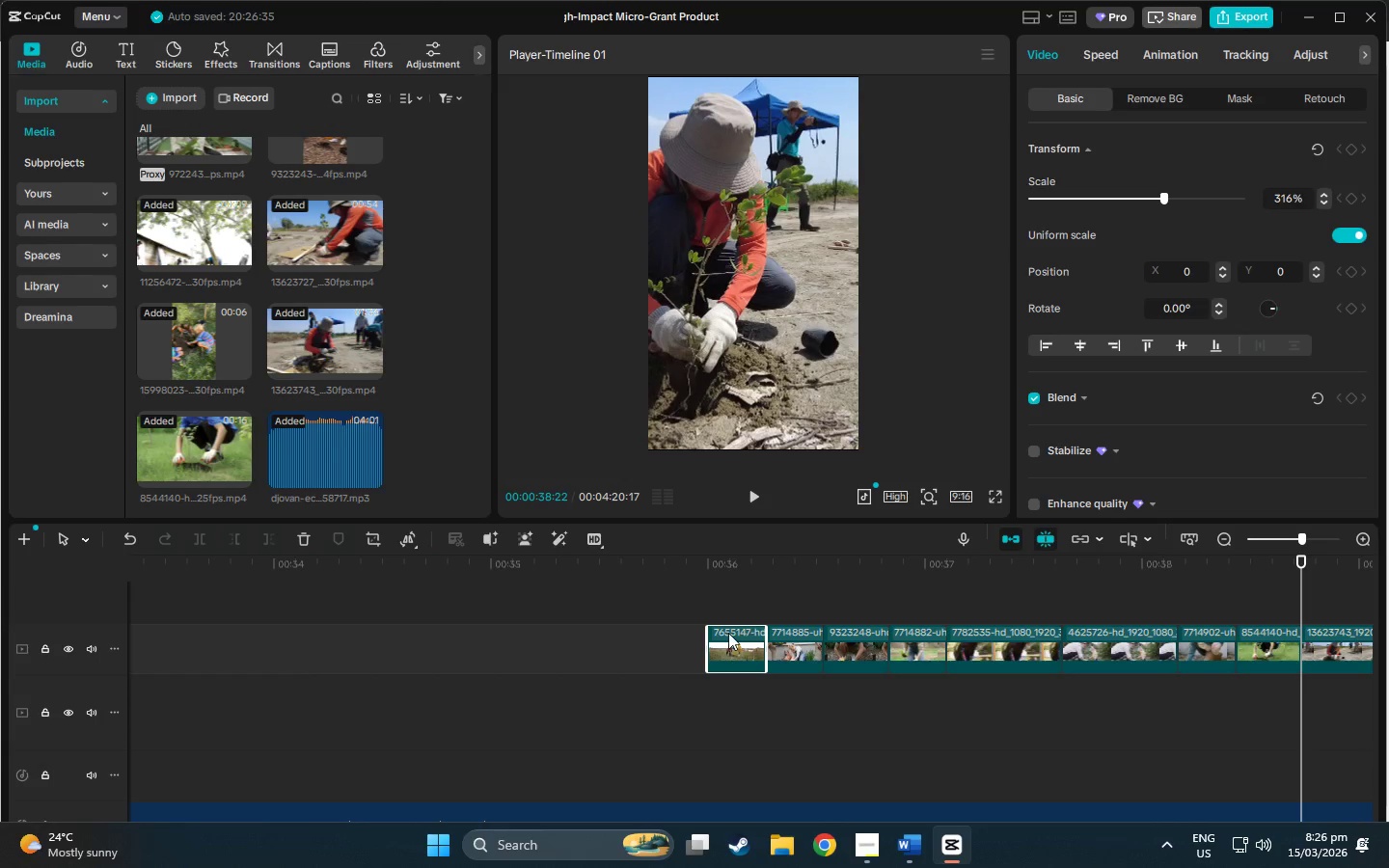 
left_click_drag(start_coordinate=[728, 633], to_coordinate=[761, 688])
 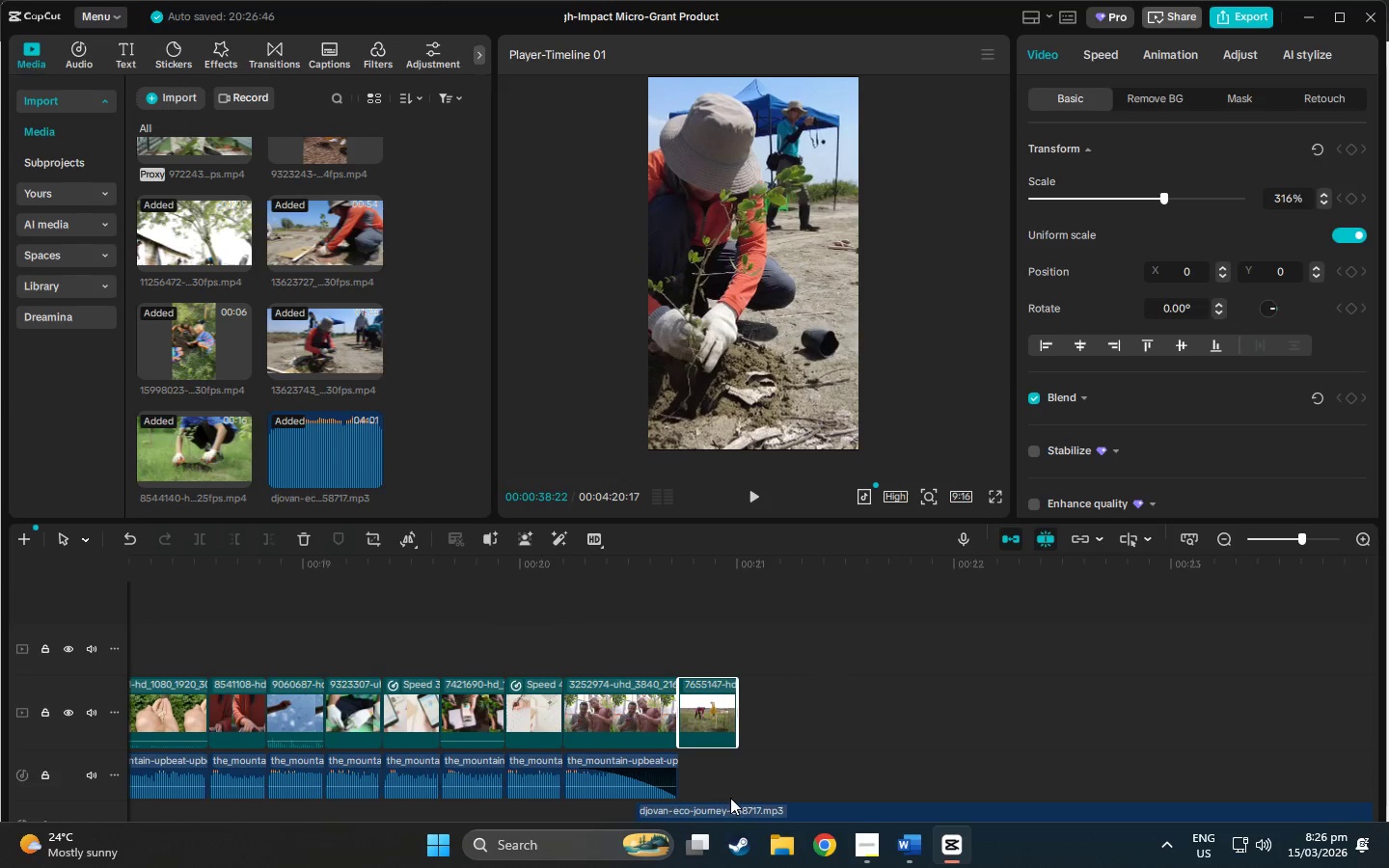 
scroll: coordinate [733, 788], scroll_direction: down, amount: 5.0
 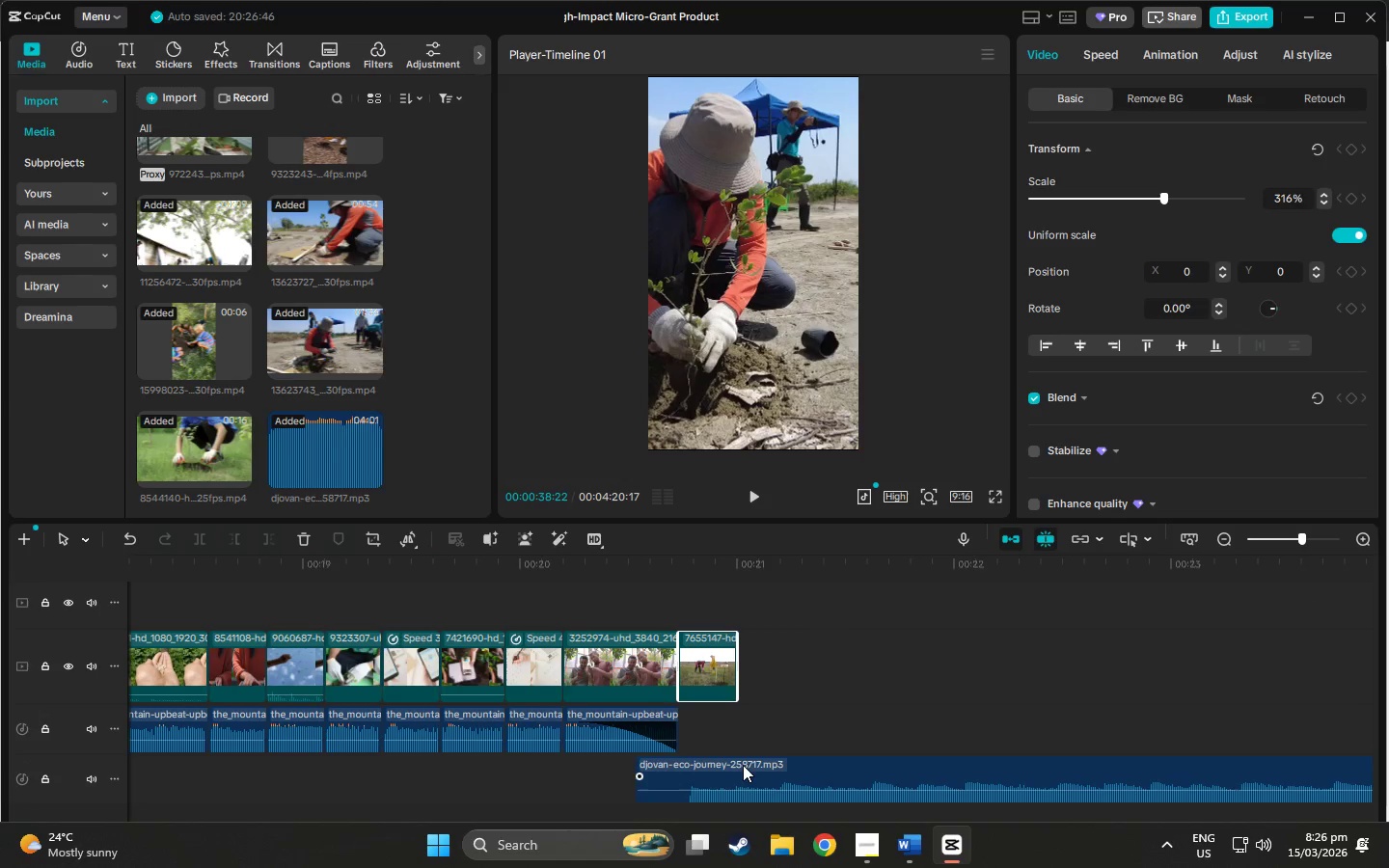 
left_click_drag(start_coordinate=[744, 762], to_coordinate=[788, 718])
 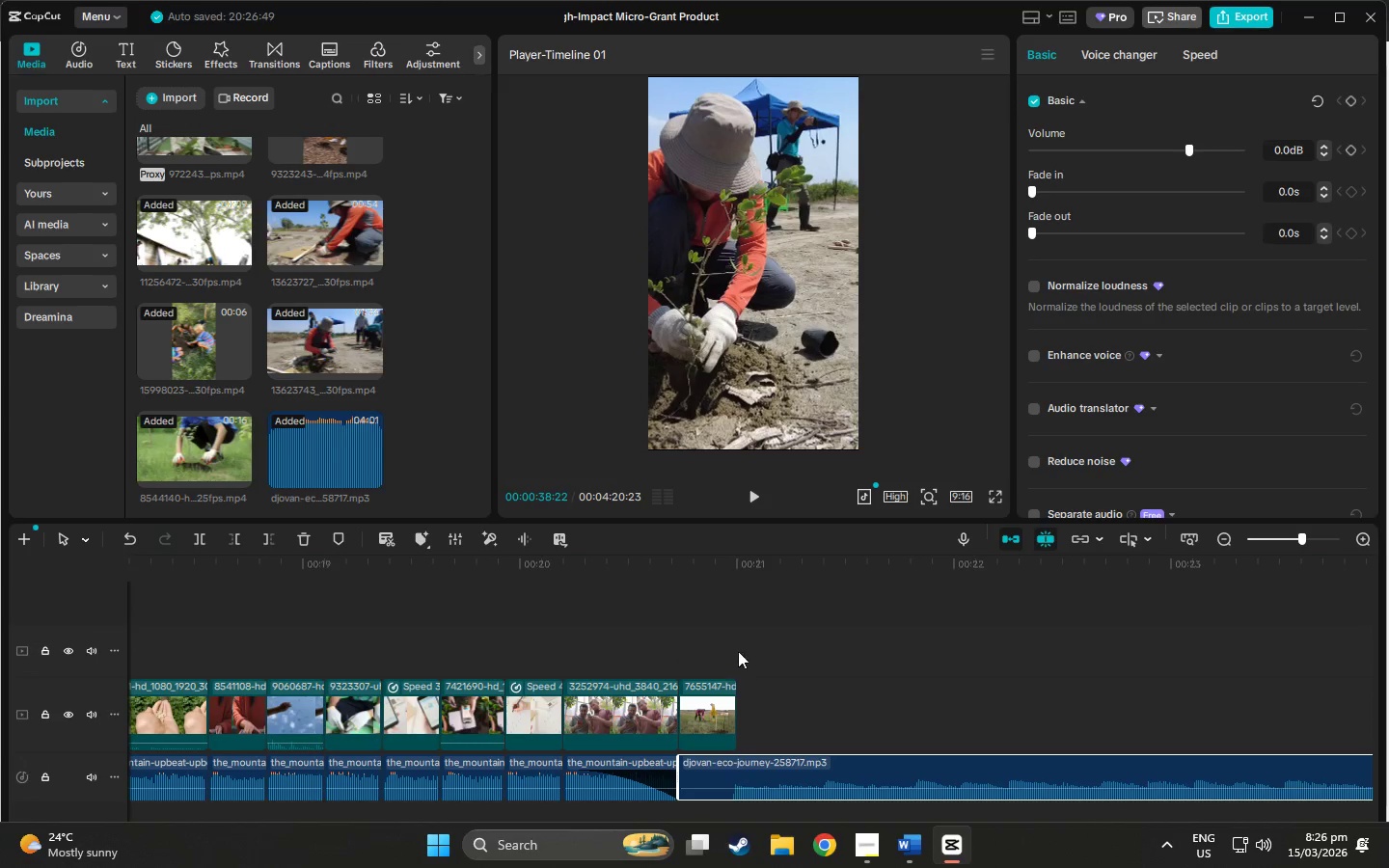 
key(Space)
 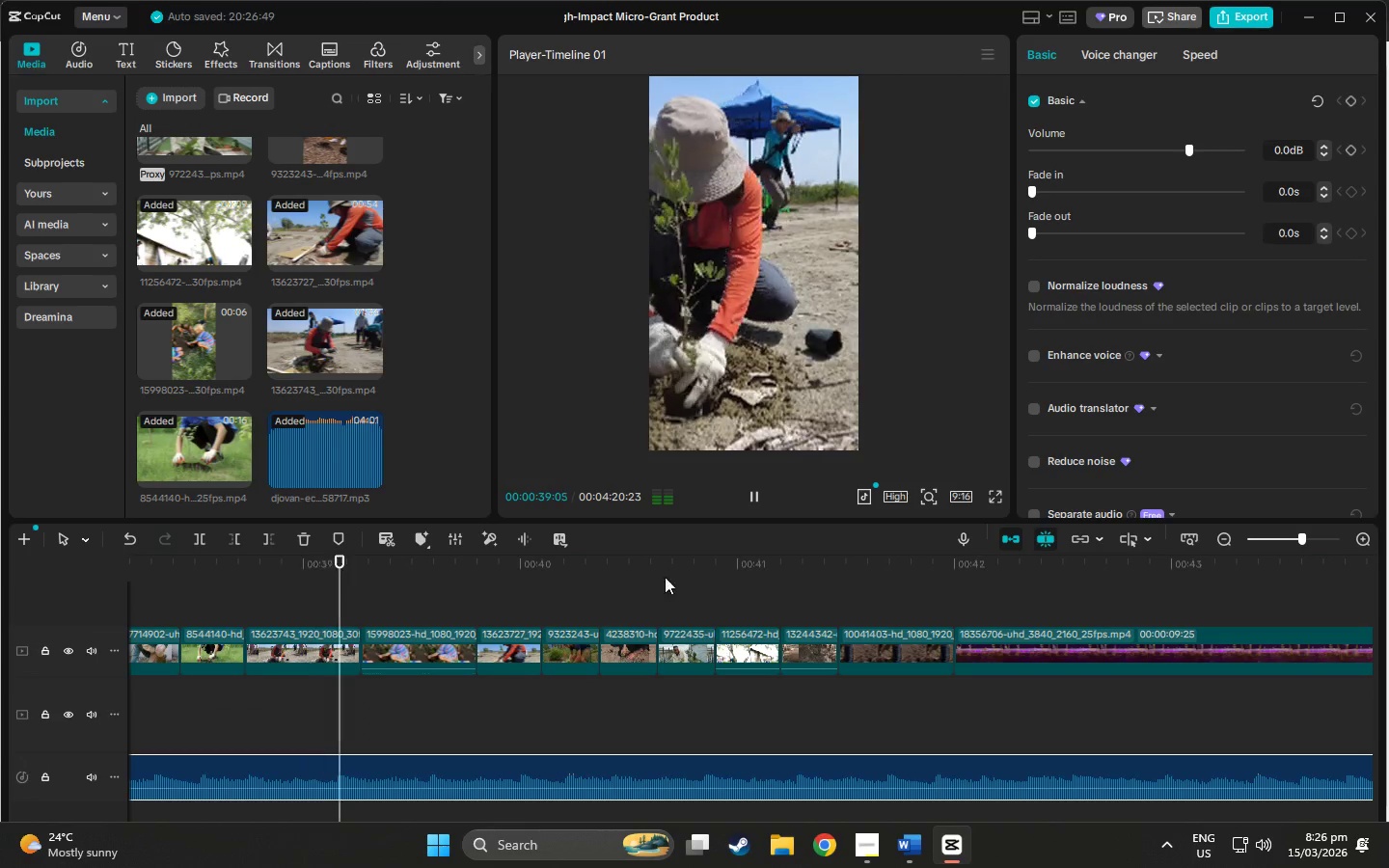 
key(Space)
 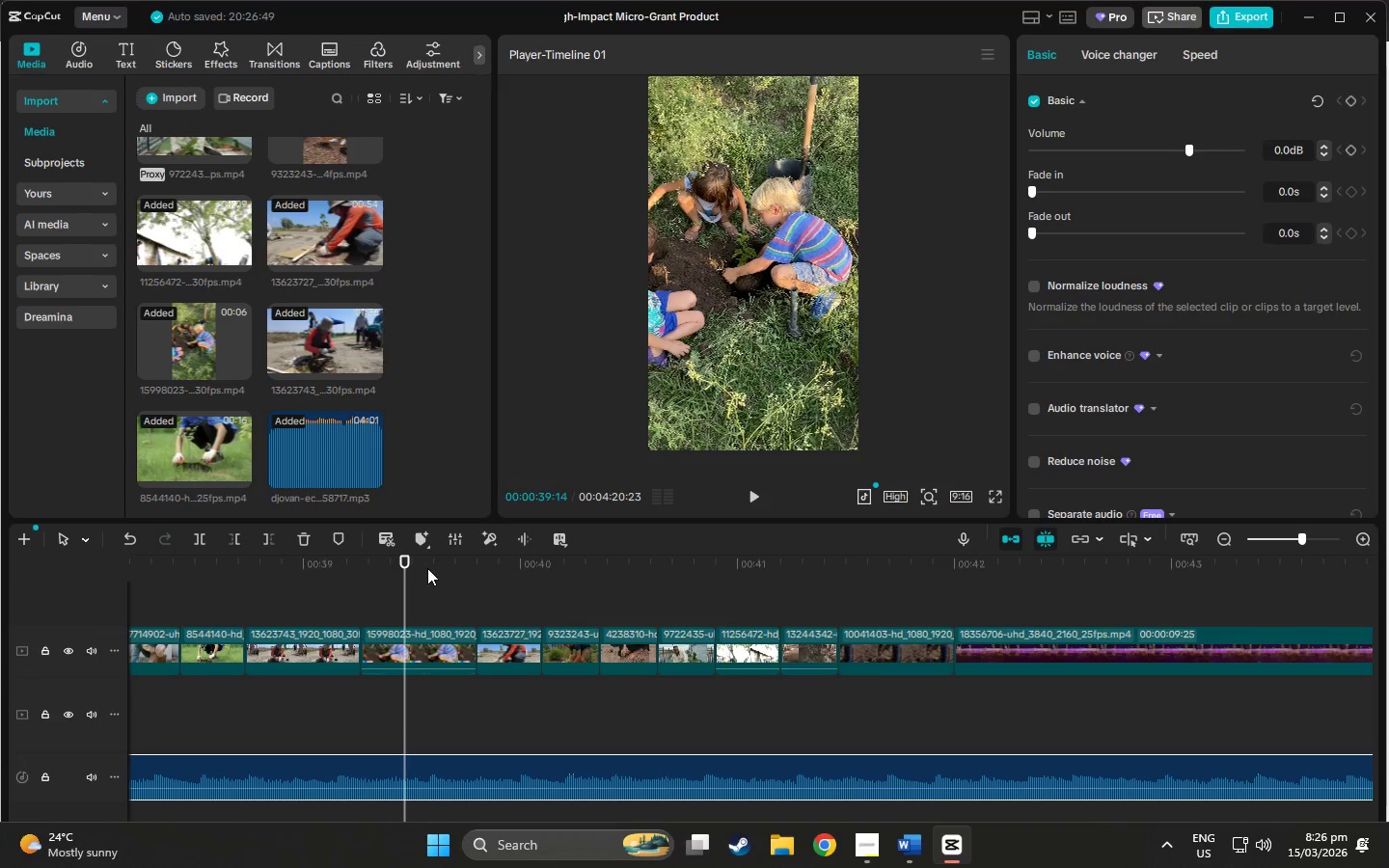 
left_click_drag(start_coordinate=[404, 563], to_coordinate=[825, 598])
 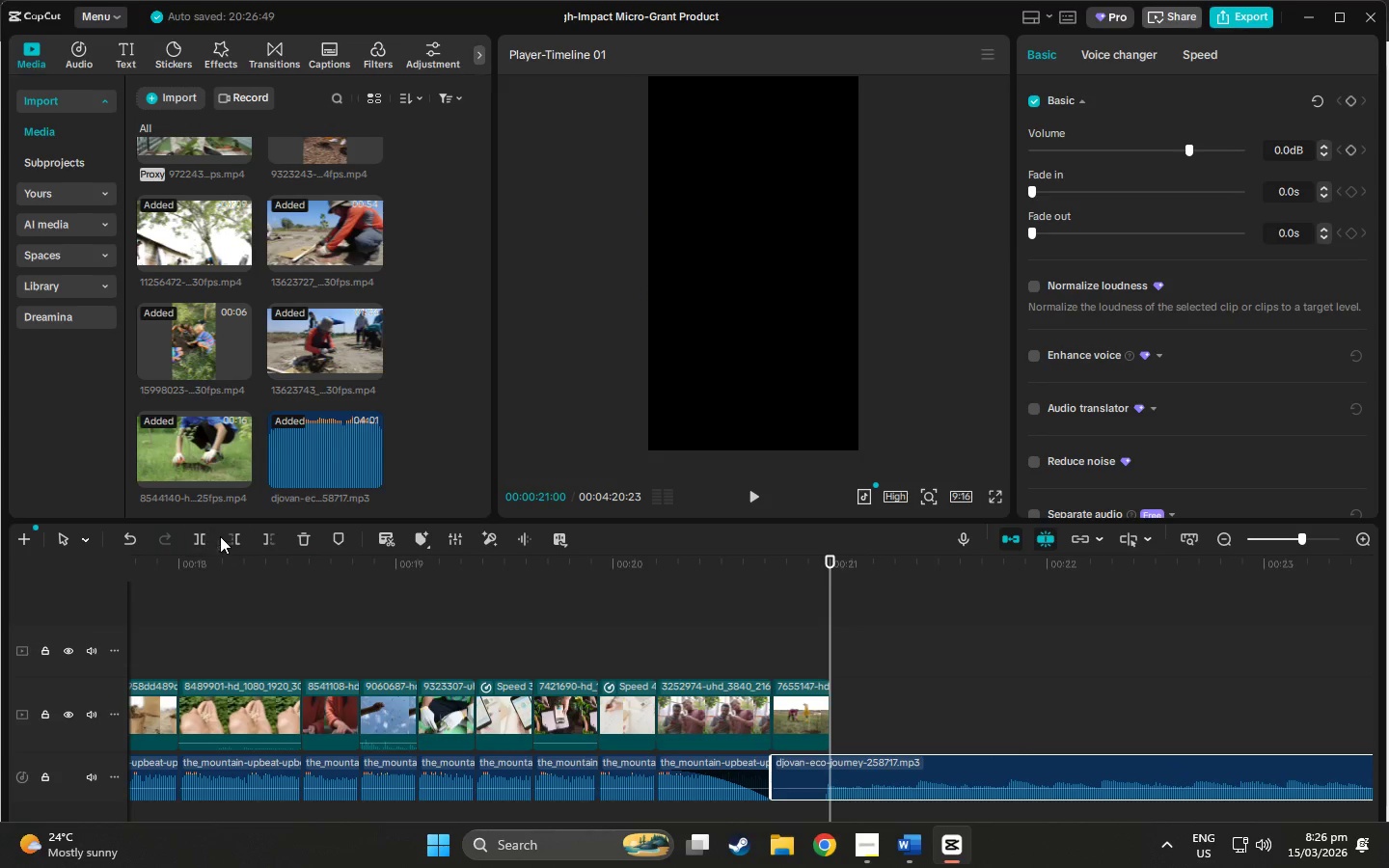 
left_click([229, 538])
 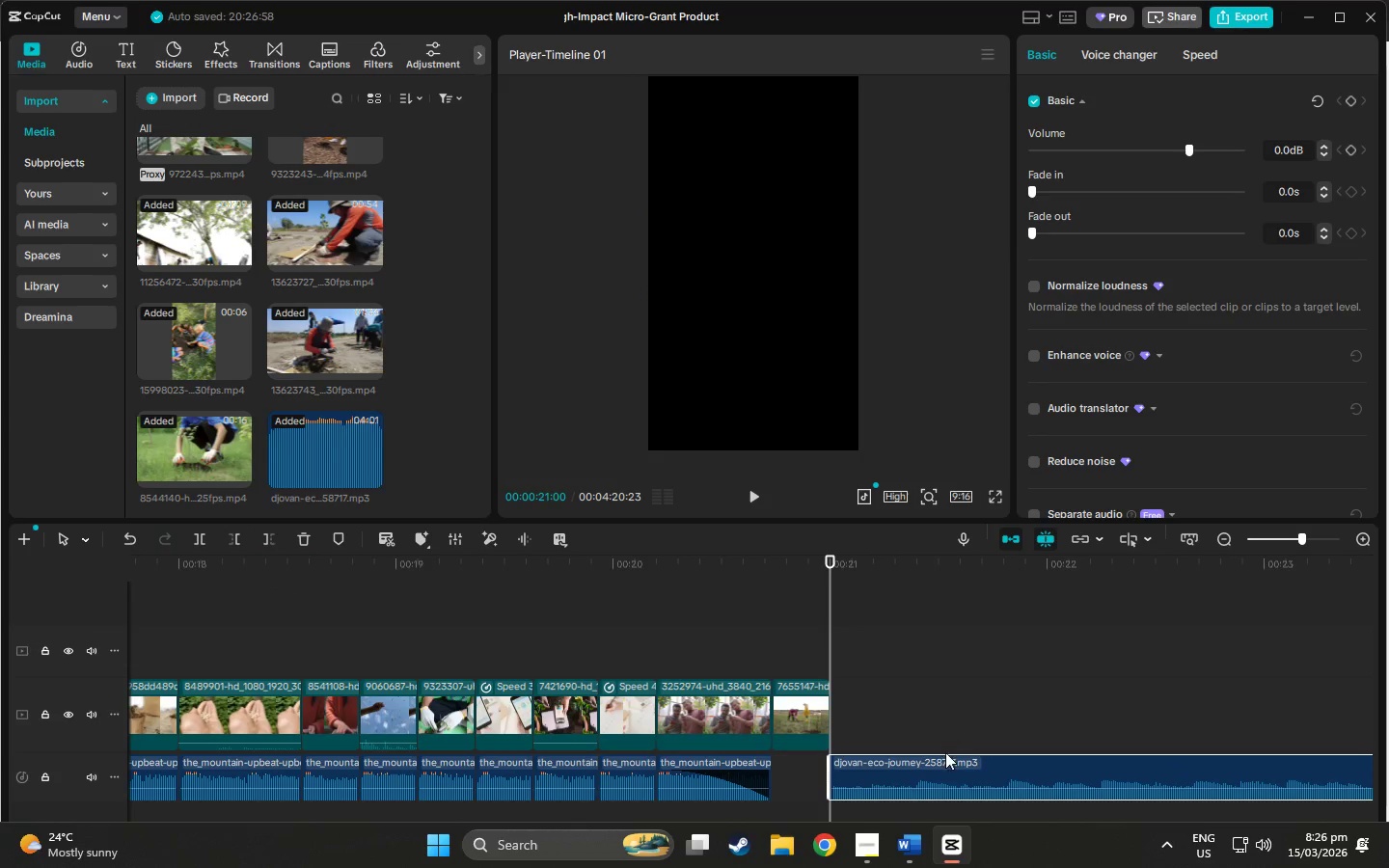 
left_click_drag(start_coordinate=[923, 769], to_coordinate=[865, 769])
 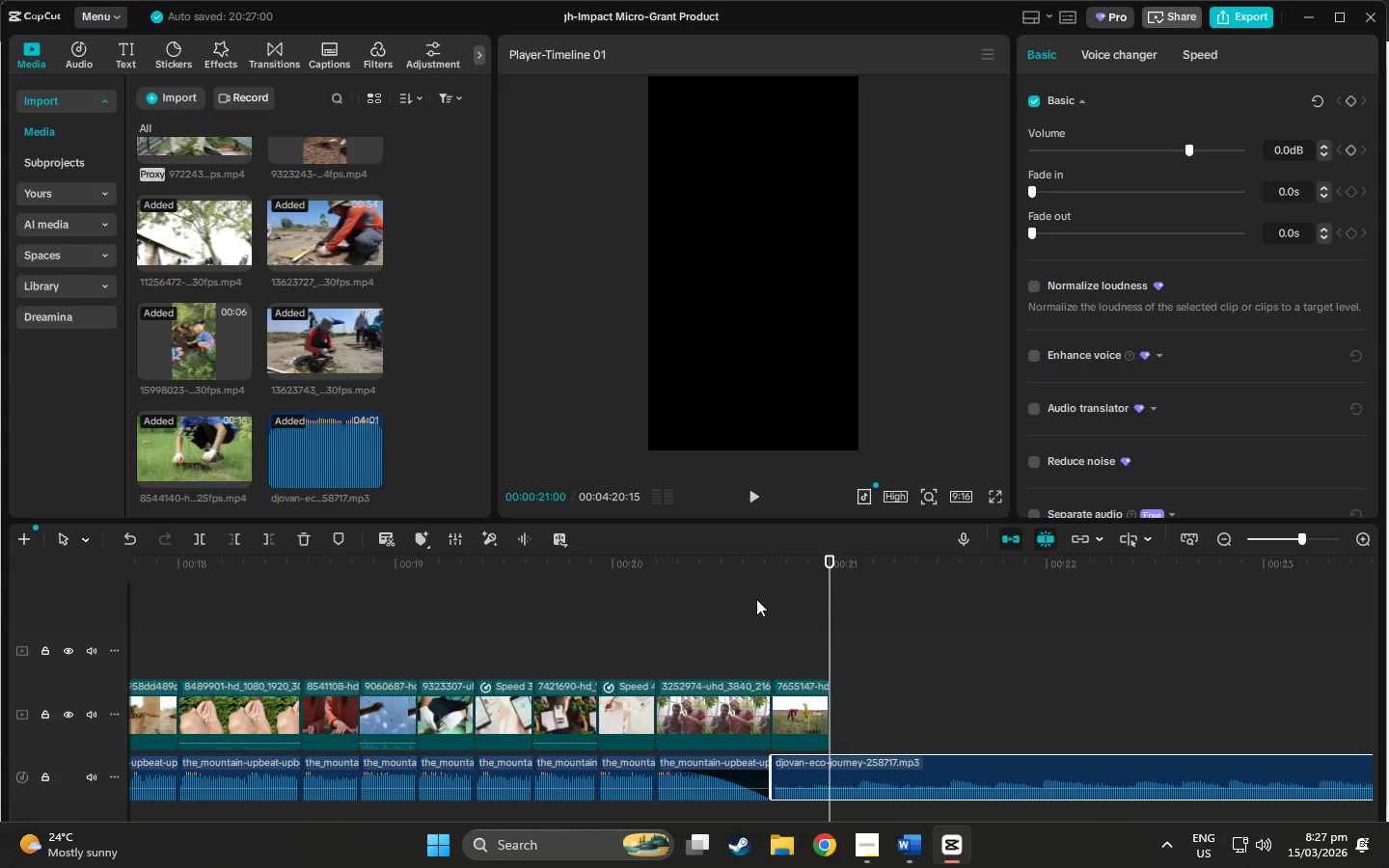 
left_click([759, 571])
 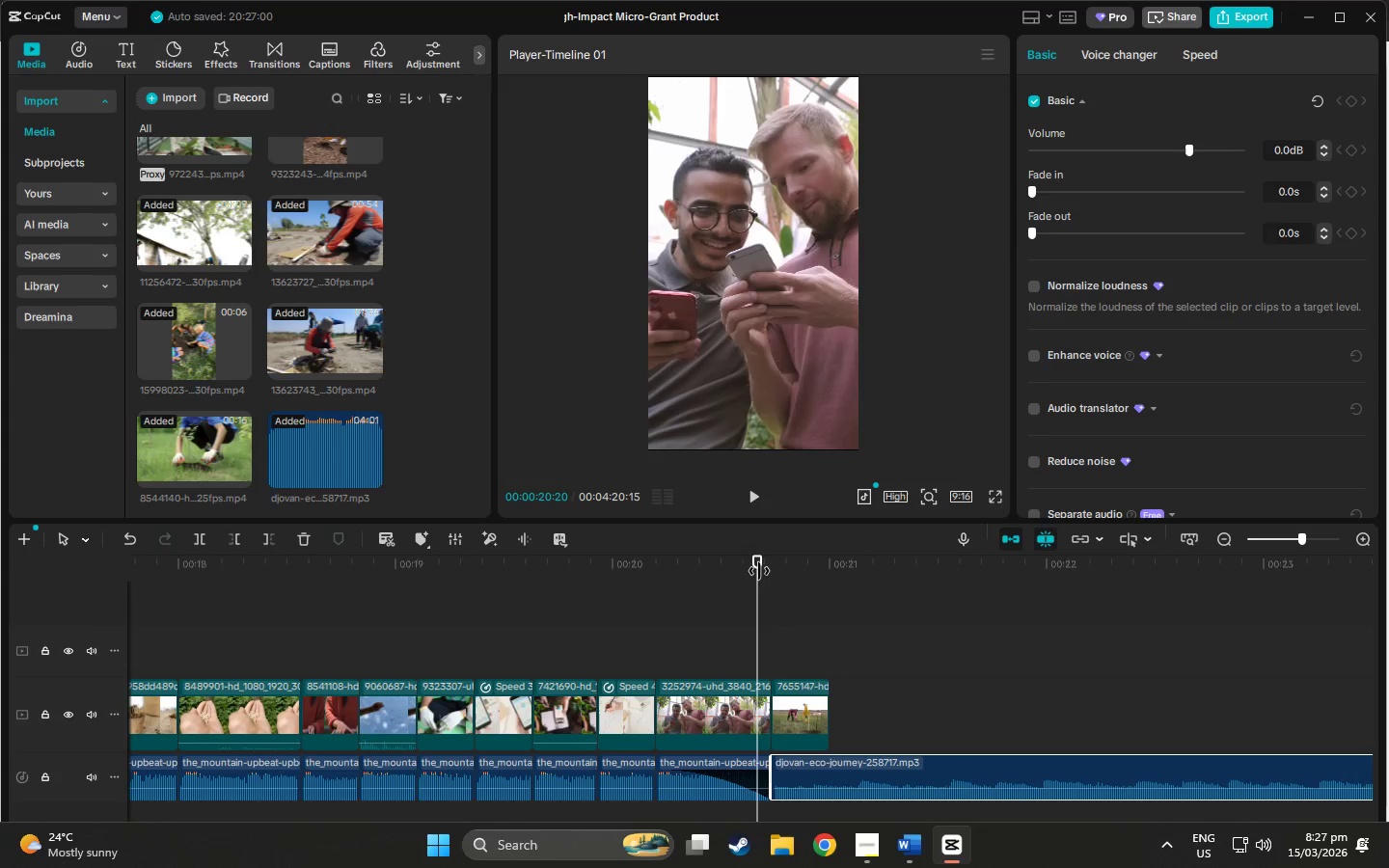 
key(Space)
 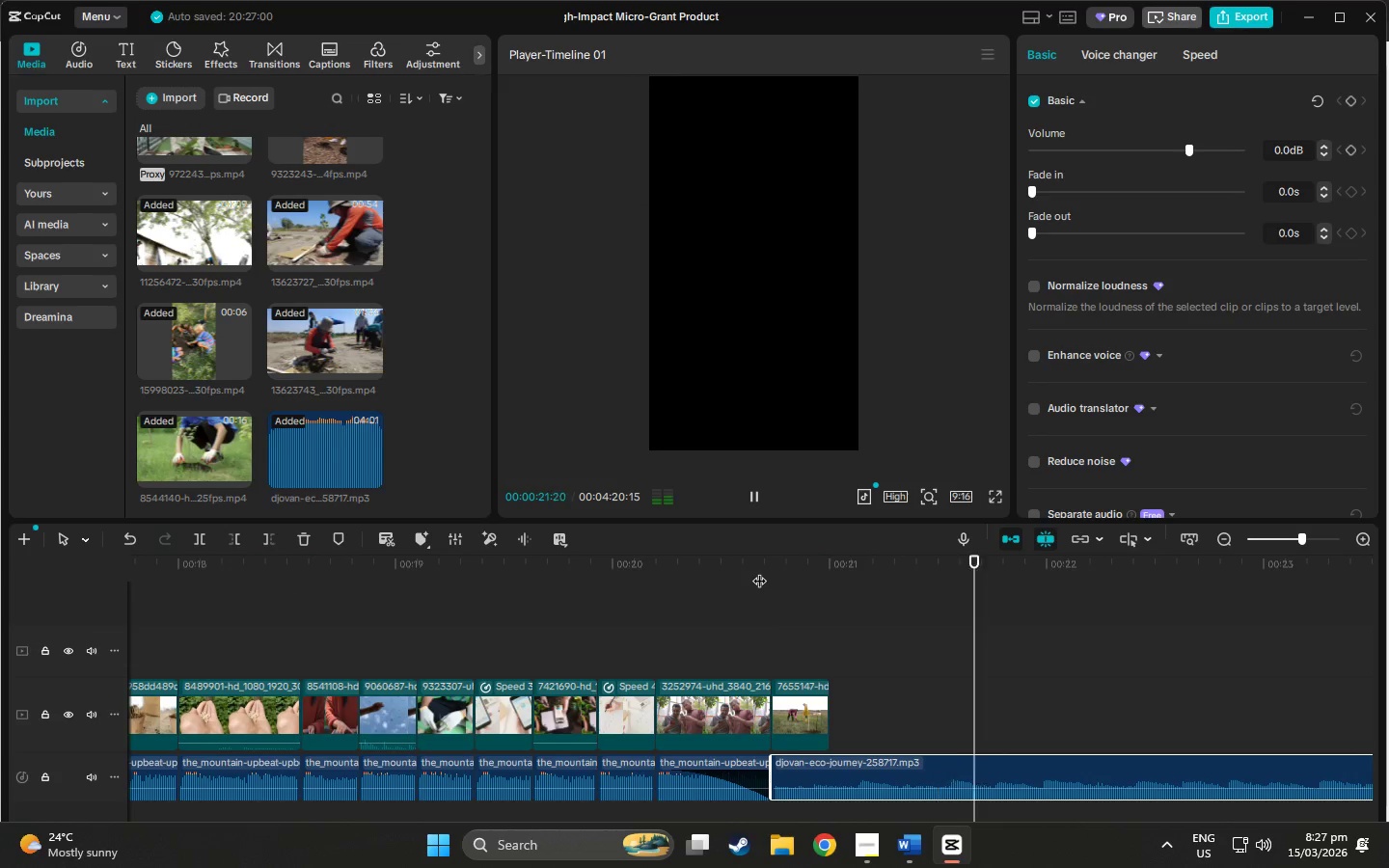 
key(Space)
 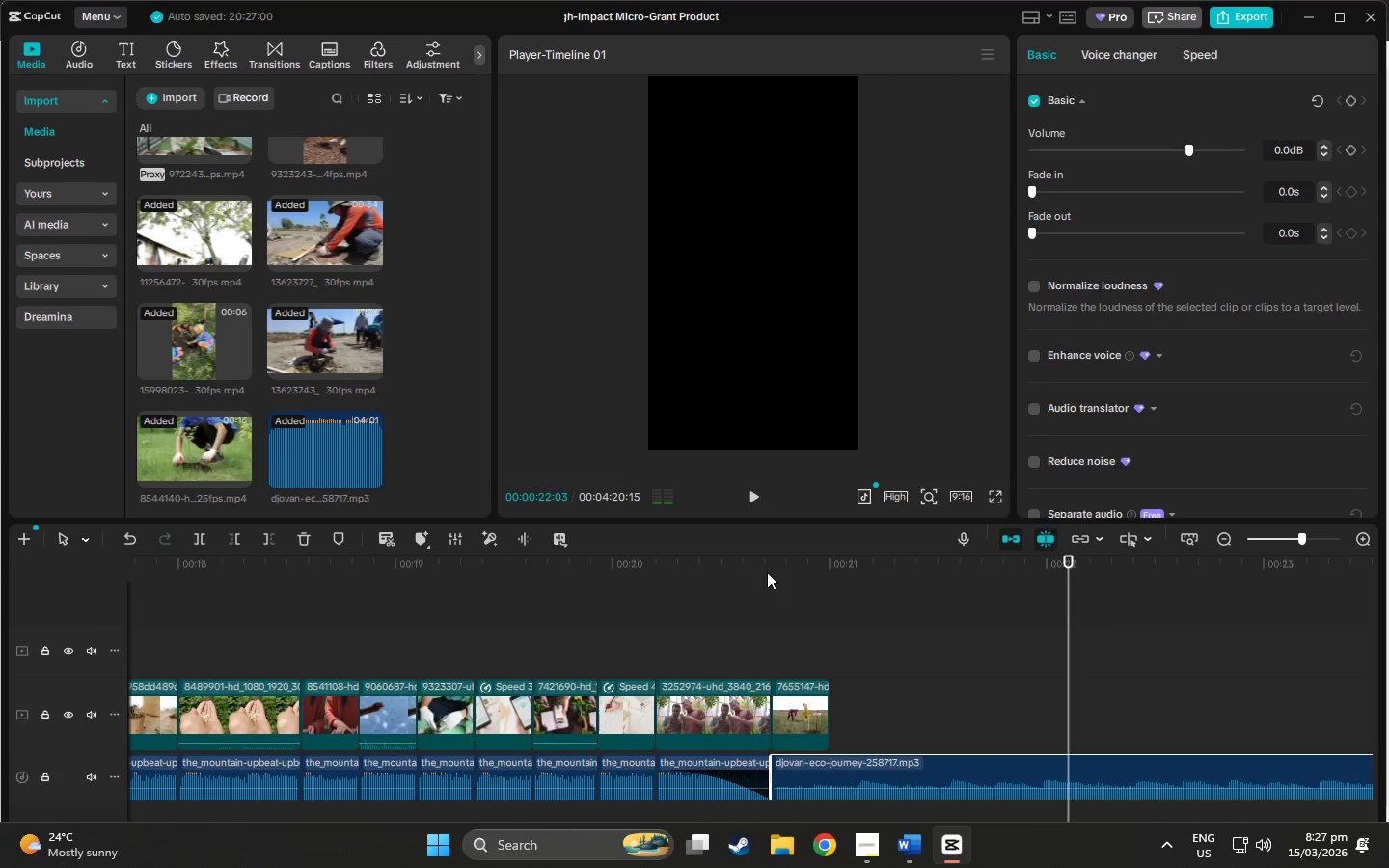 
left_click([775, 574])
 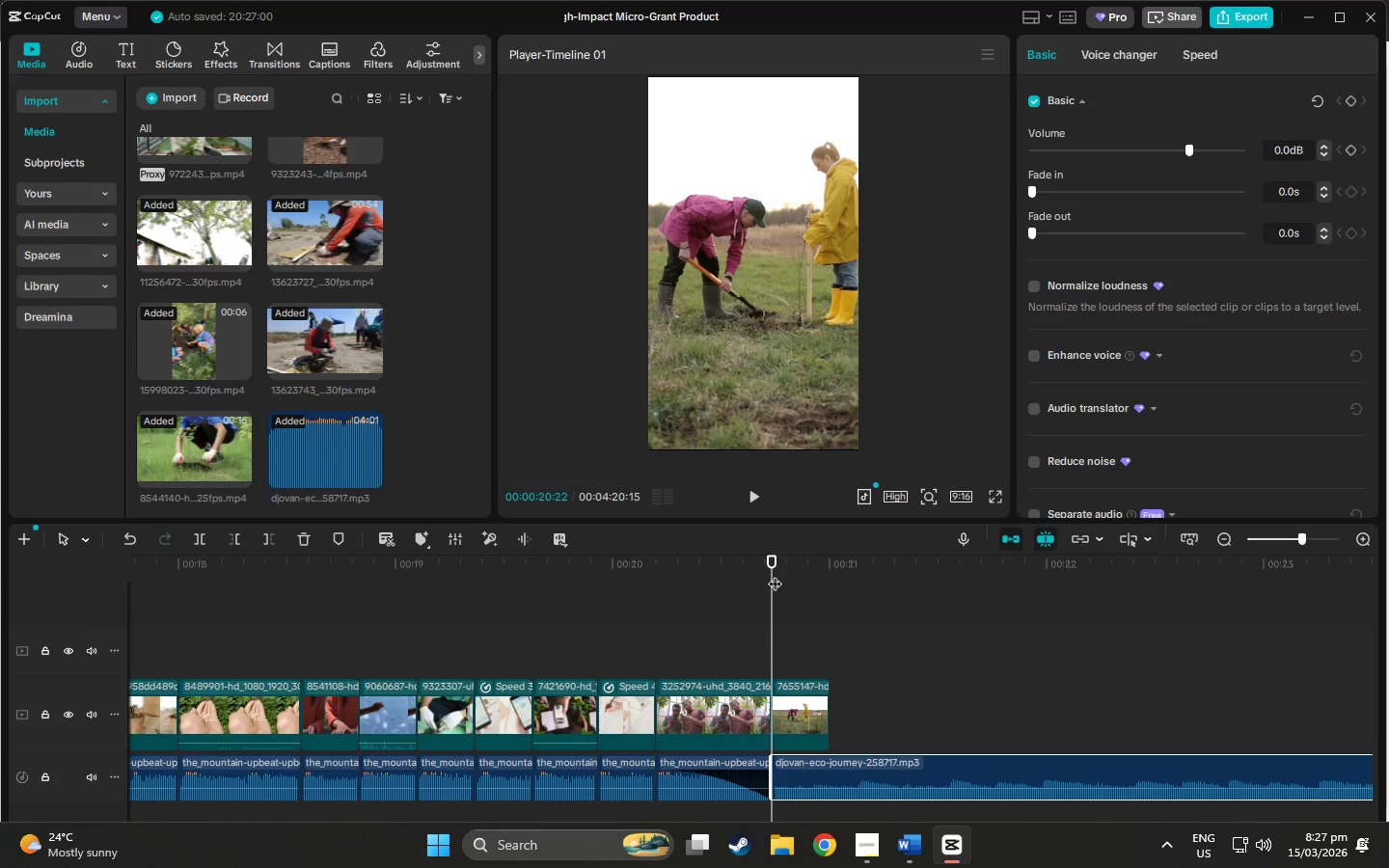 
key(Space)
 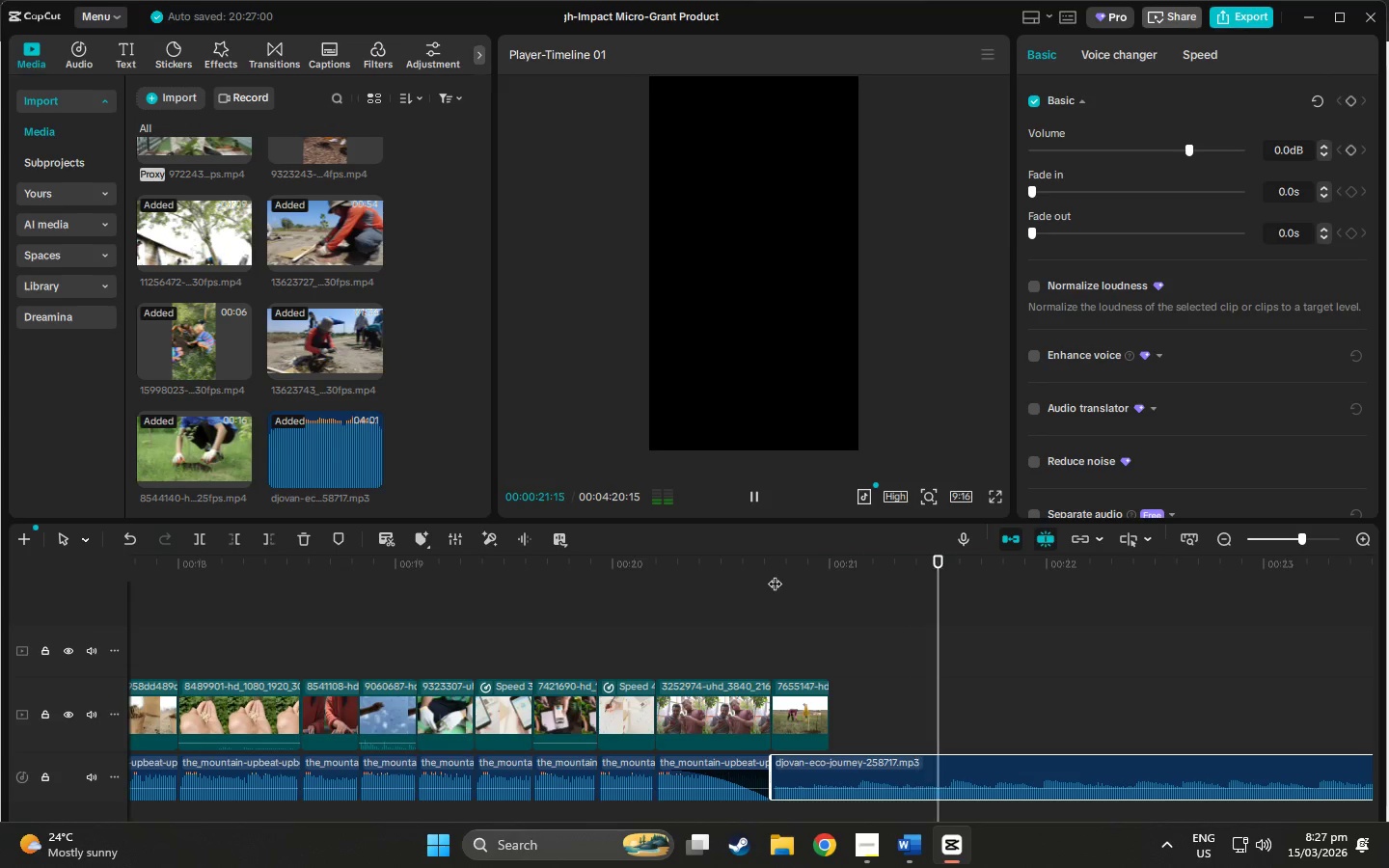 
key(Space)
 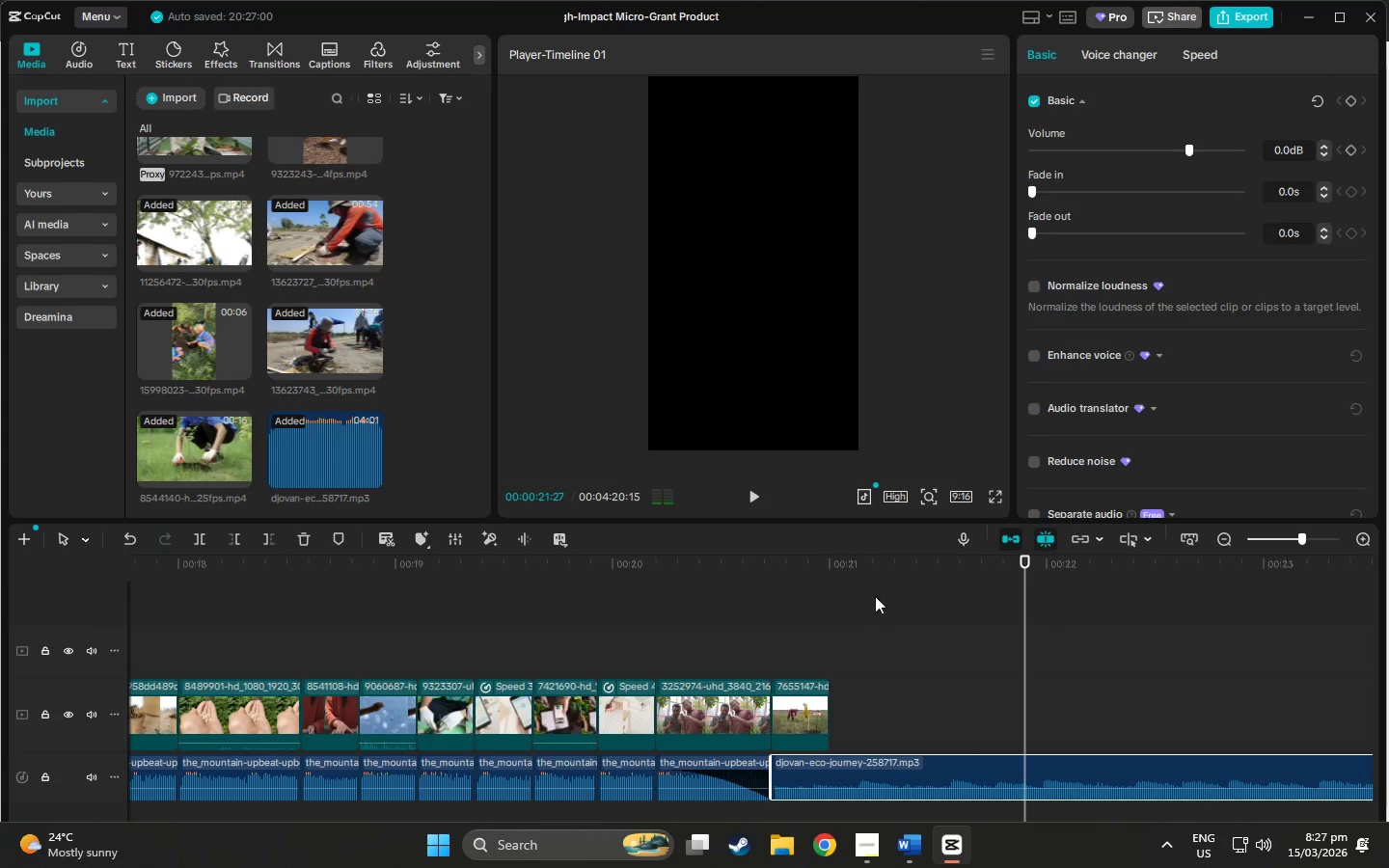 
left_click([844, 572])
 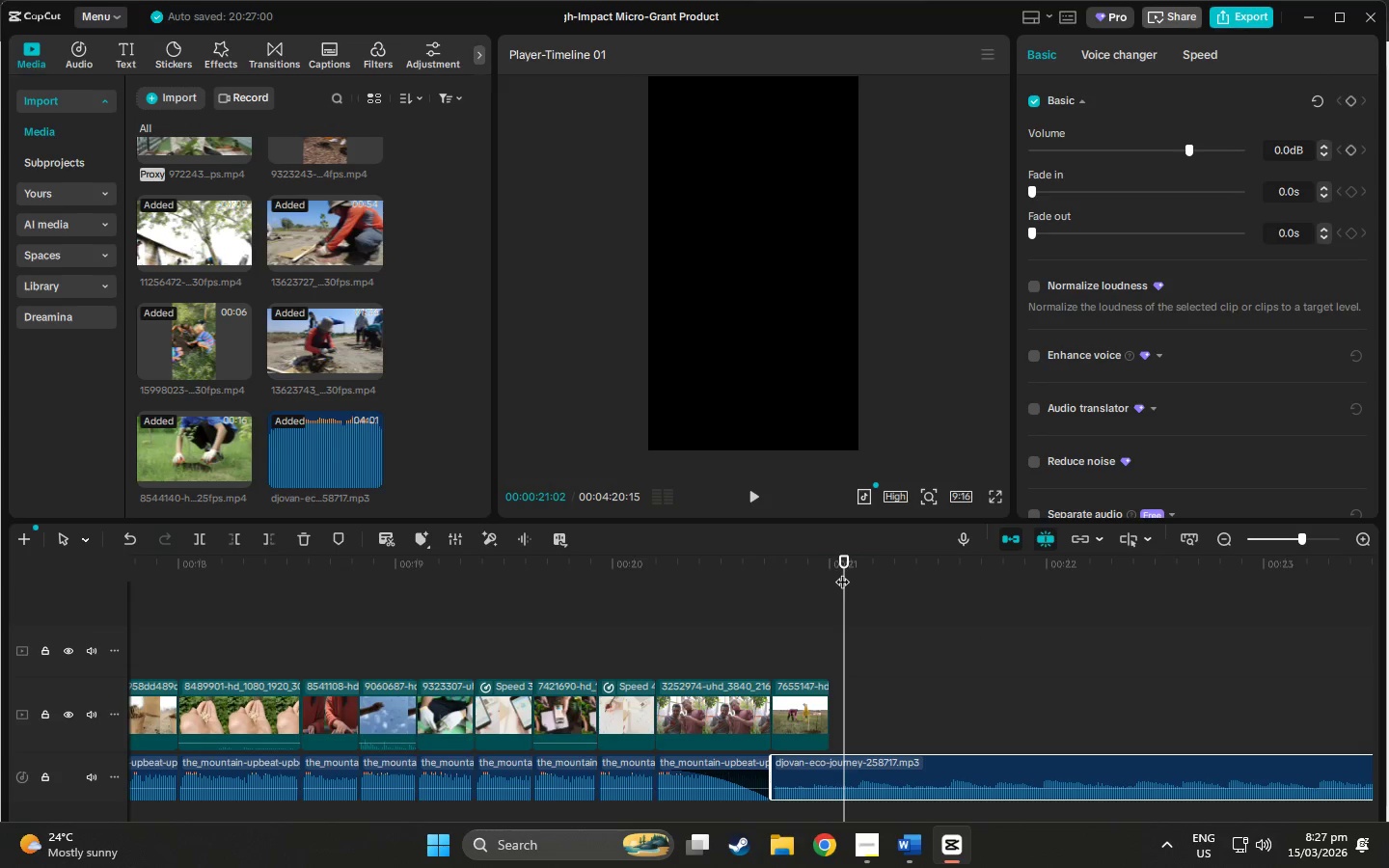 
key(Space)
 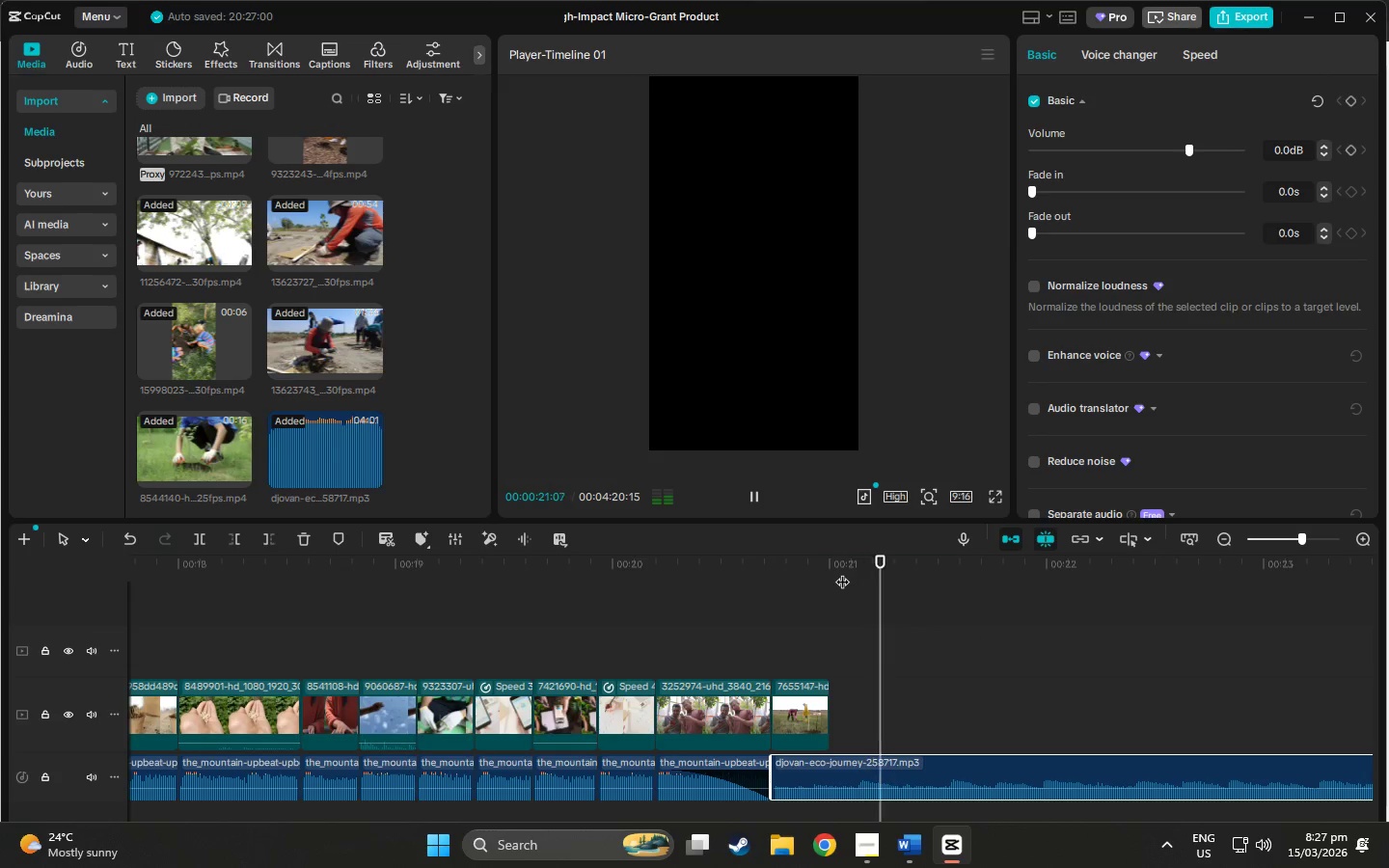 
left_click([842, 572])
 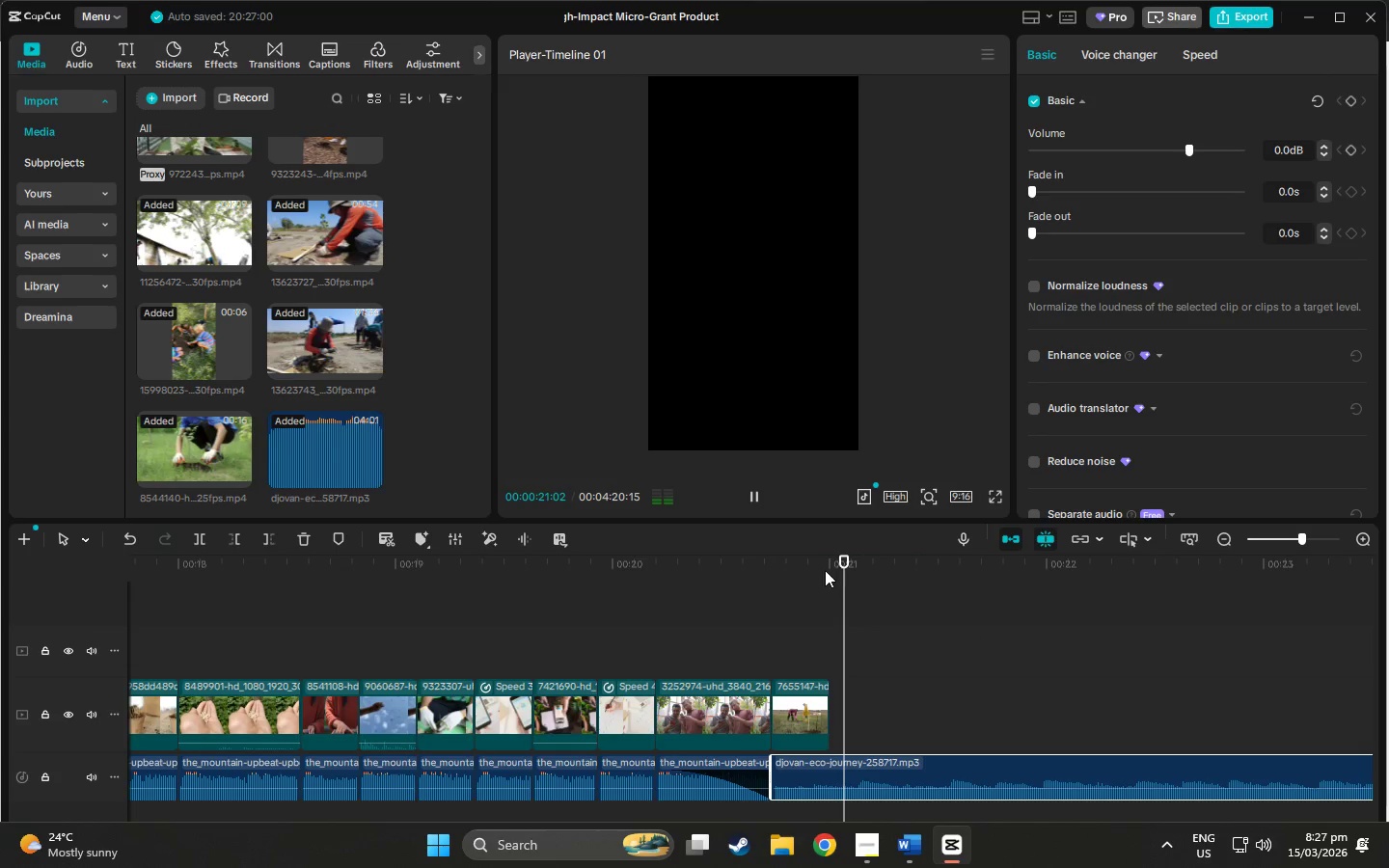 
double_click([810, 568])
 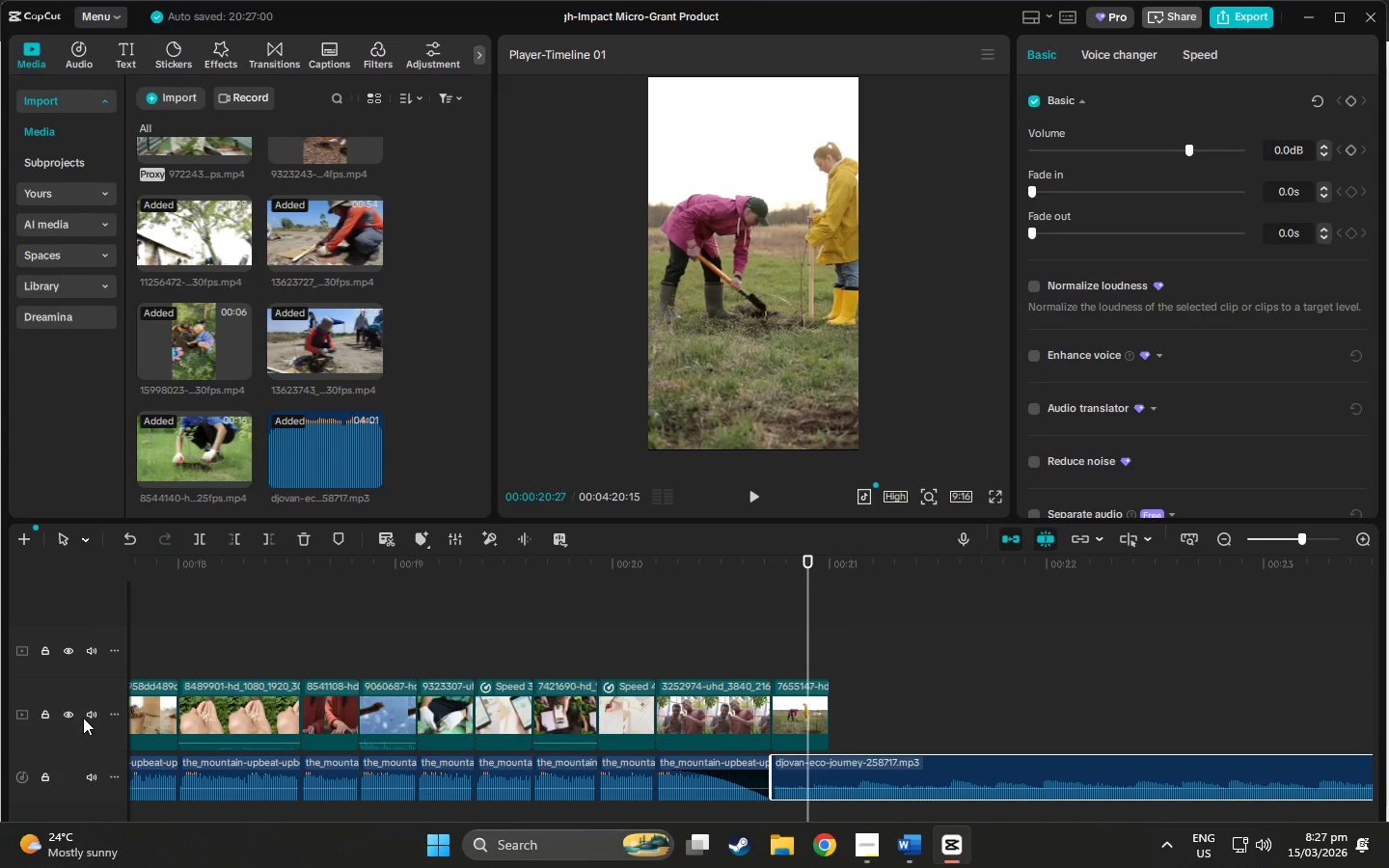 
left_click([67, 713])
 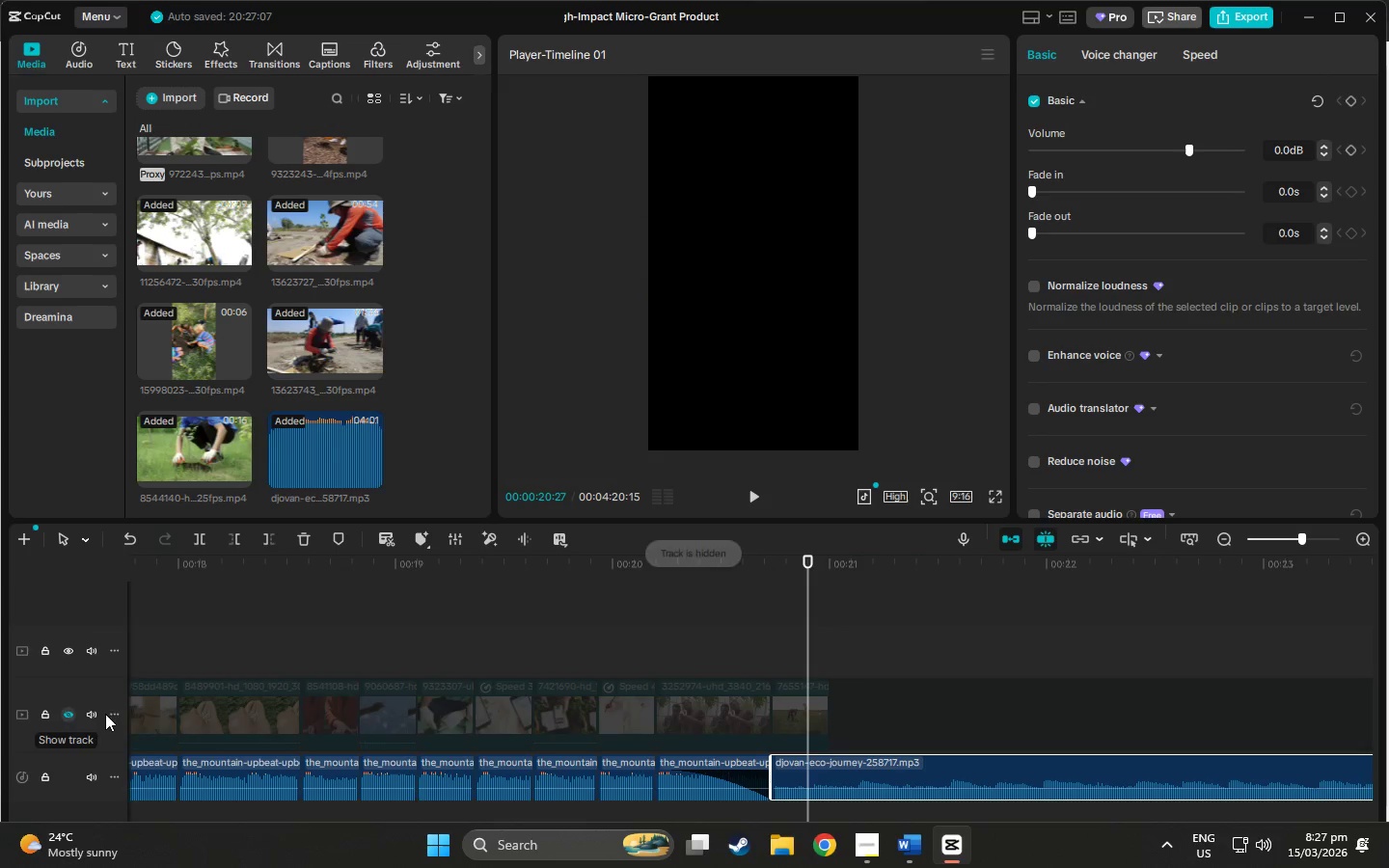 
key(Space)
 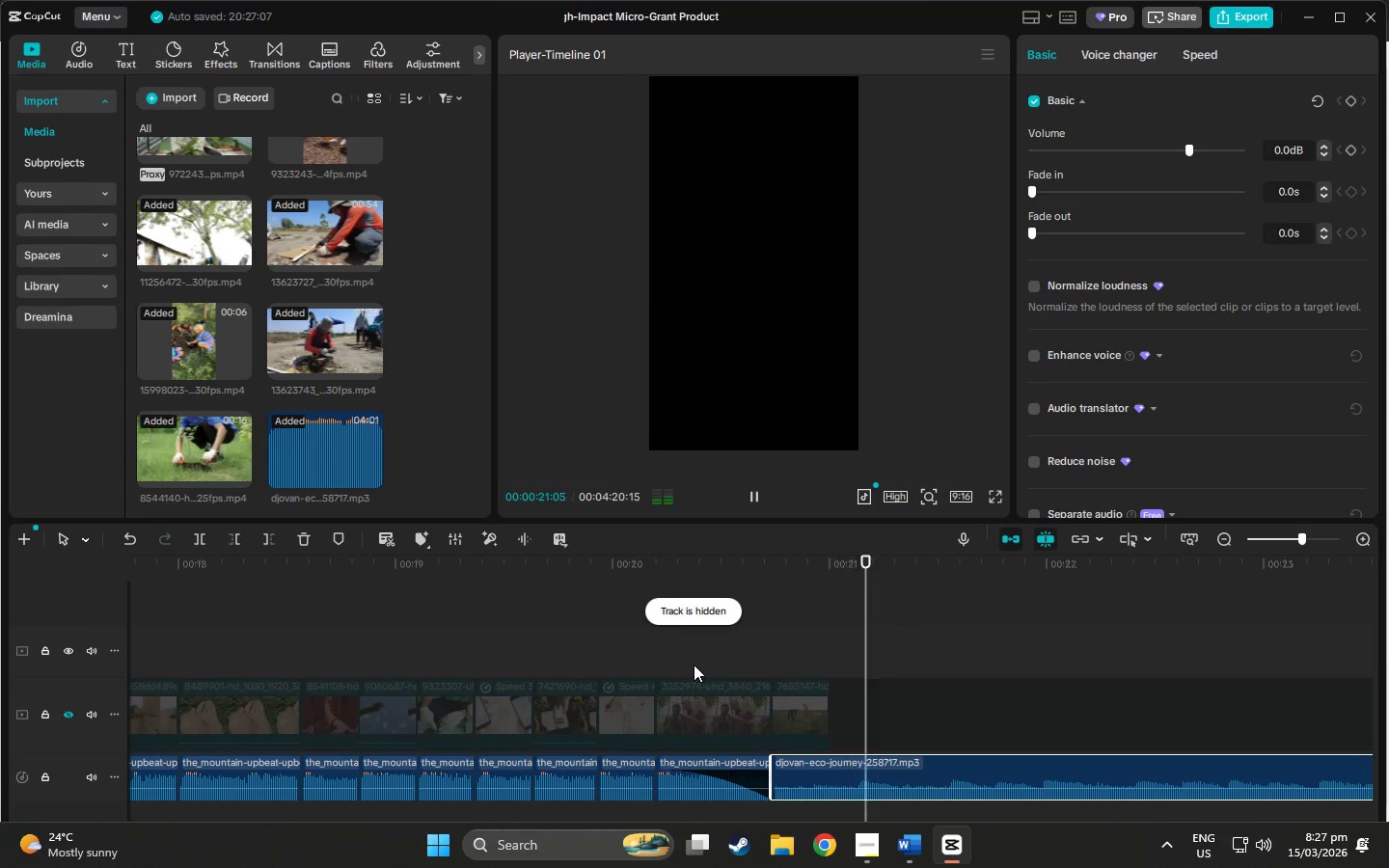 
key(Space)
 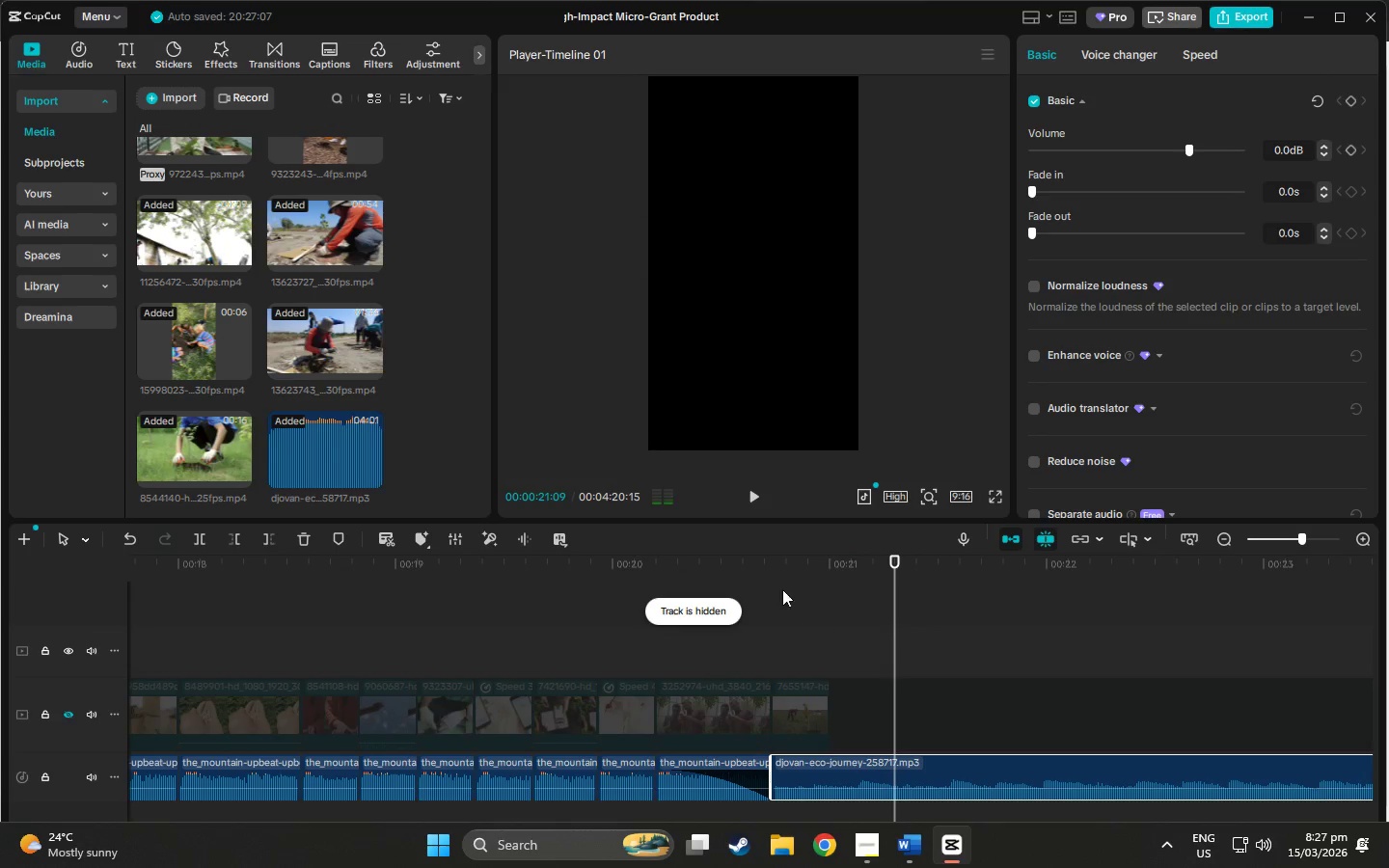 
left_click([760, 577])
 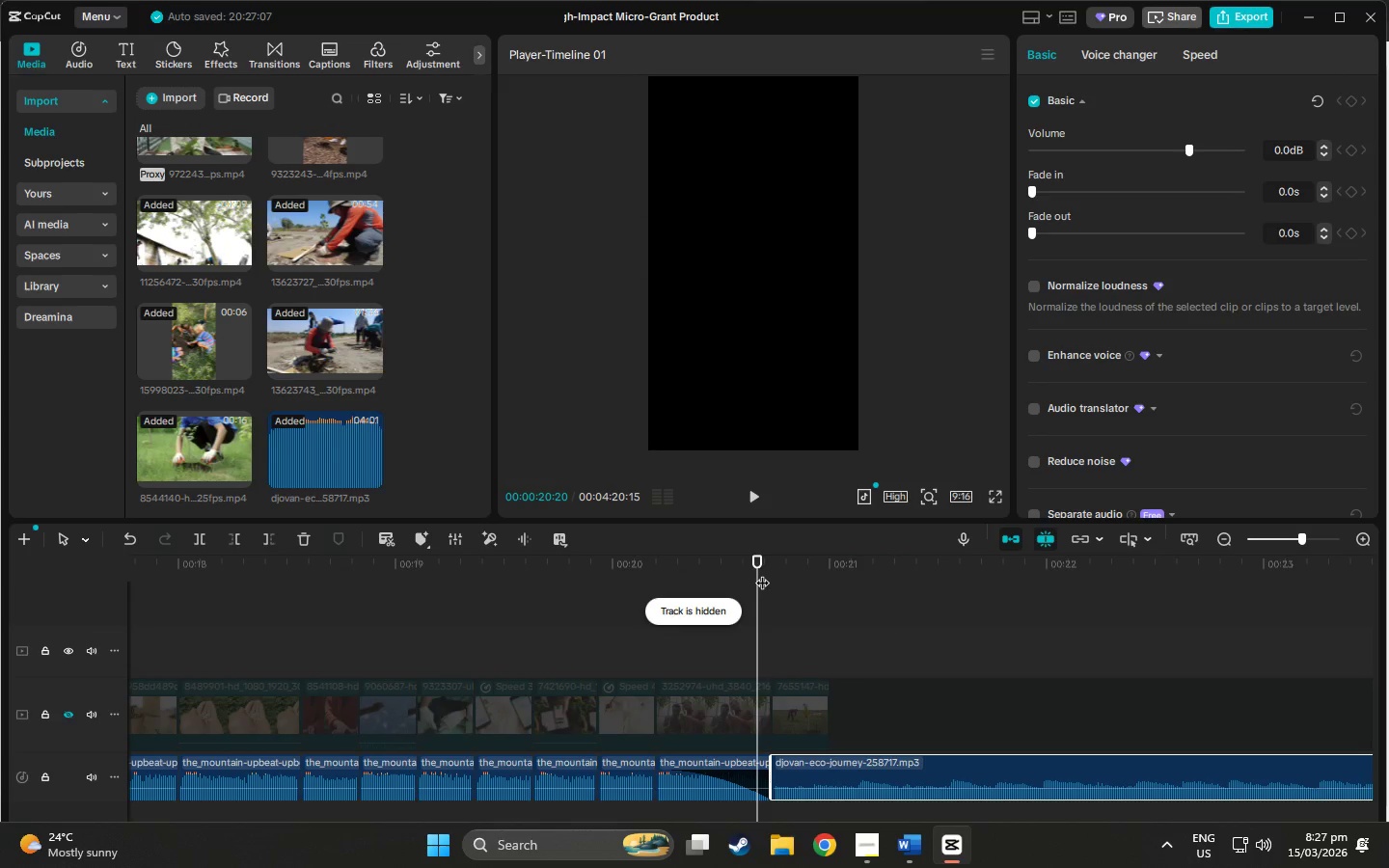 
key(Space)
 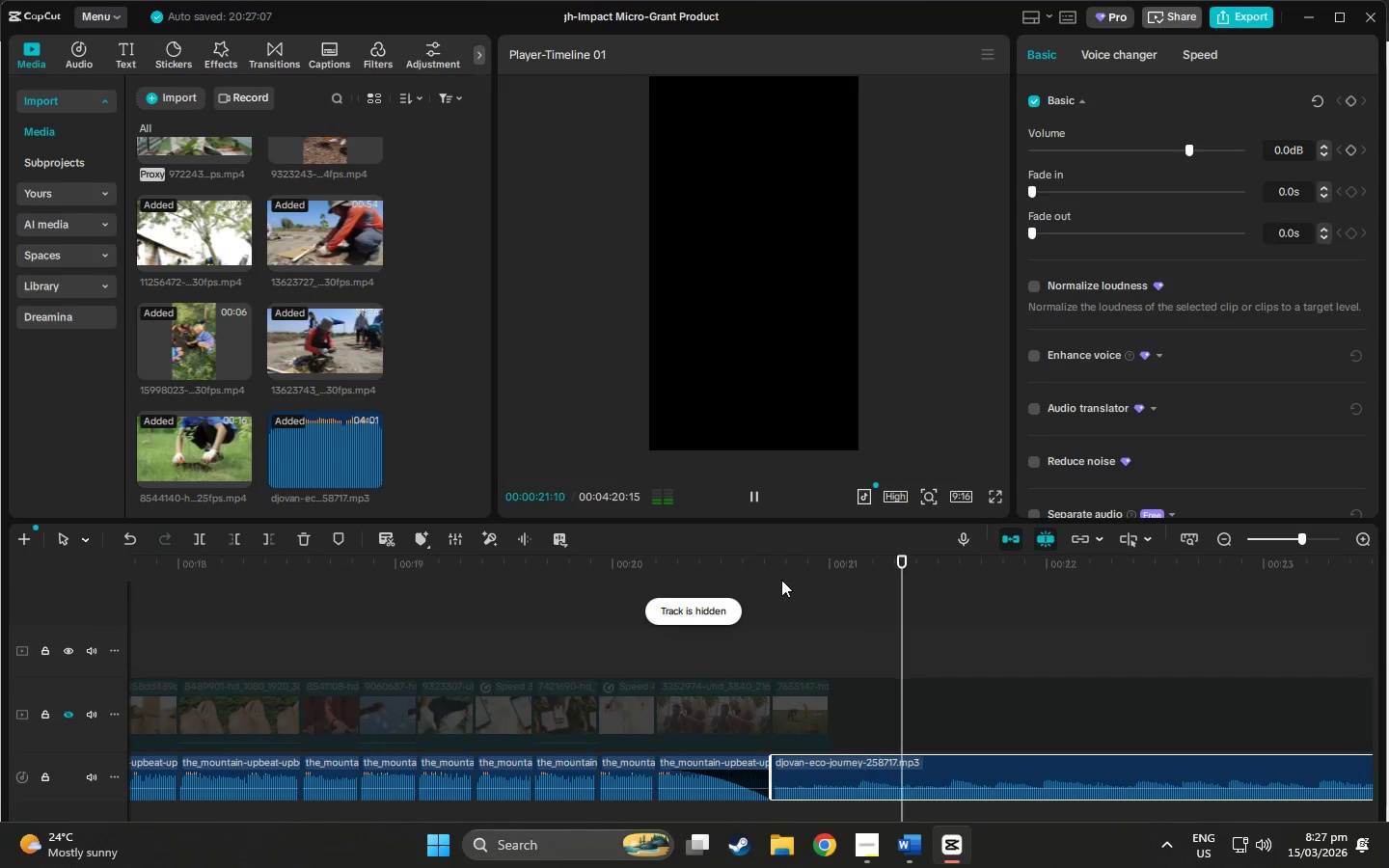 
key(Space)
 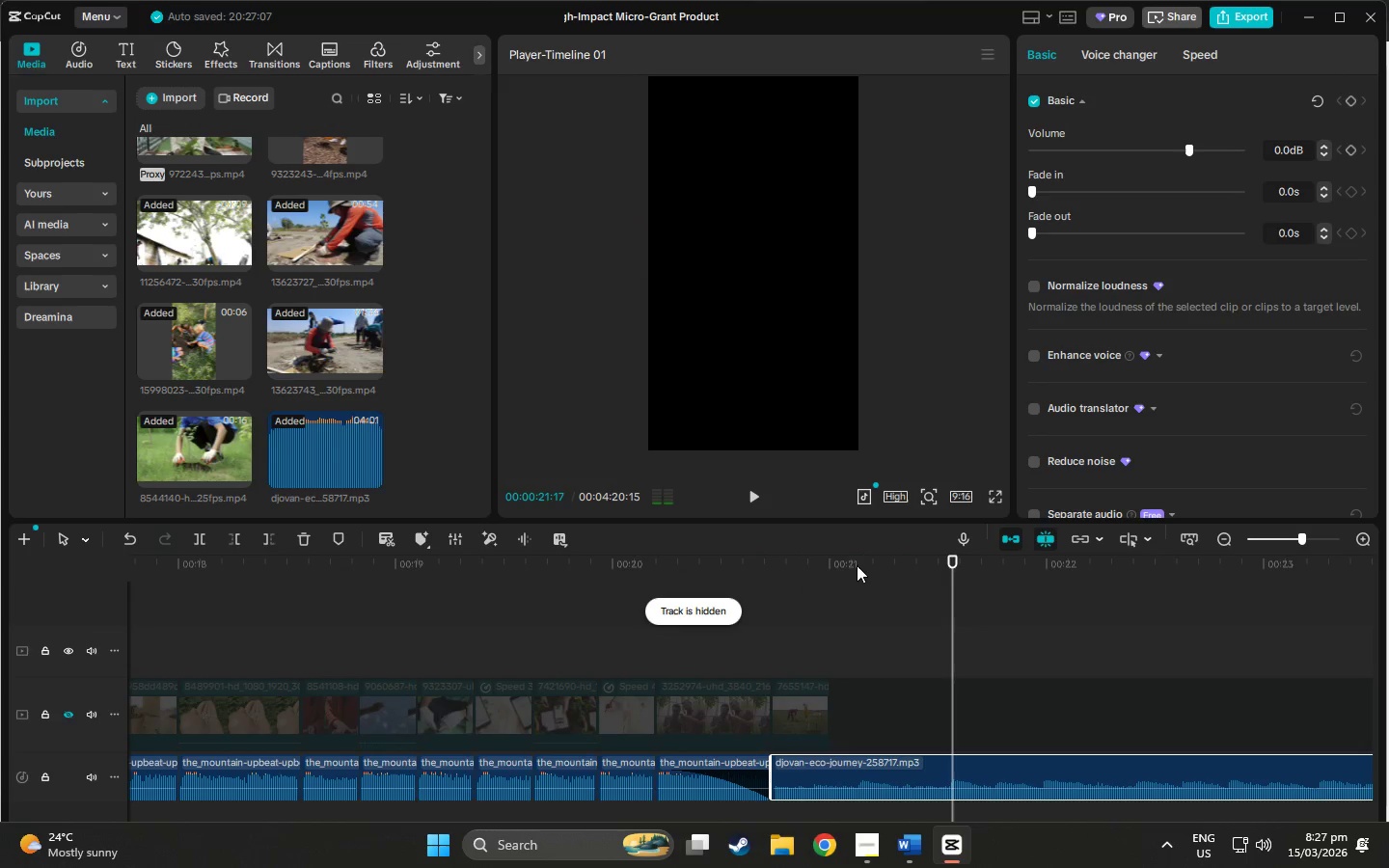 
left_click([857, 564])
 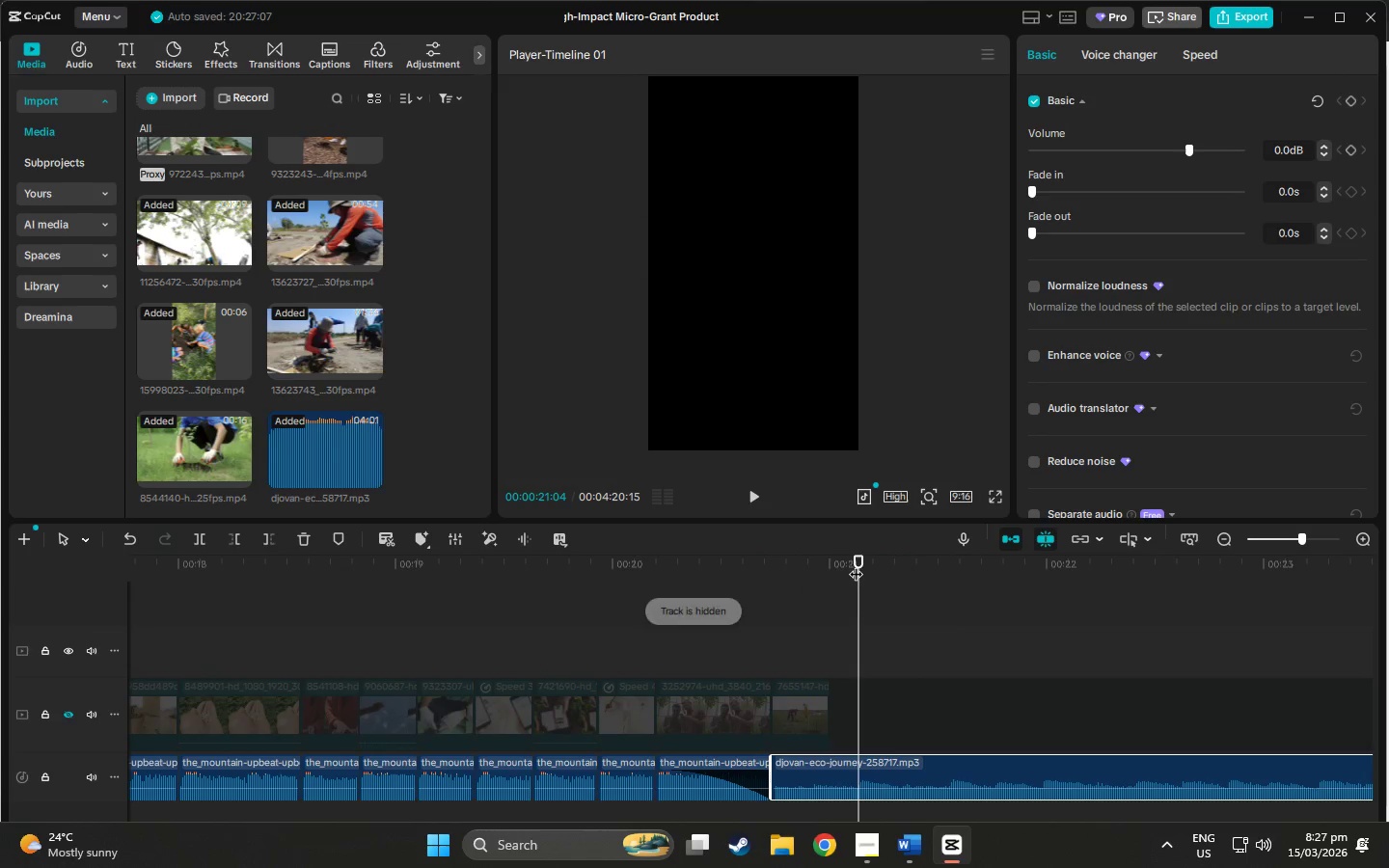 
key(Space)
 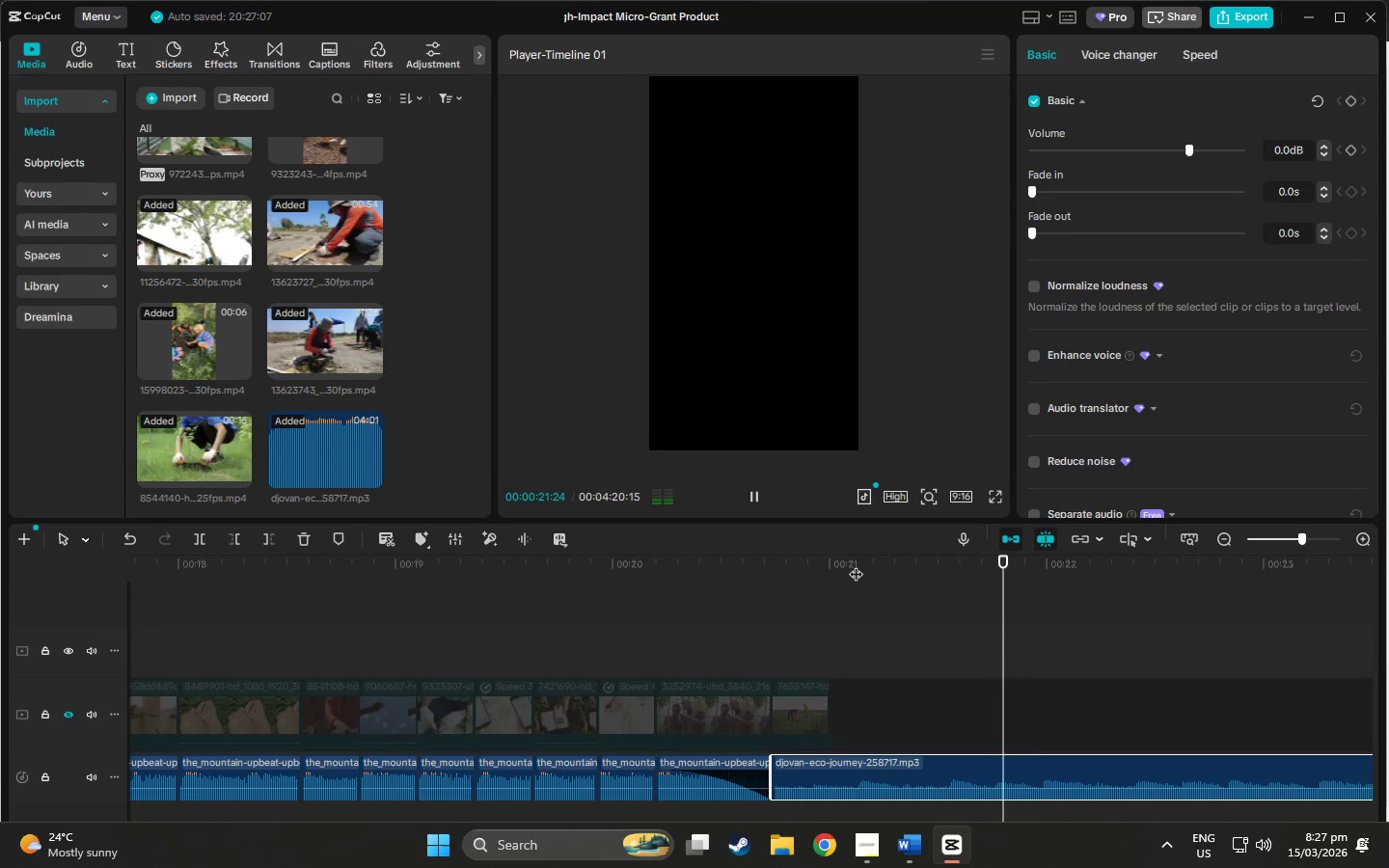 
key(Space)
 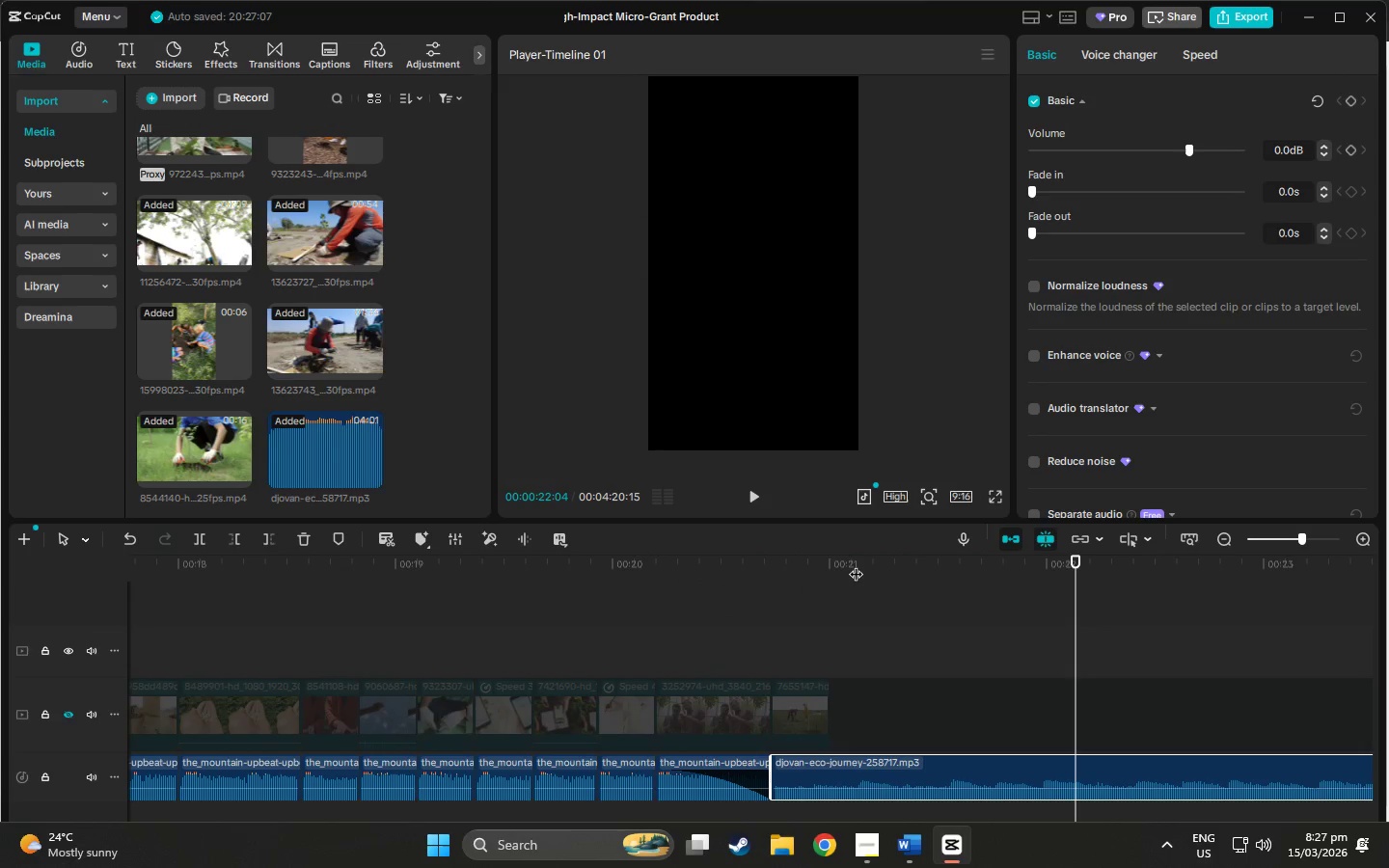 
left_click_drag(start_coordinate=[844, 566], to_coordinate=[767, 567])
 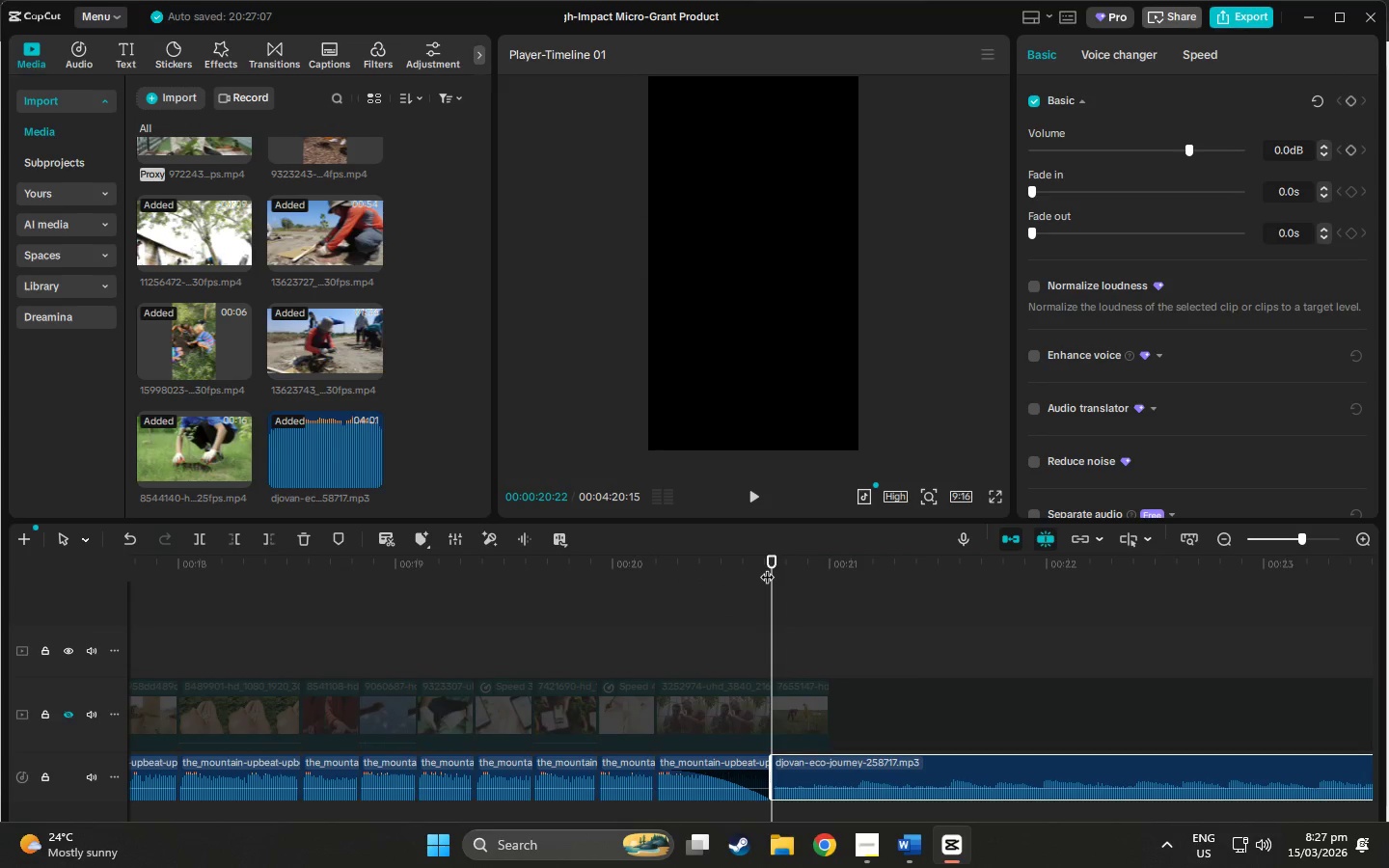 
key(Space)
 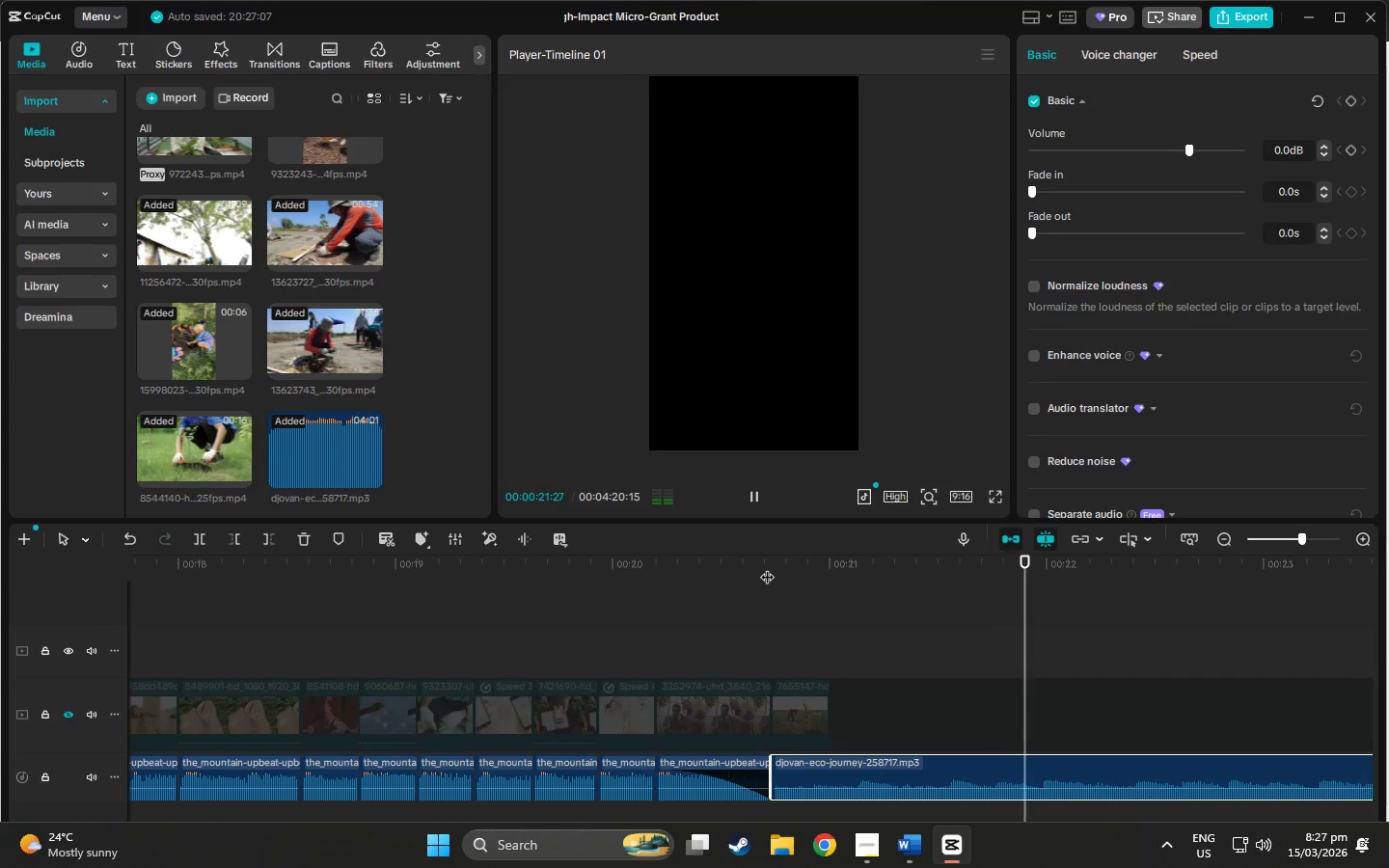 
left_click([767, 567])
 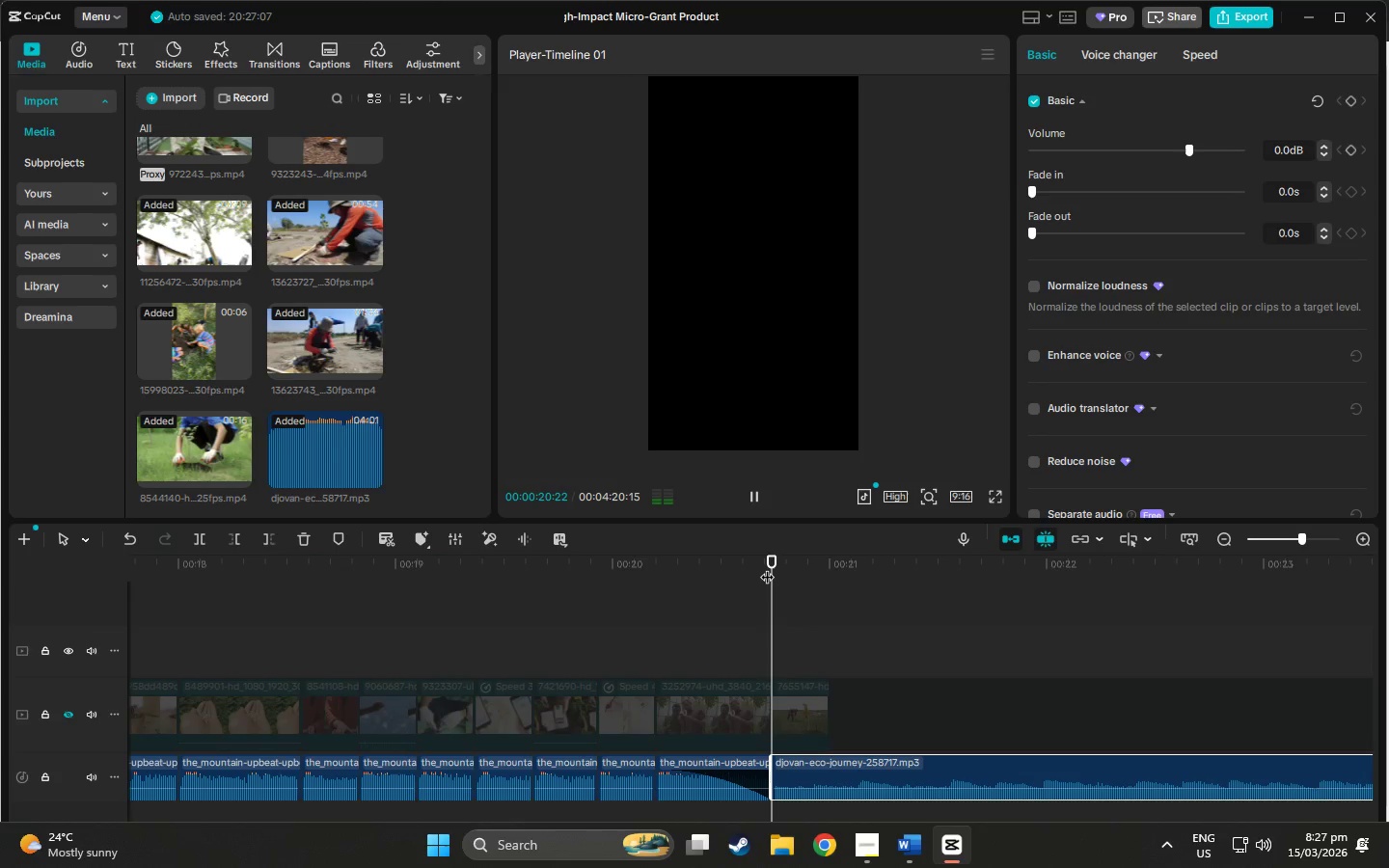 
key(Space)
 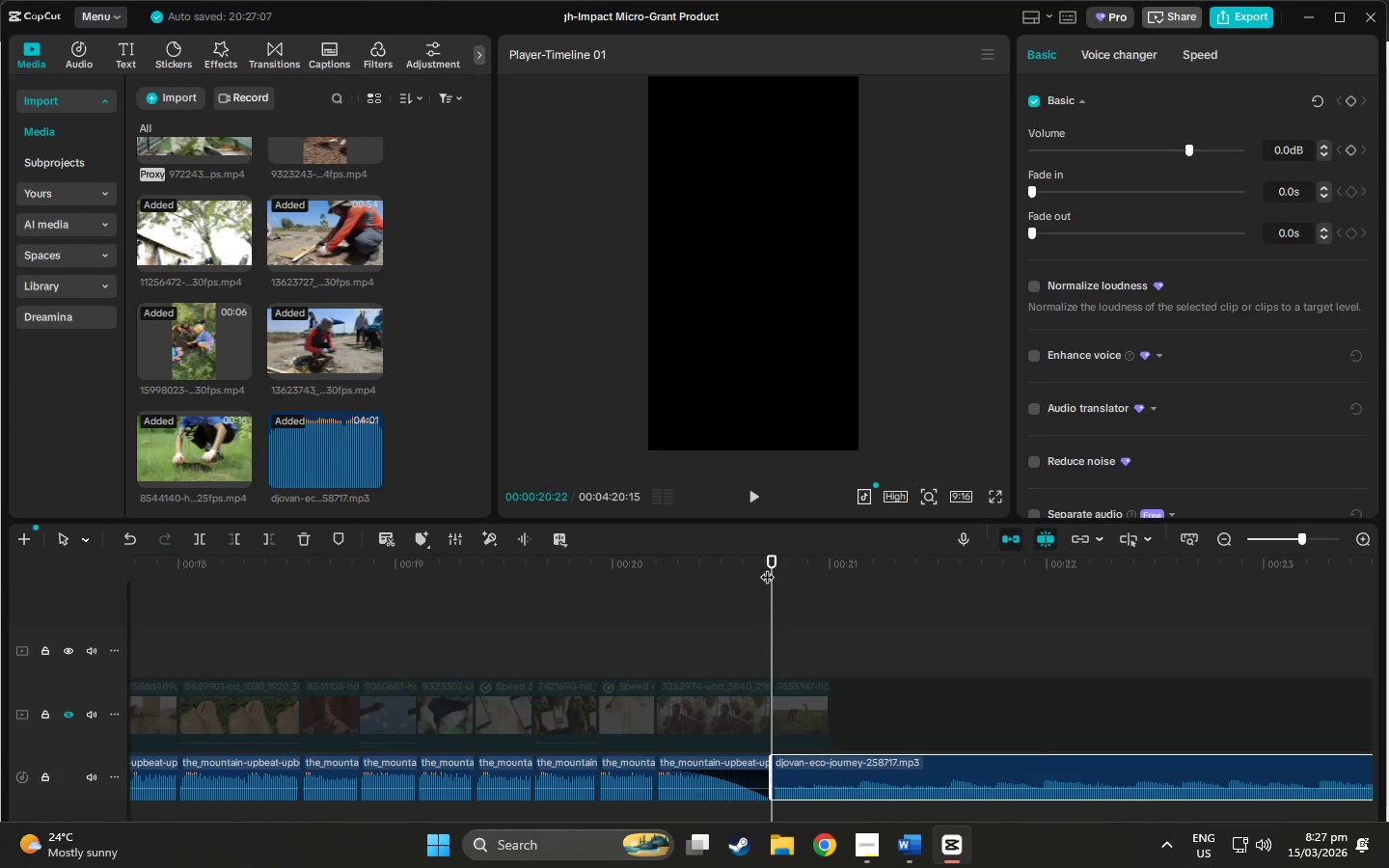 
key(Space)
 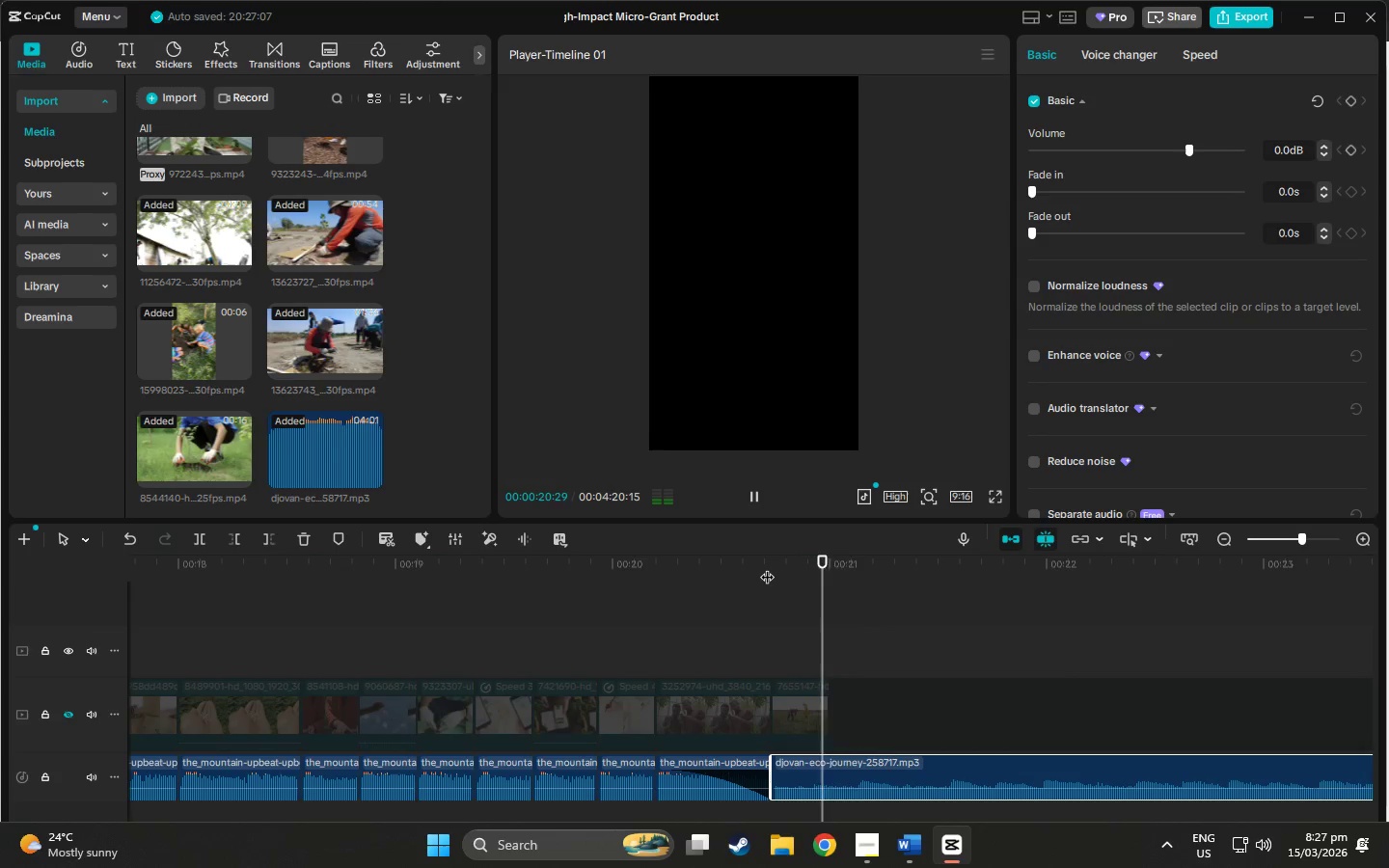 
key(Space)
 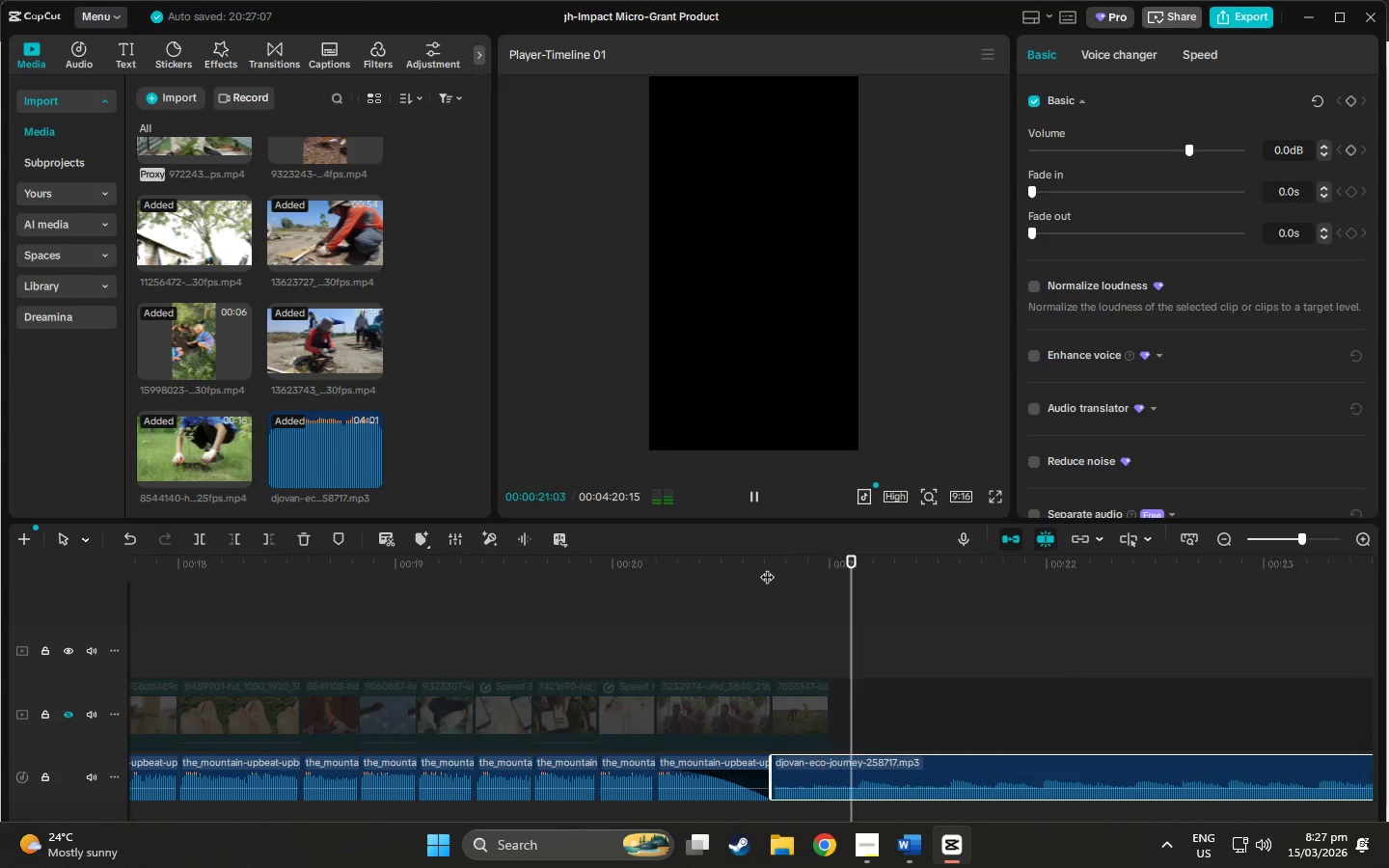 
key(Space)
 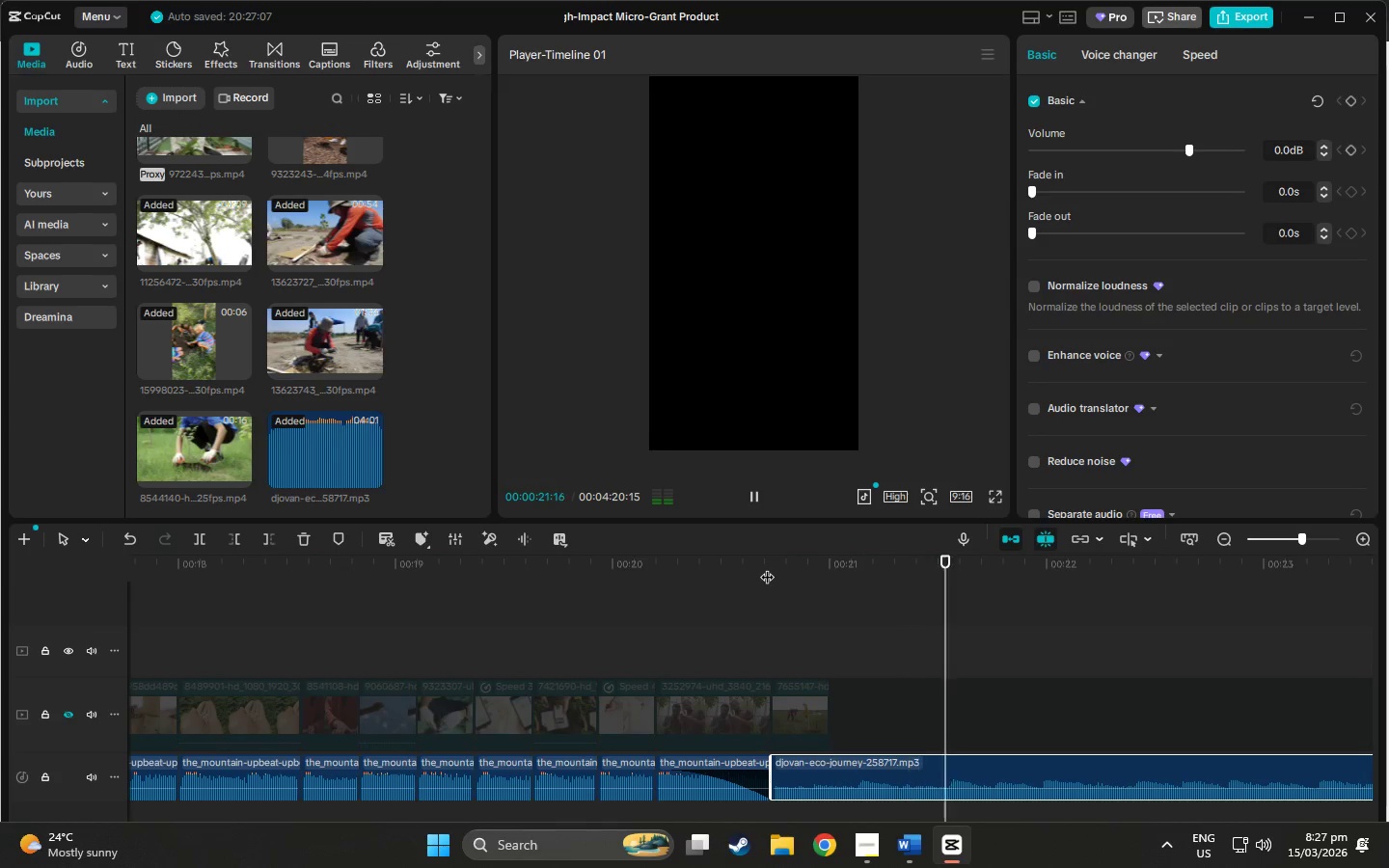 
key(Space)
 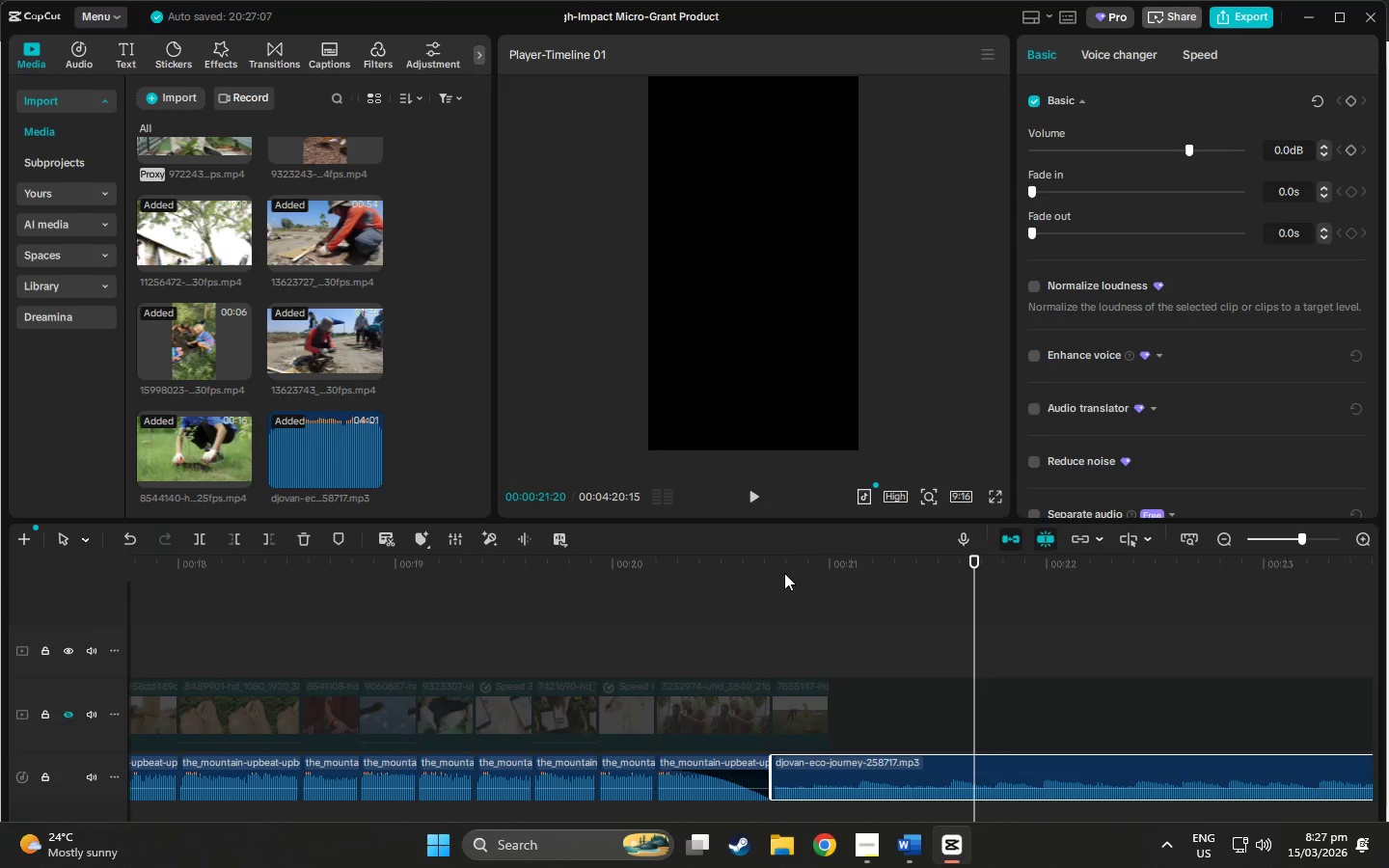 
left_click_drag(start_coordinate=[785, 573], to_coordinate=[778, 576])
 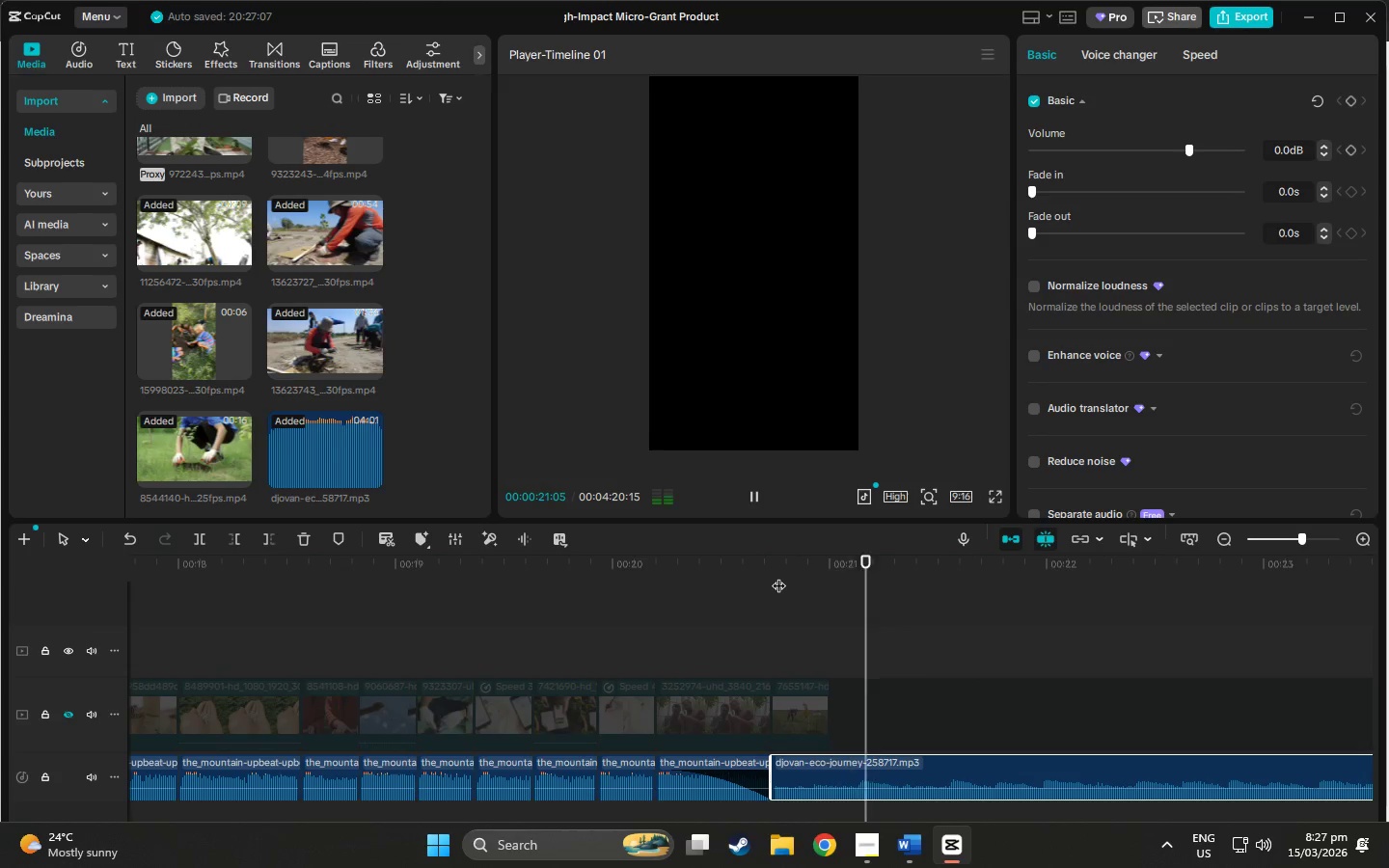 
key(Space)
 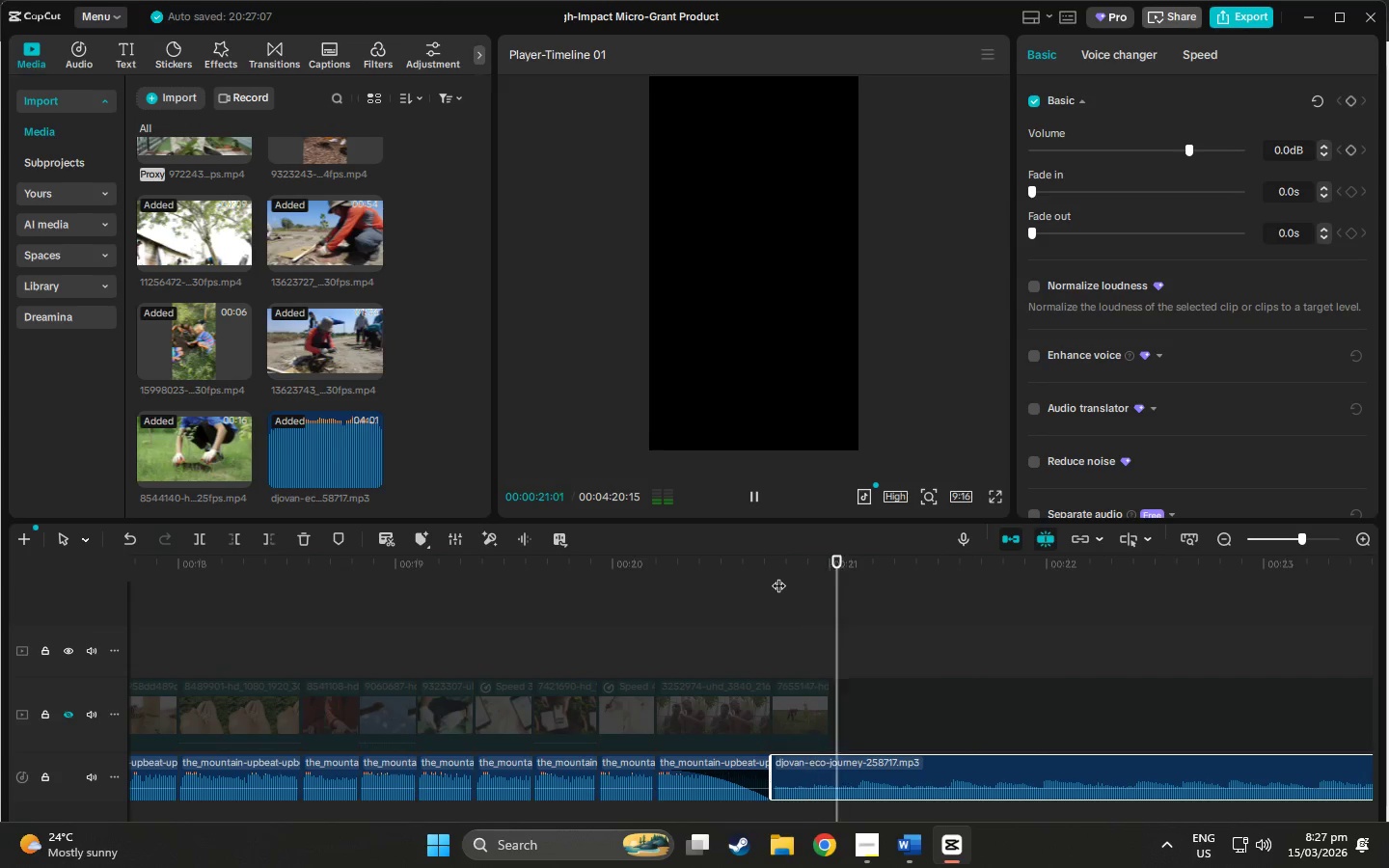 
key(Space)
 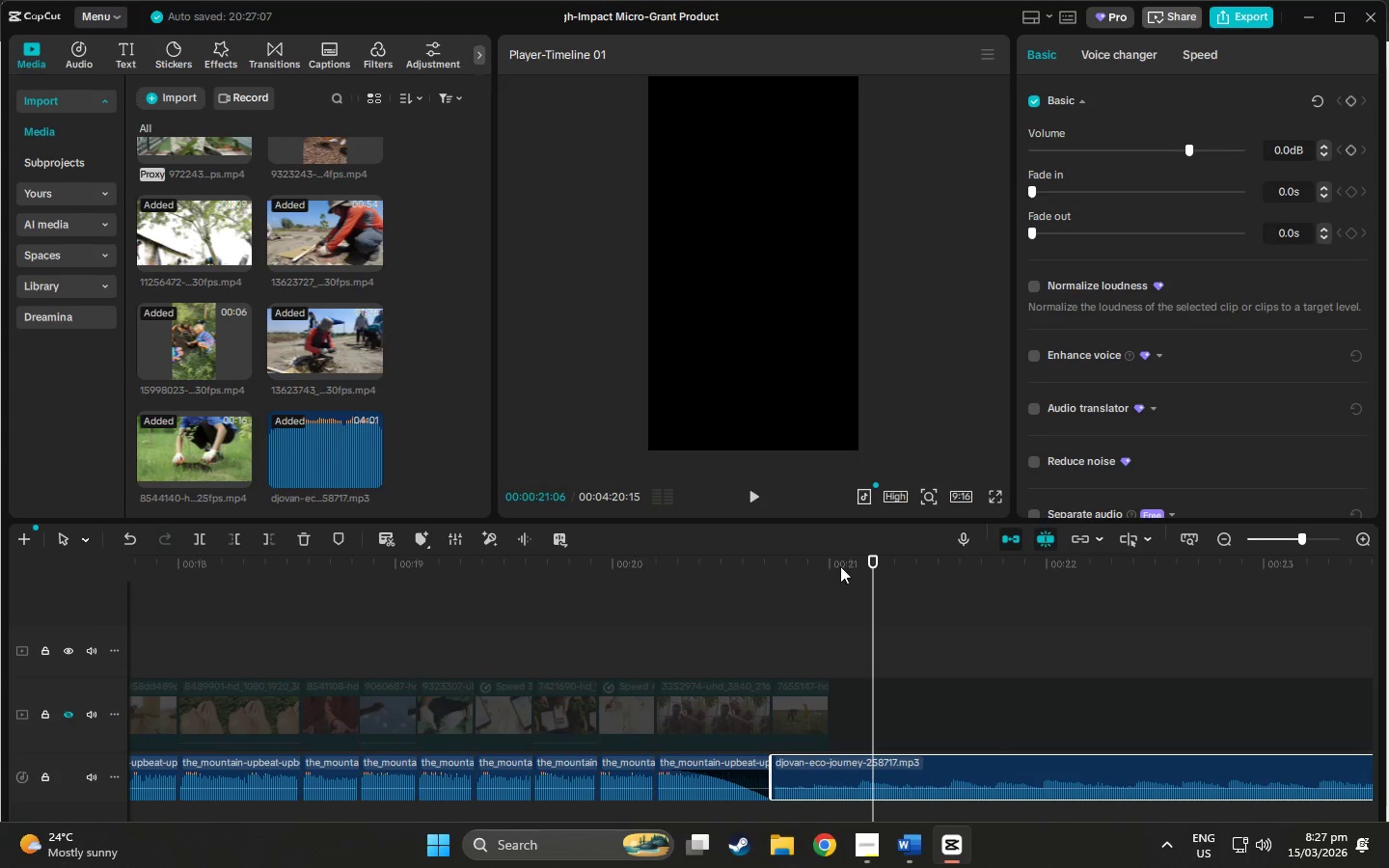 
left_click_drag(start_coordinate=[841, 564], to_coordinate=[858, 569])
 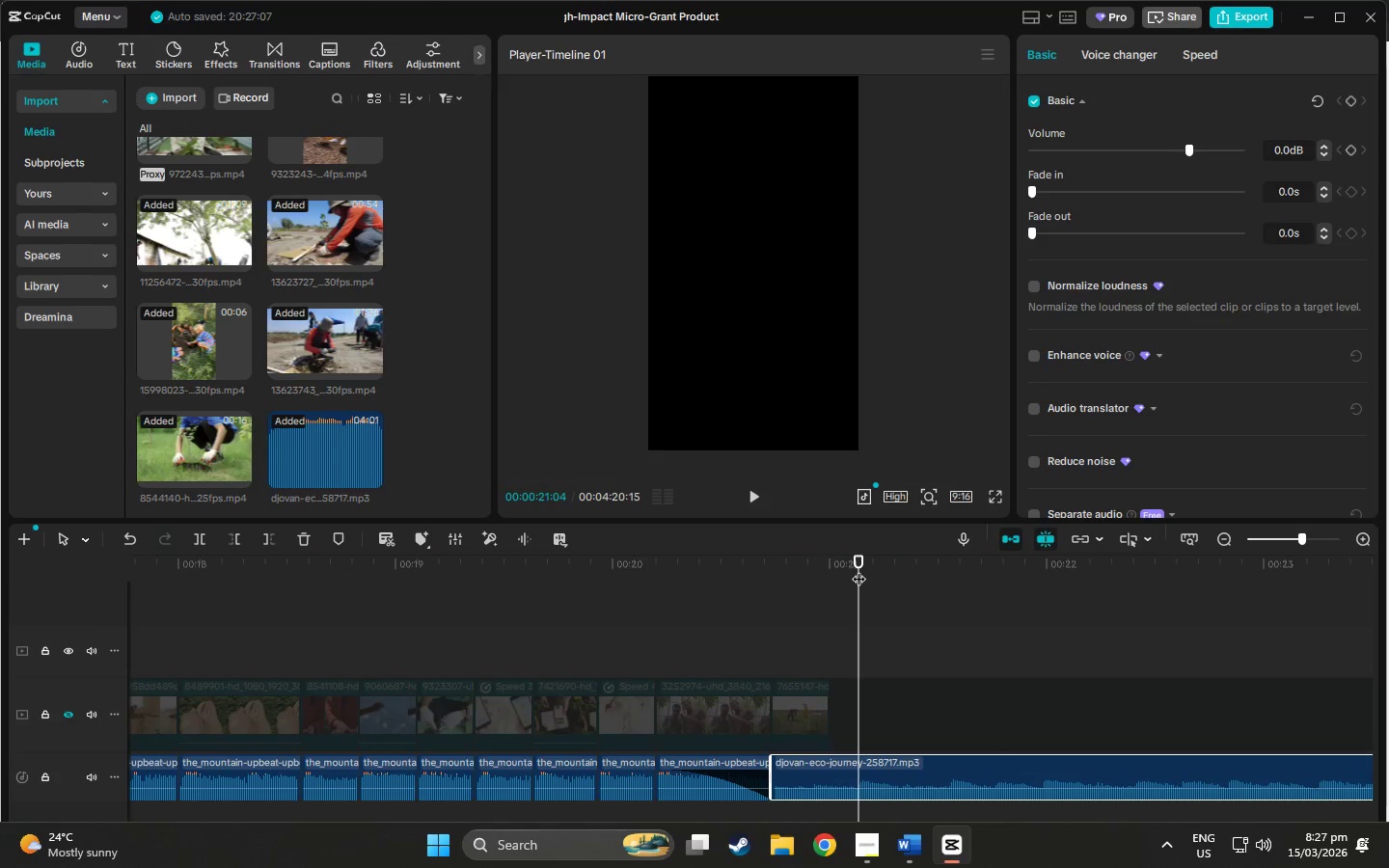 
key(Space)
 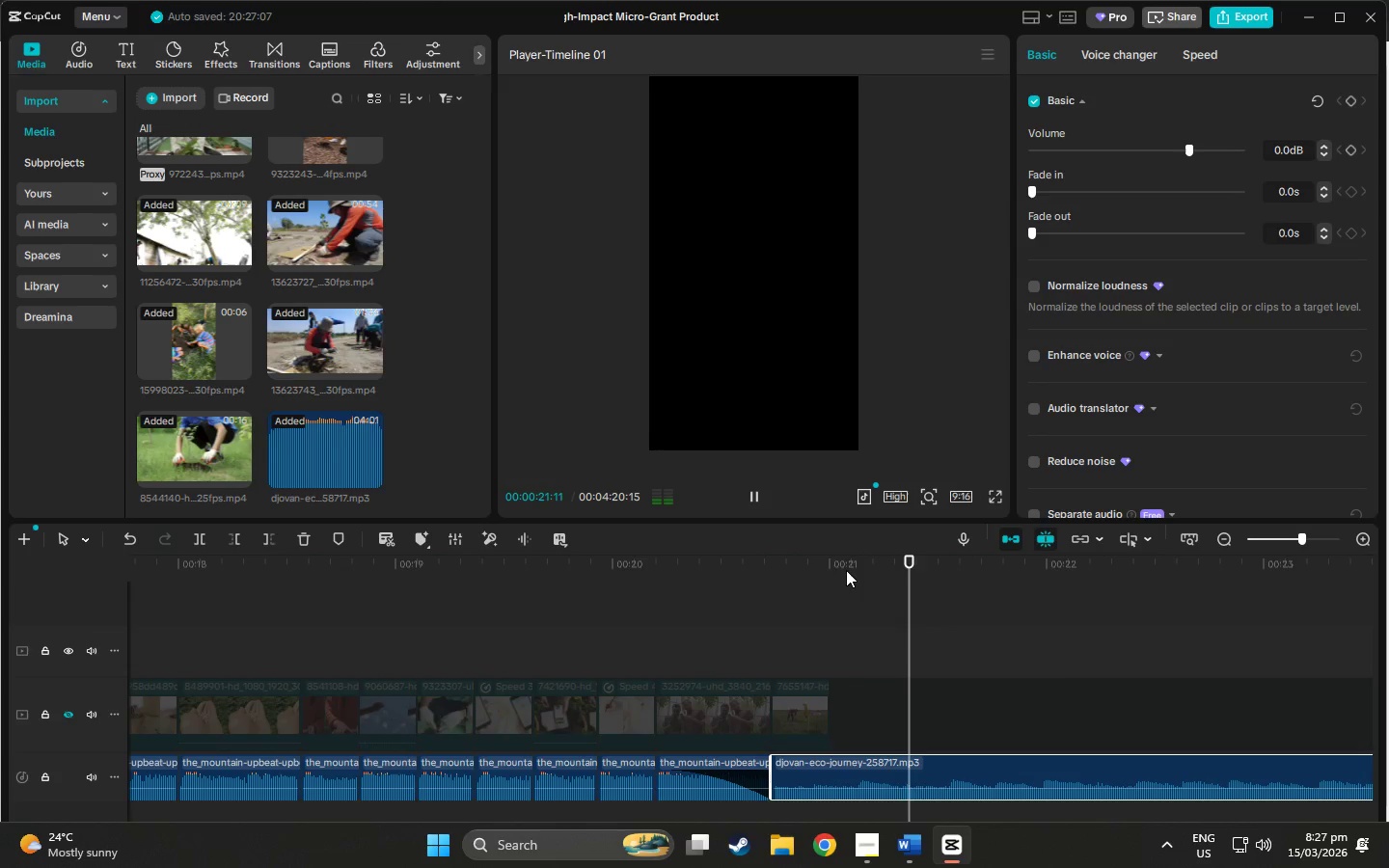 
left_click([846, 570])
 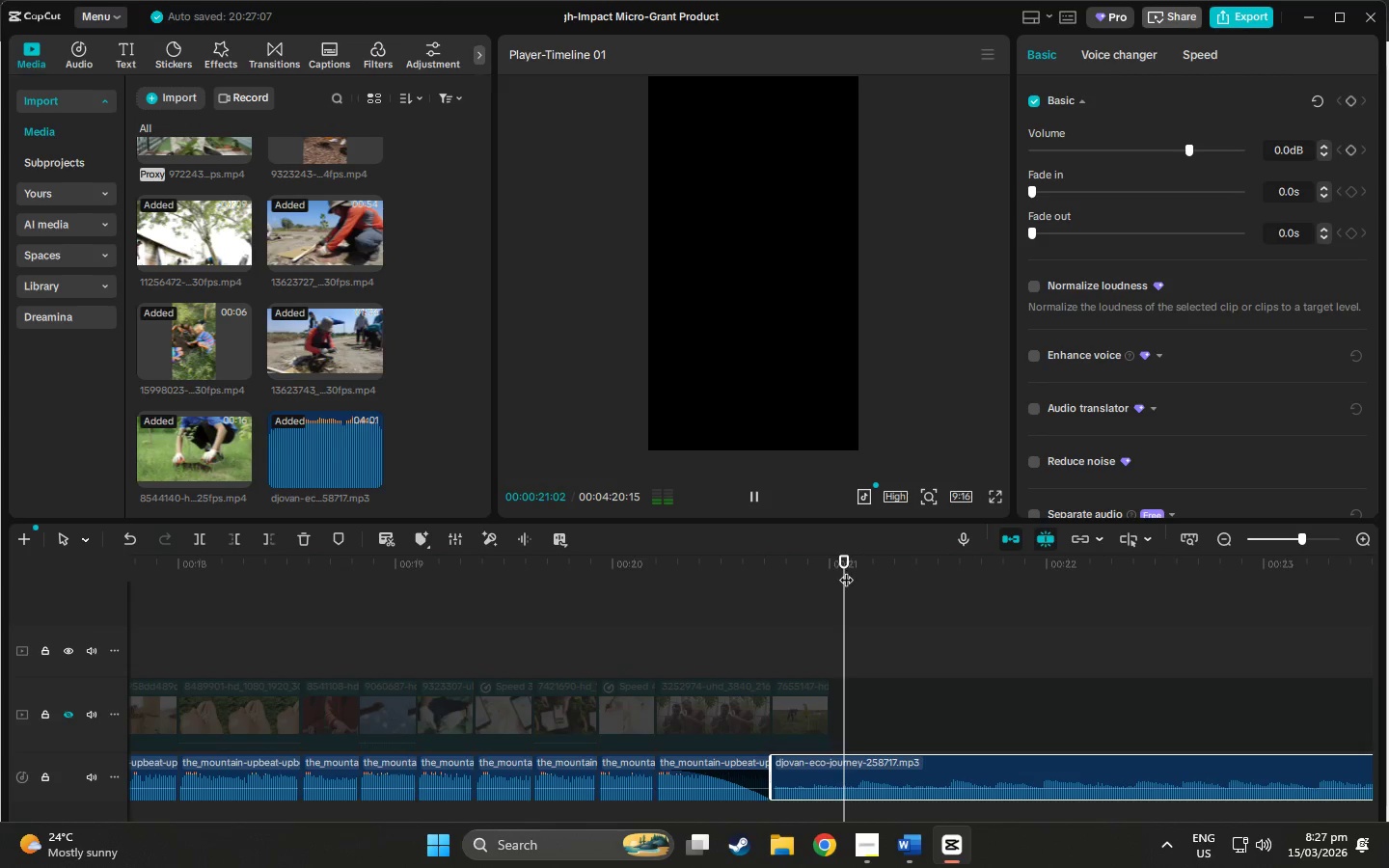 
key(Space)
 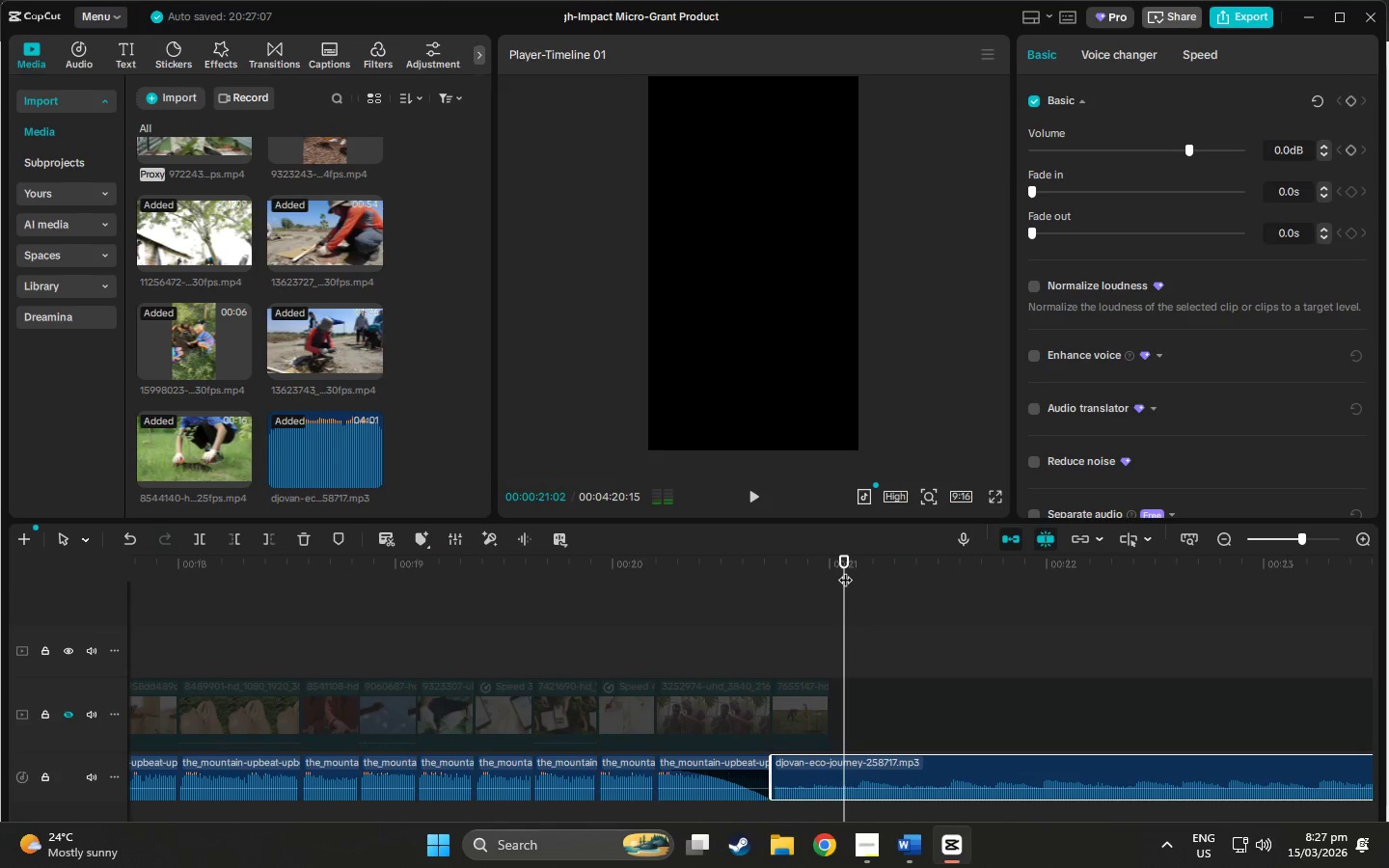 
key(Space)
 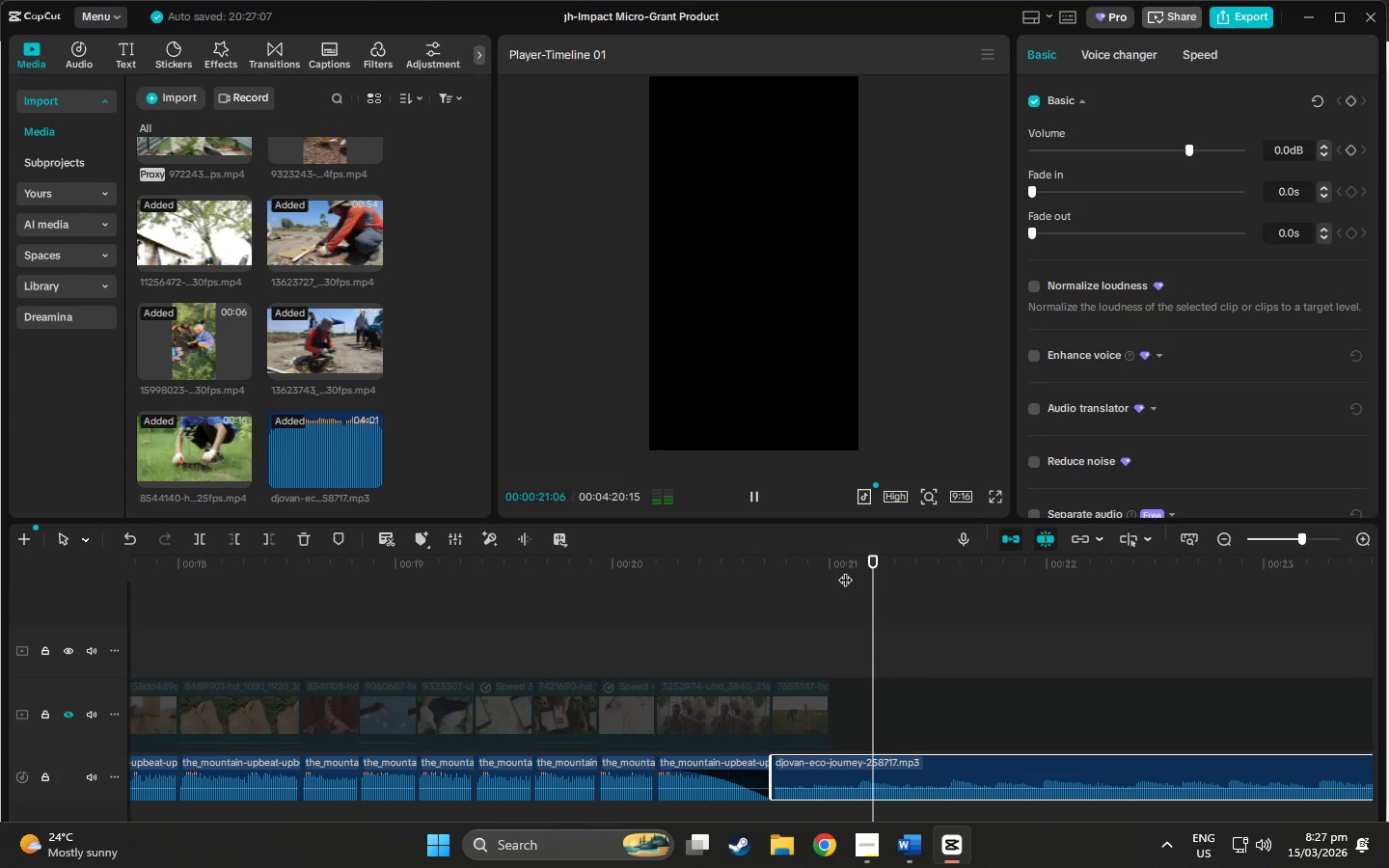 
left_click([845, 570])
 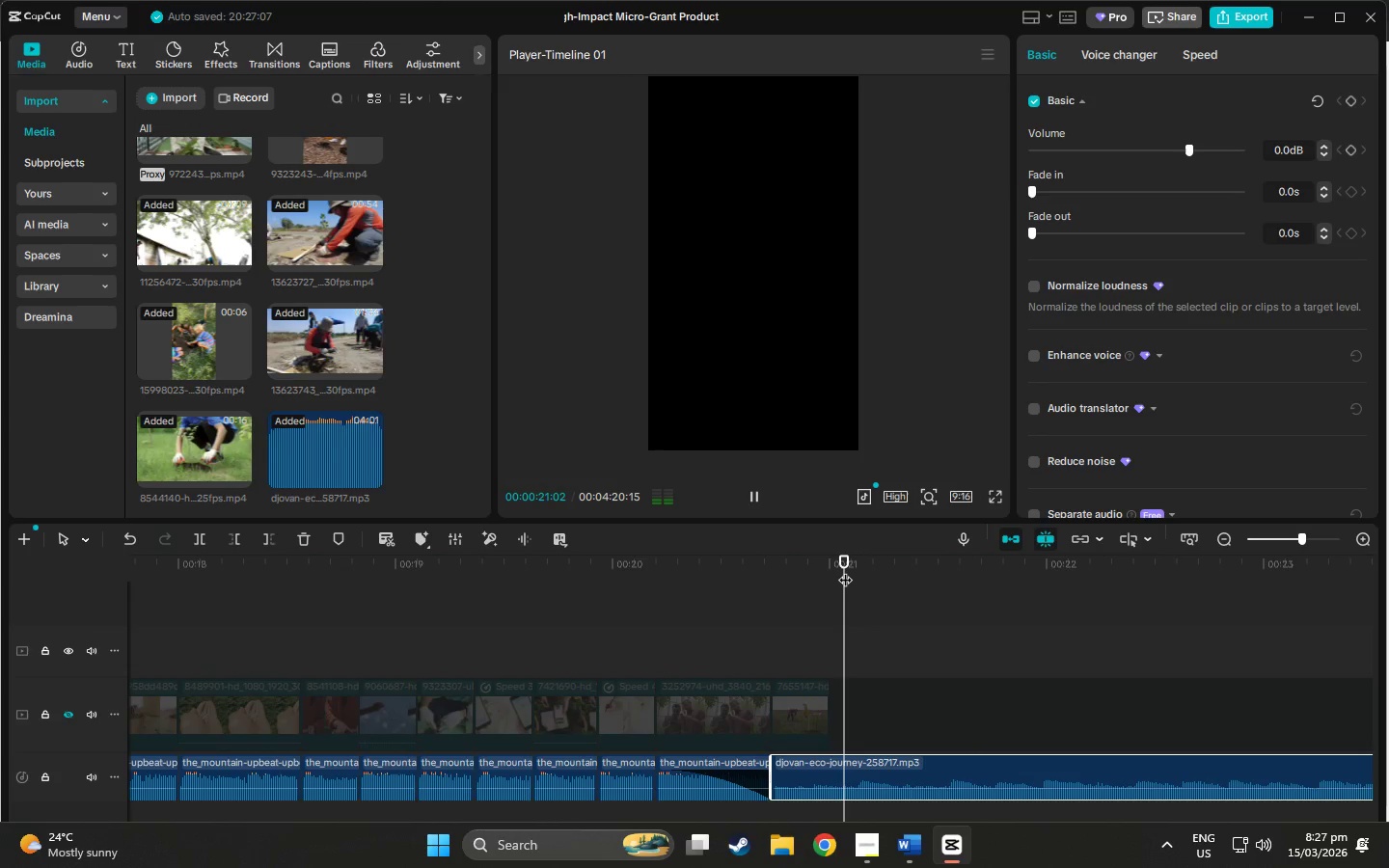 
key(Space)
 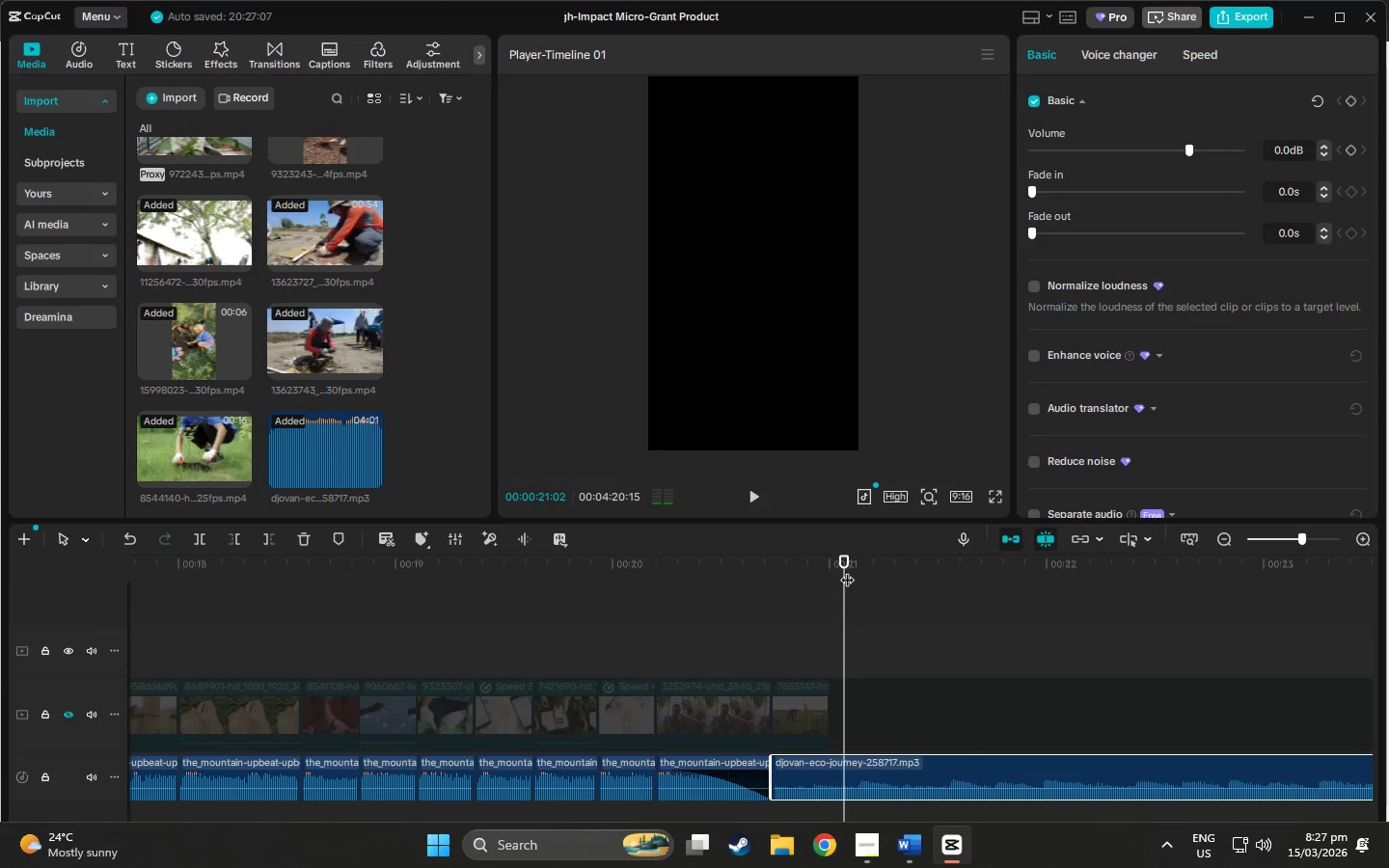 
key(Space)
 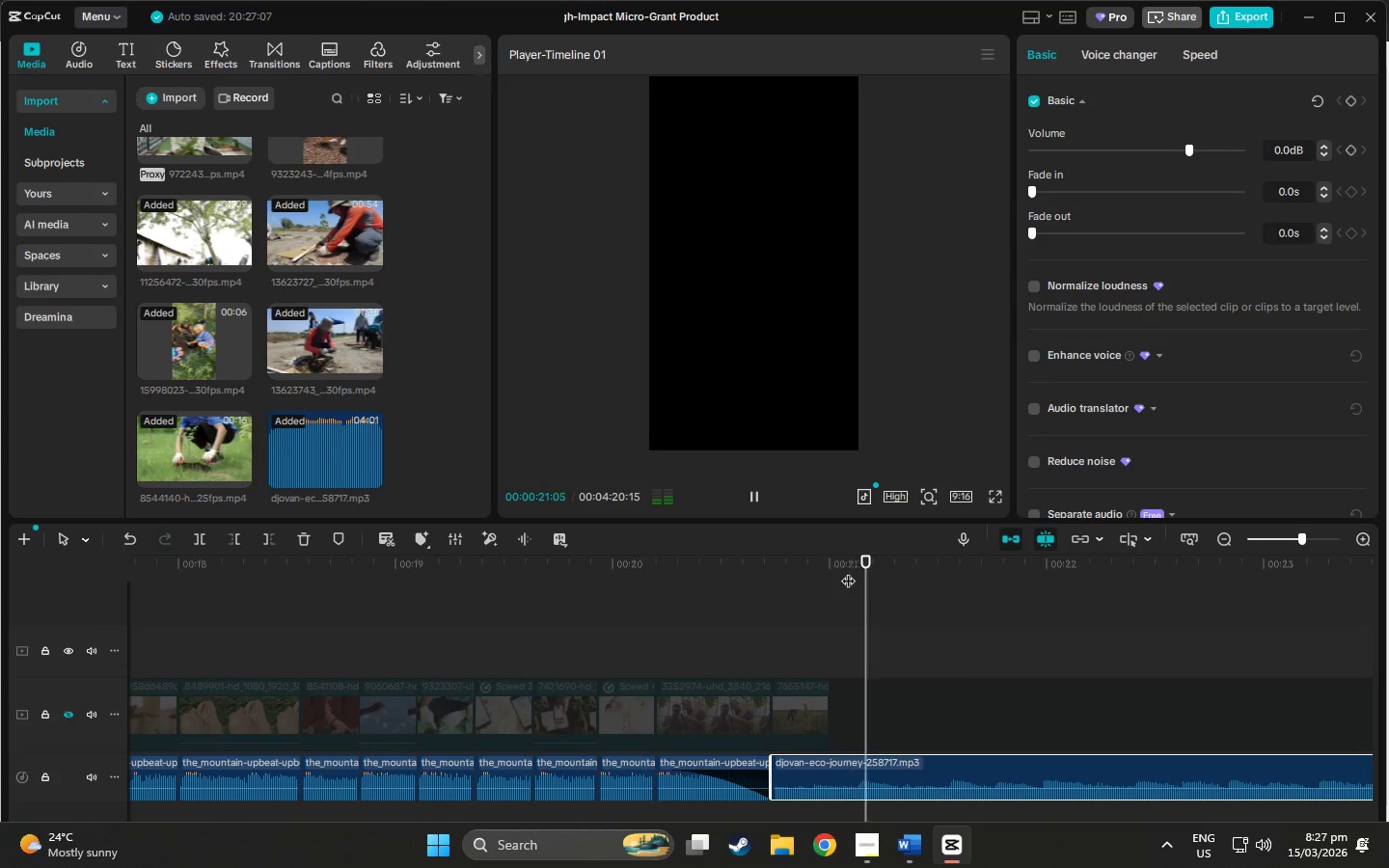 
left_click([848, 571])
 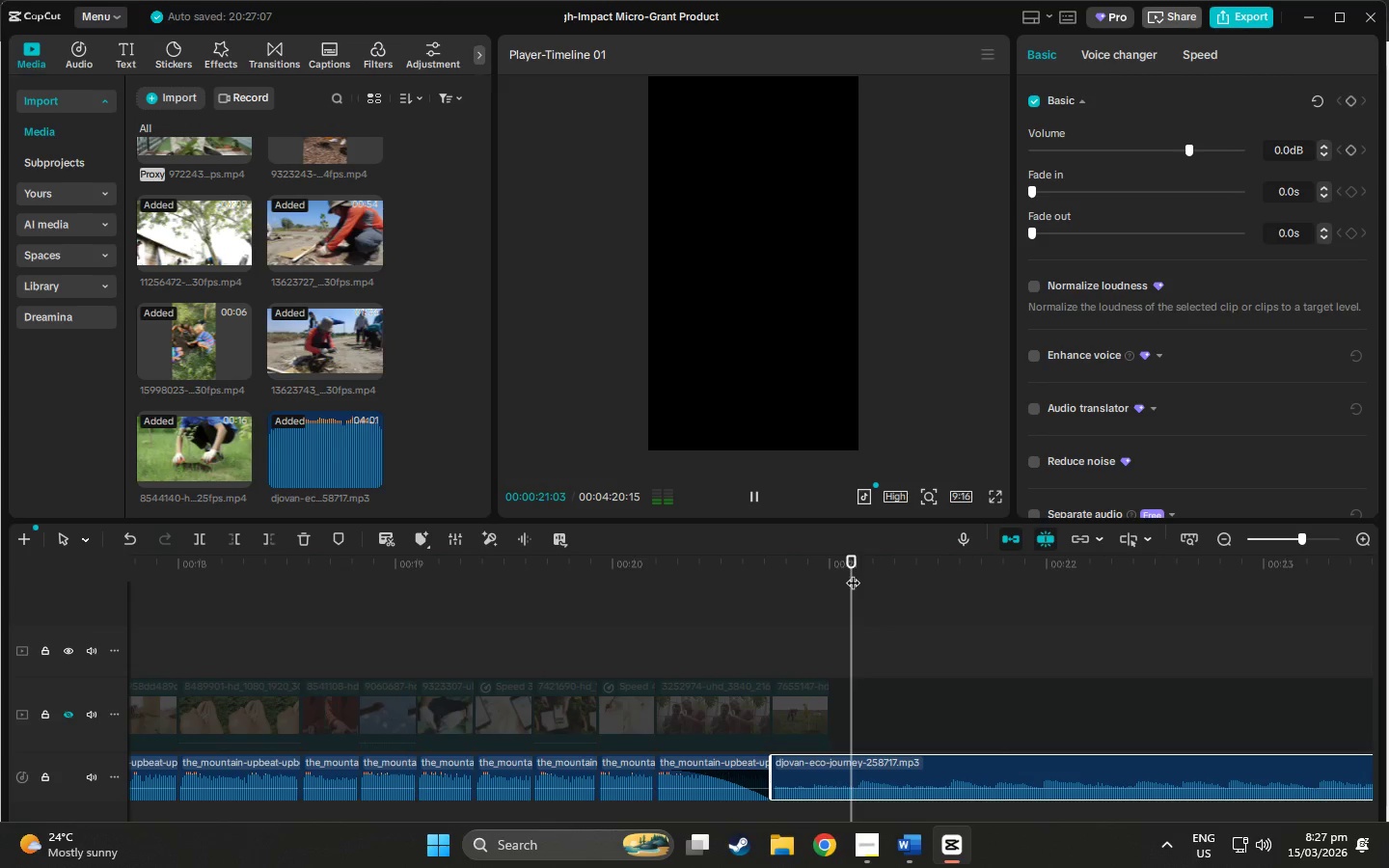 
left_click_drag(start_coordinate=[853, 573], to_coordinate=[861, 577])
 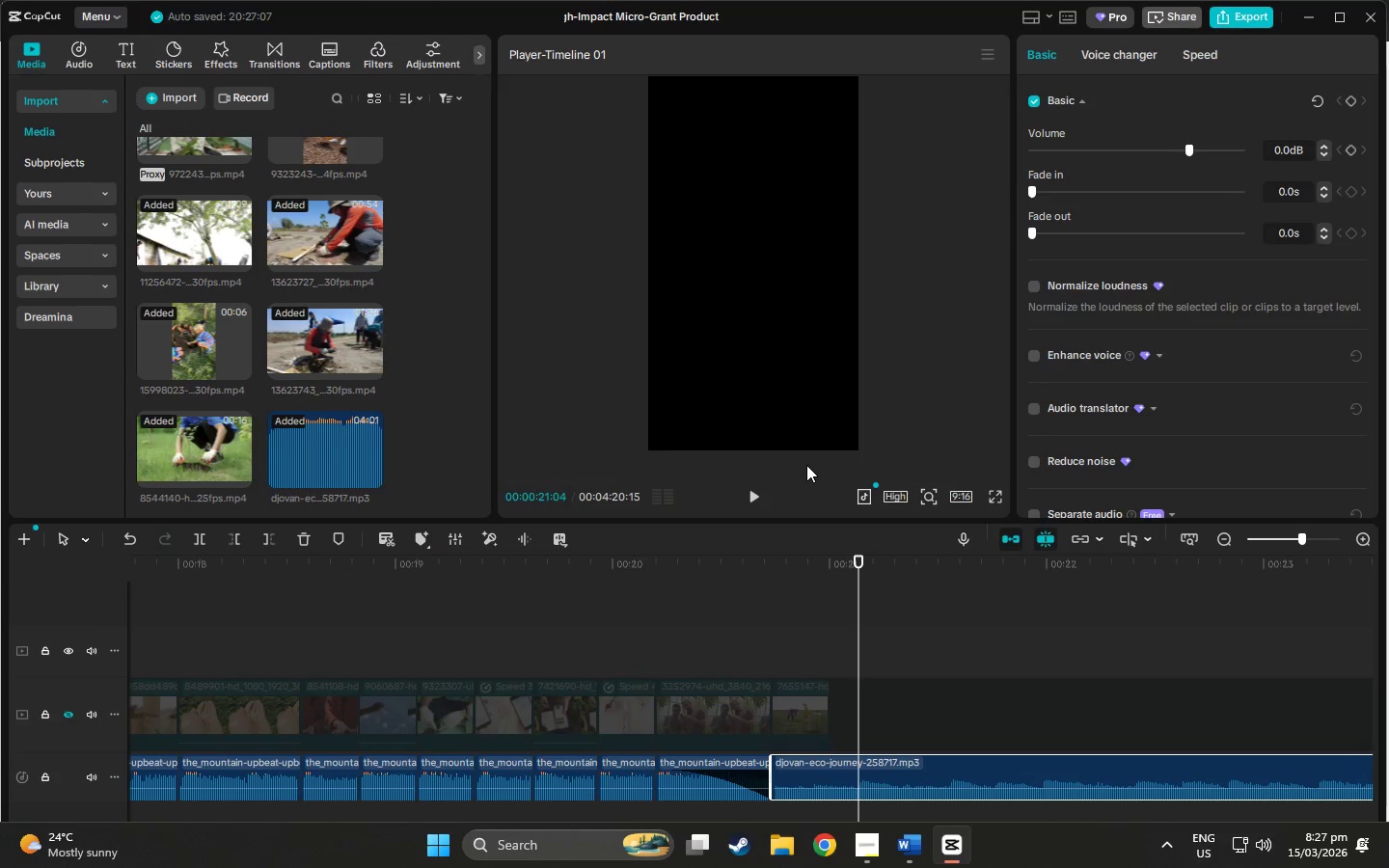 
left_click_drag(start_coordinate=[811, 570], to_coordinate=[767, 565])
 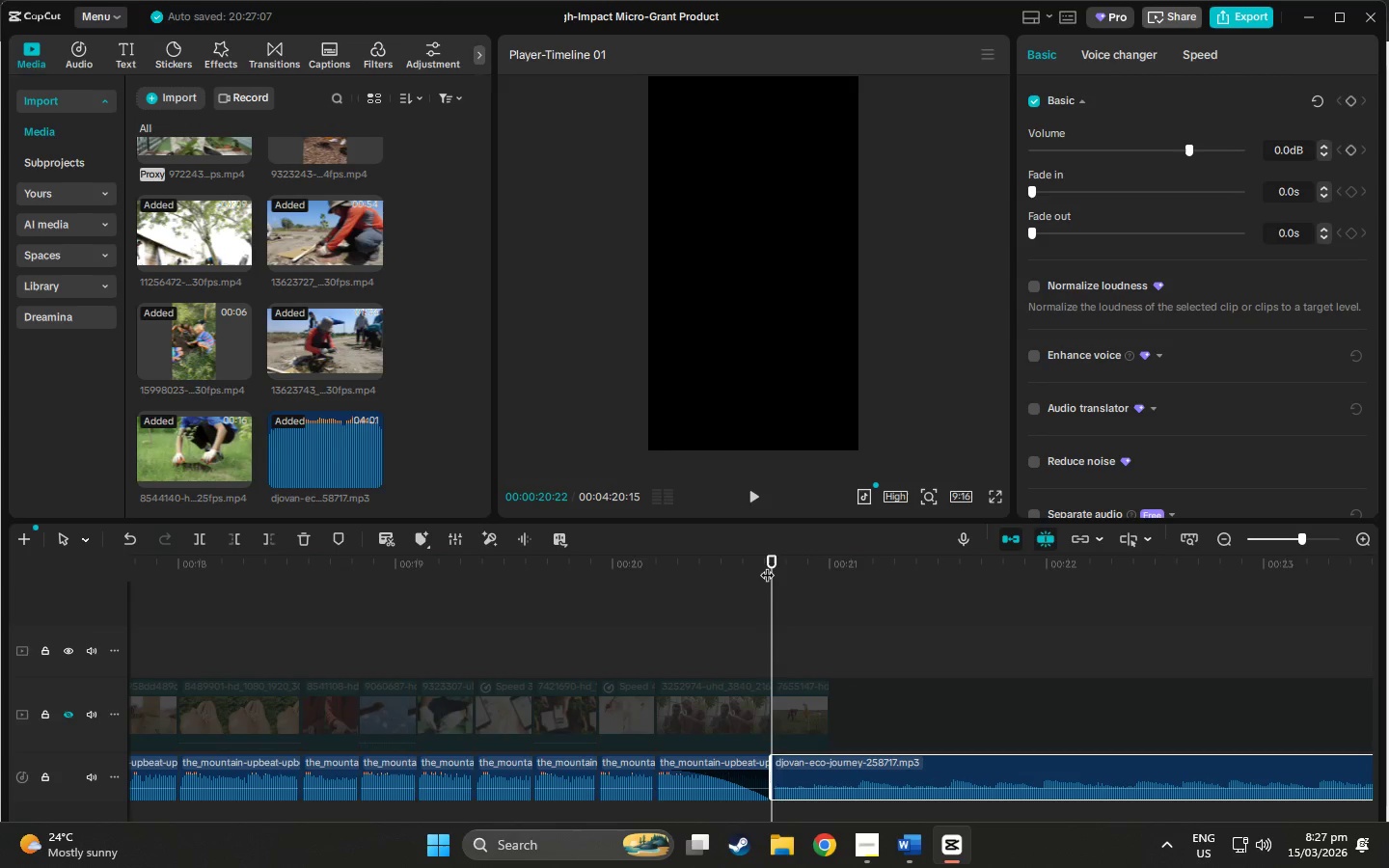 
key(Space)
 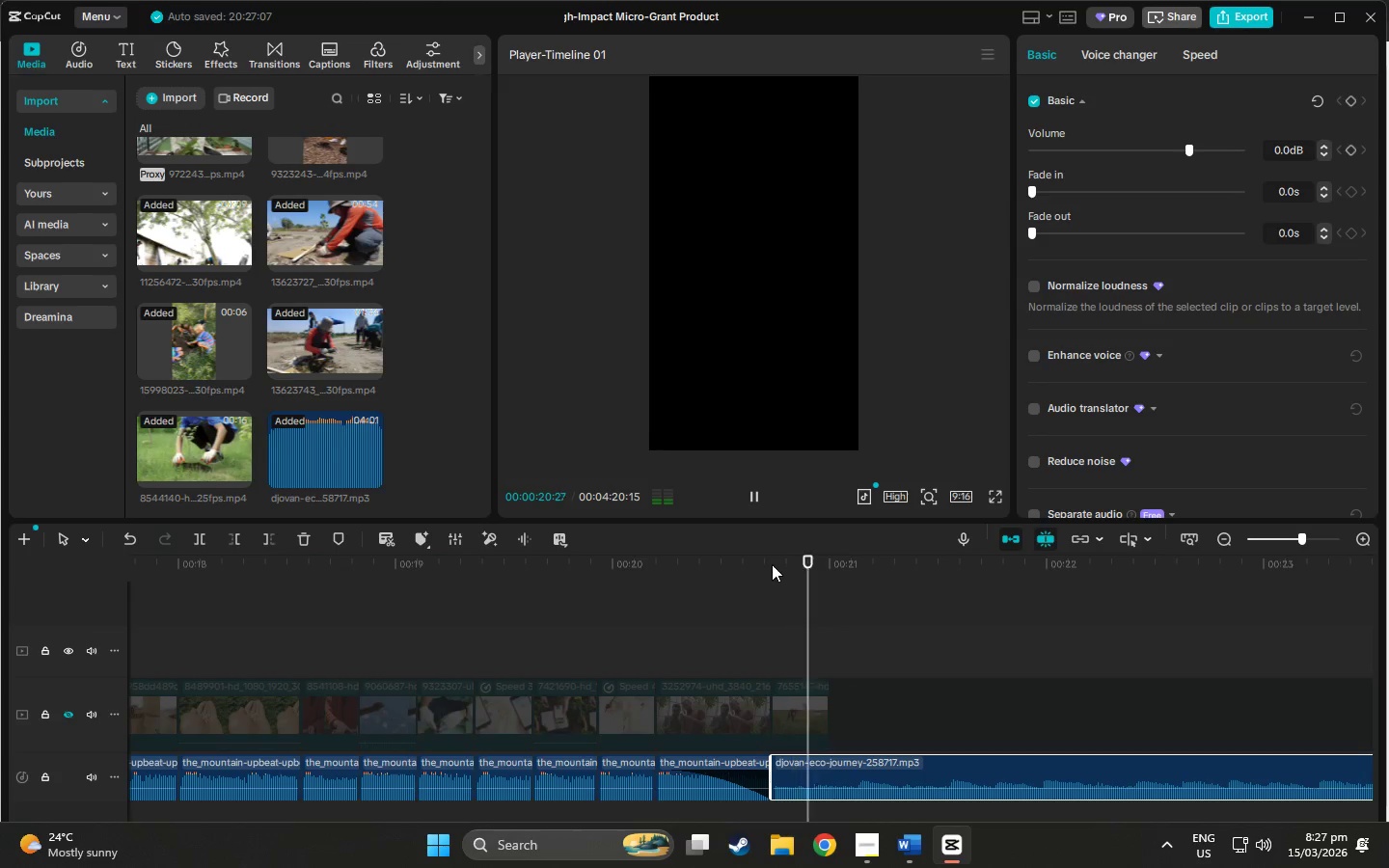 
key(Space)
 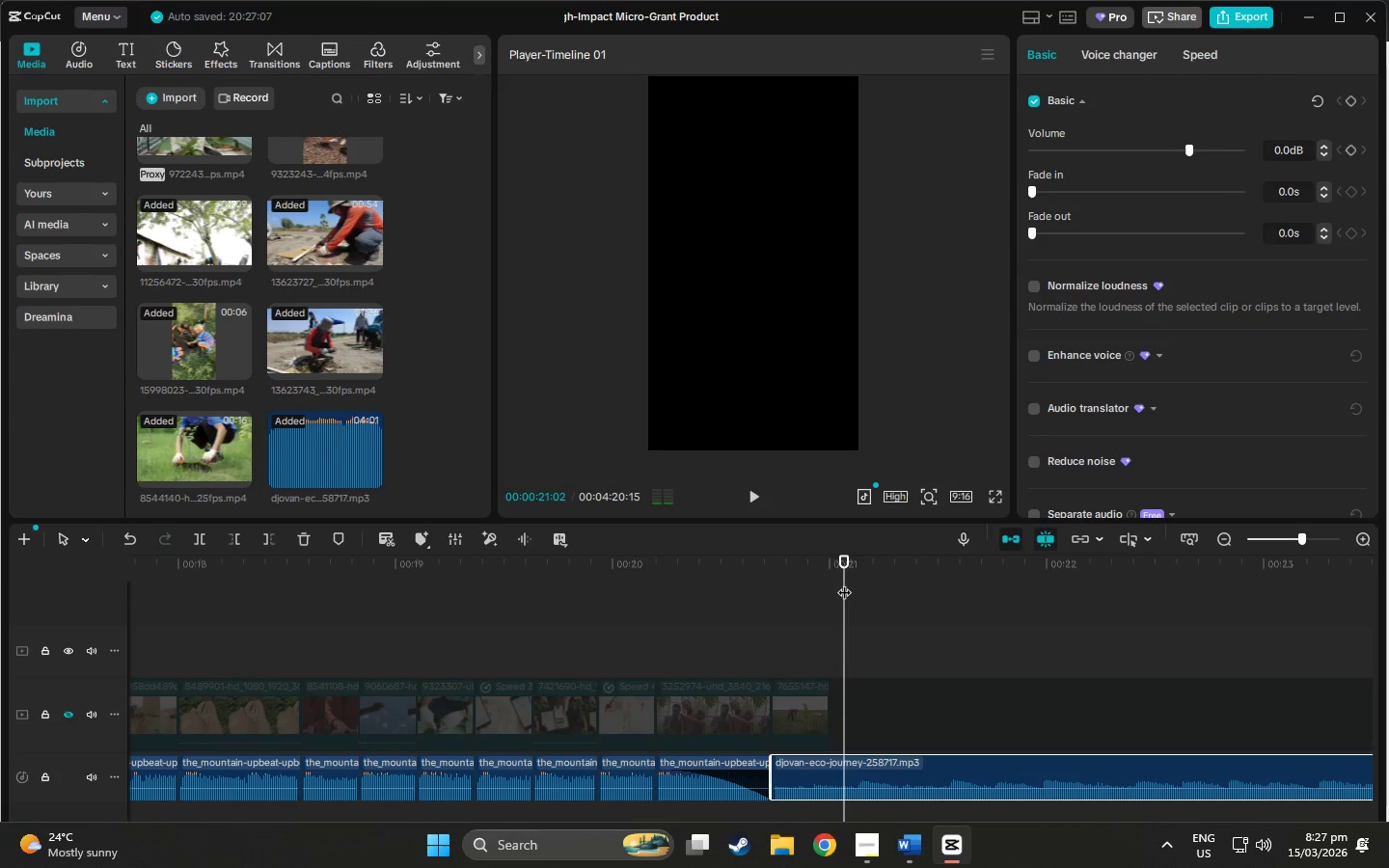 
key(Space)
 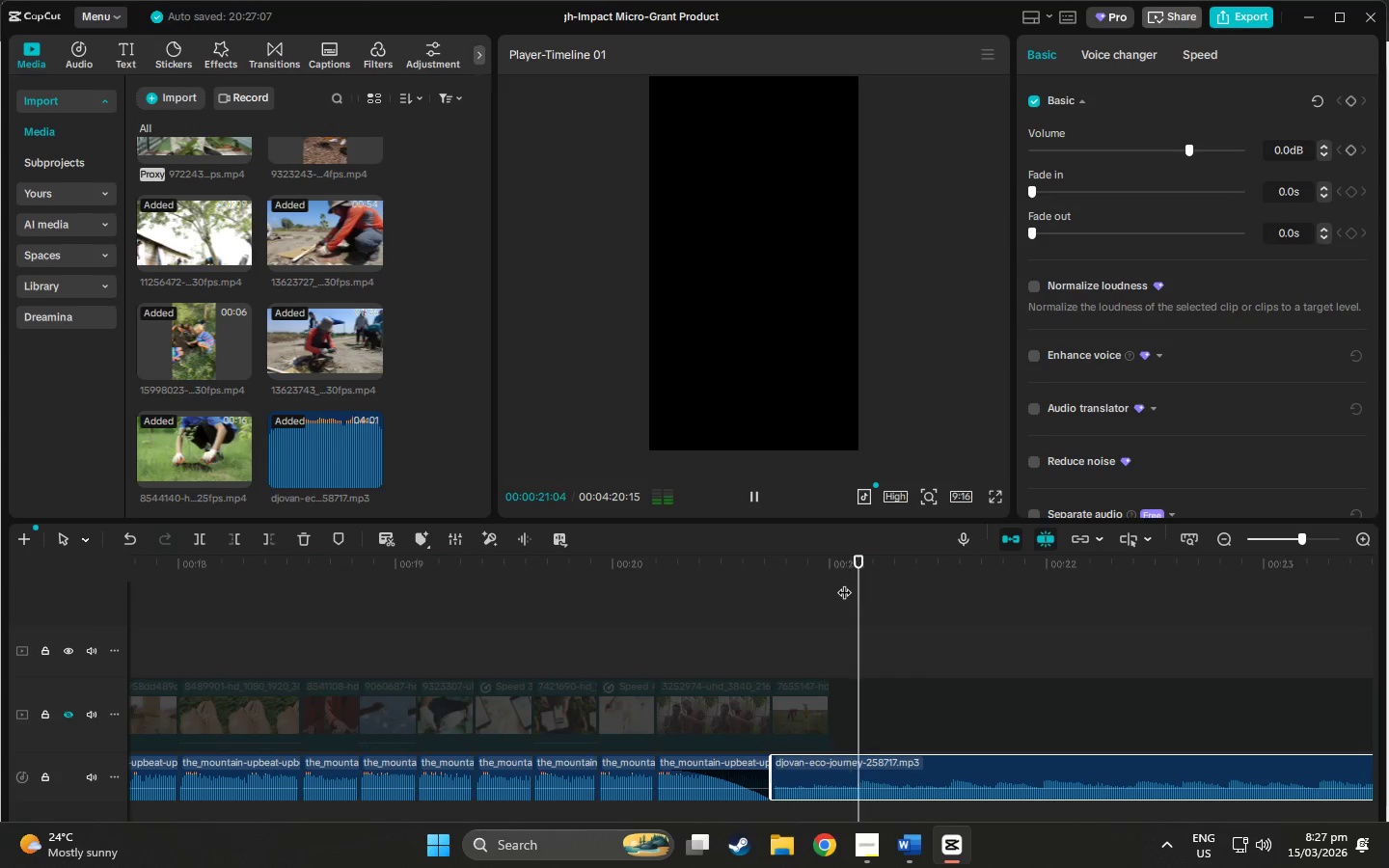 
key(Space)
 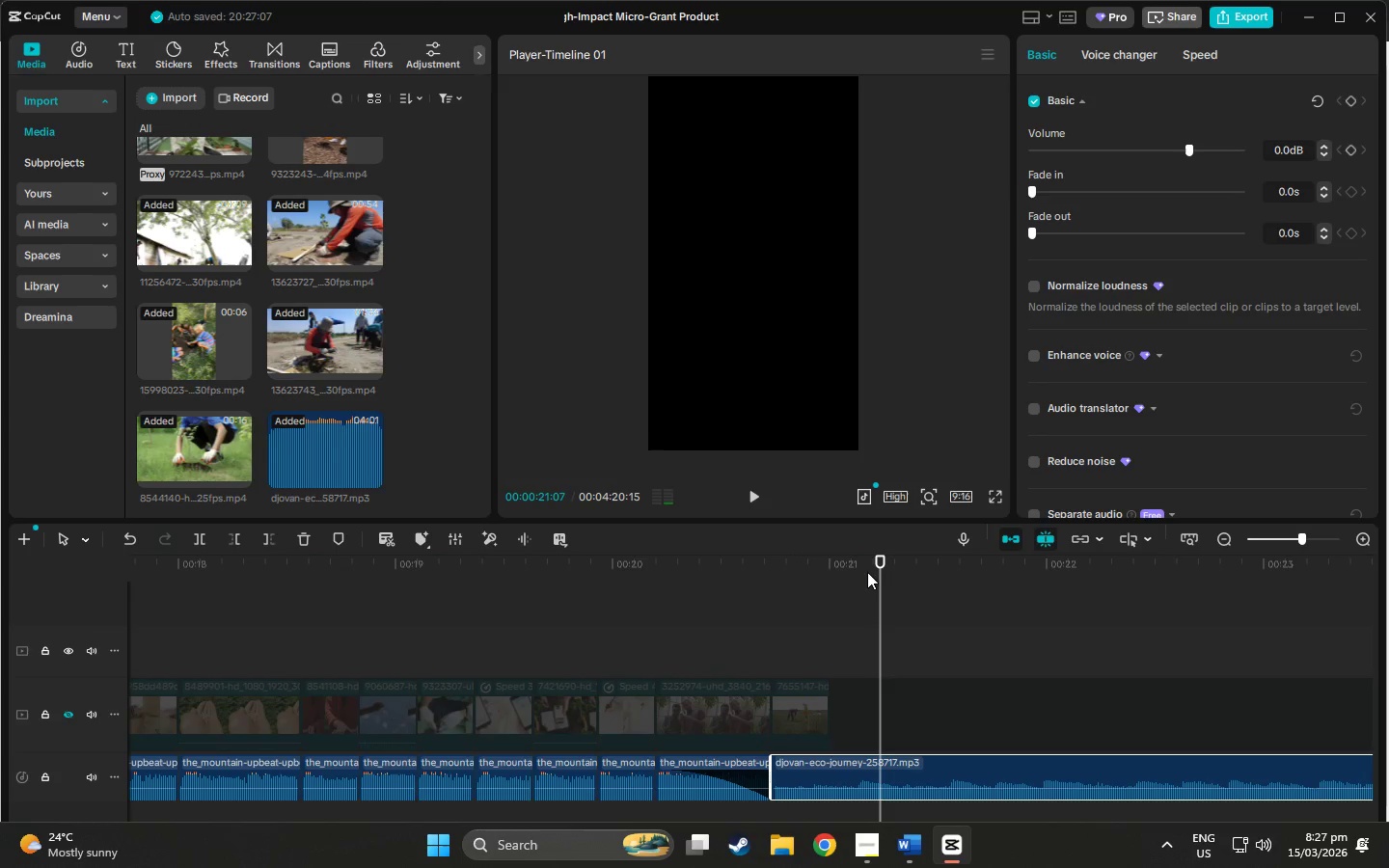 
left_click_drag(start_coordinate=[872, 570], to_coordinate=[856, 572])
 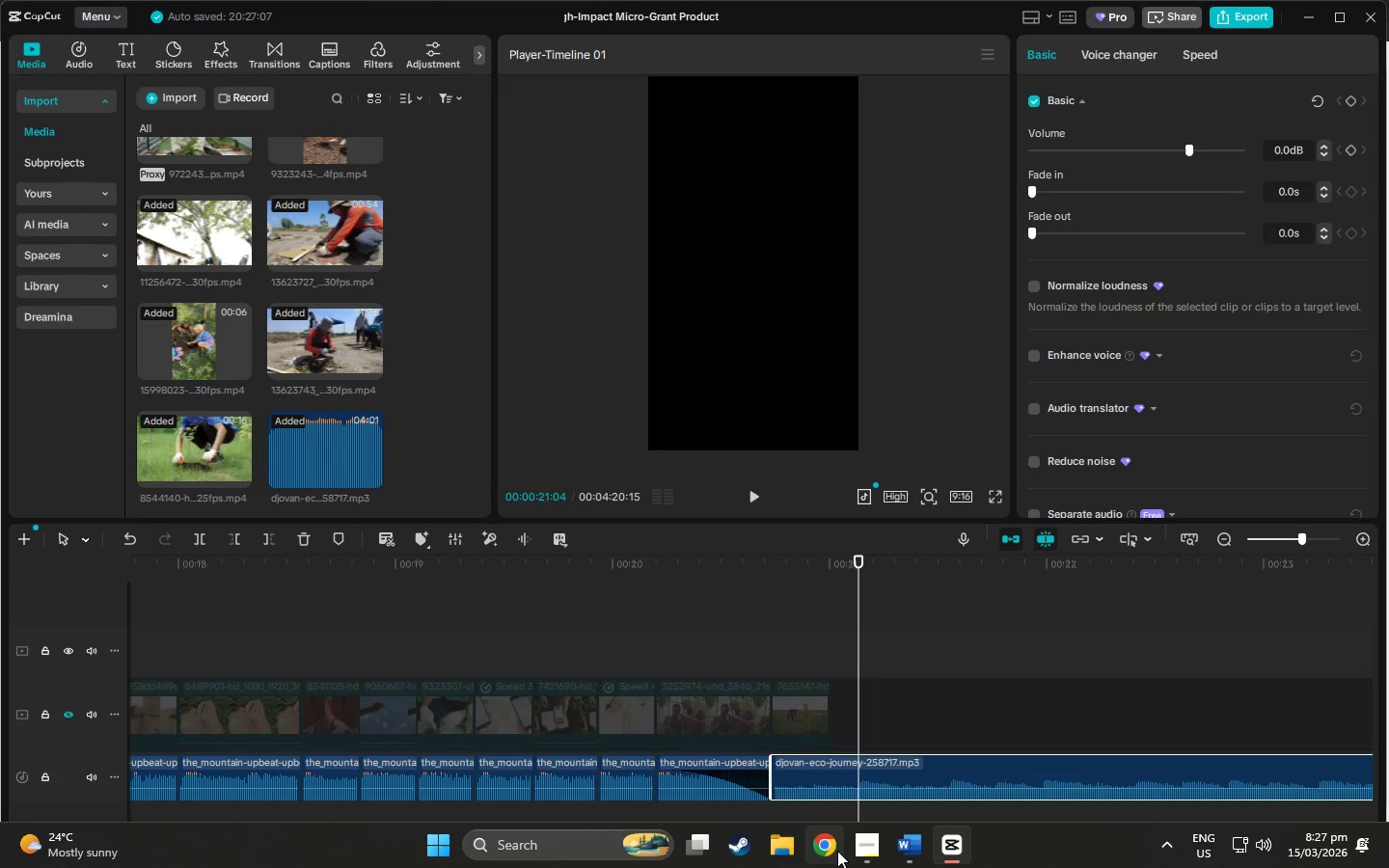 
left_click([837, 851])
 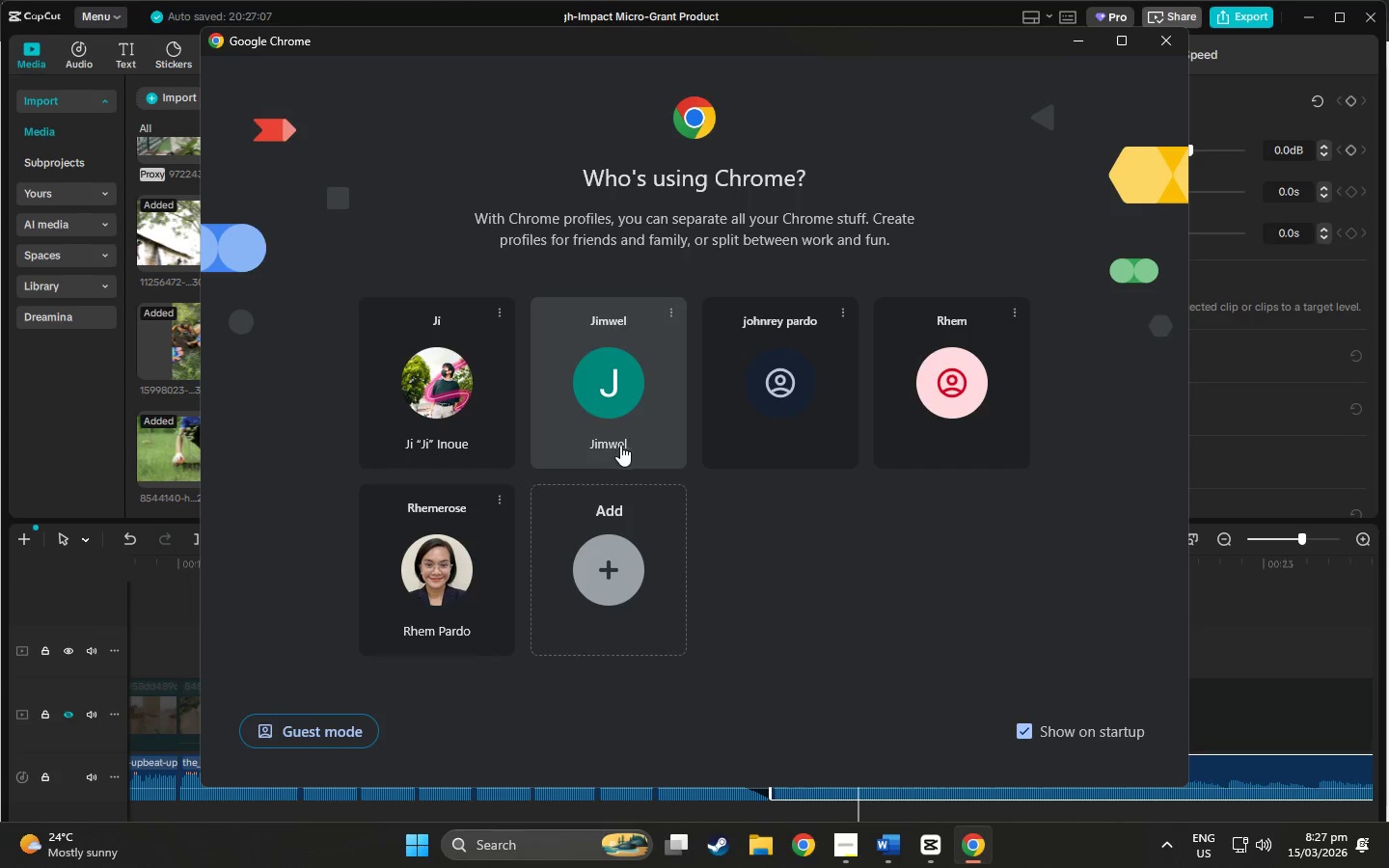 
left_click([606, 414])
 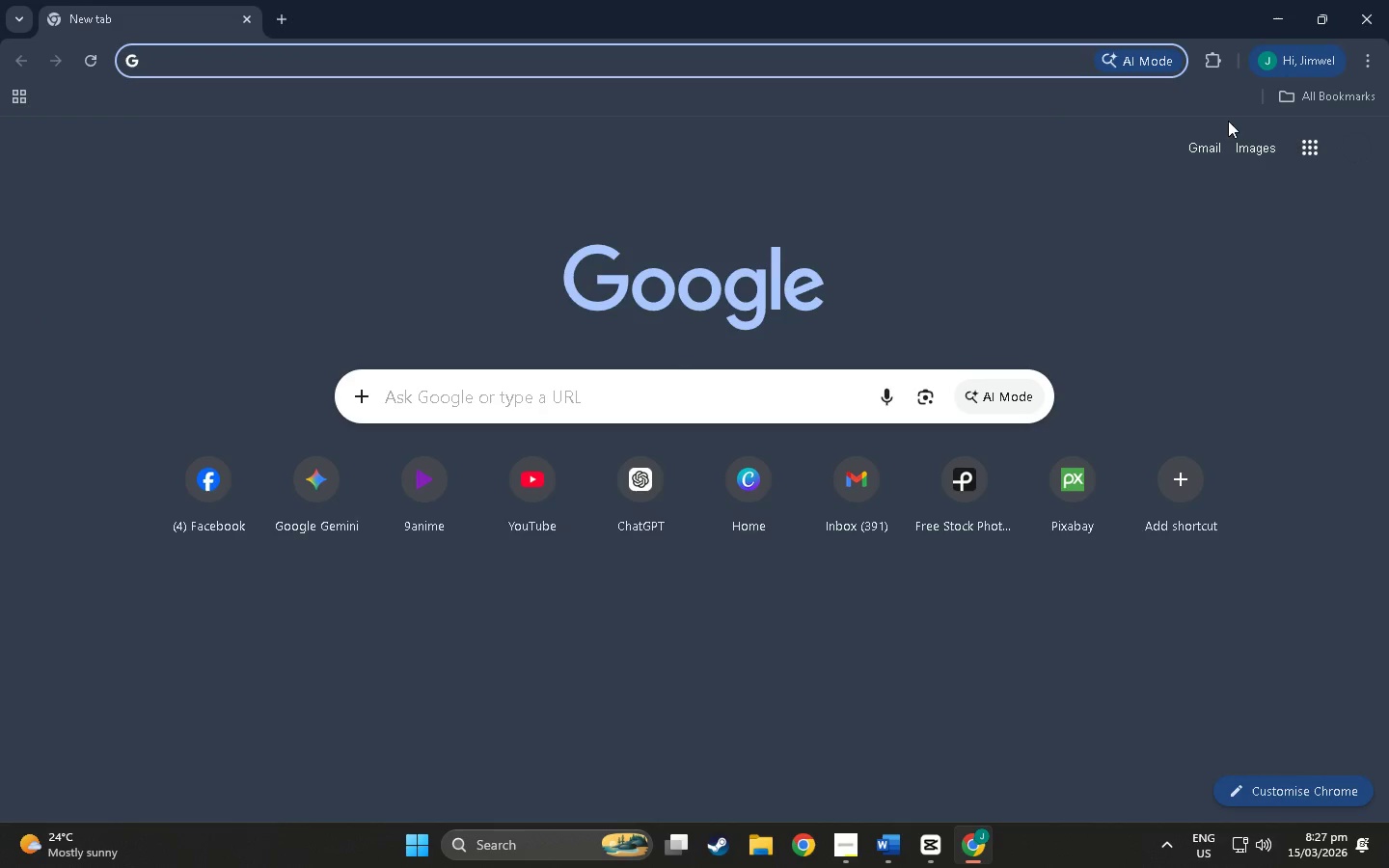 
left_click([1210, 143])
 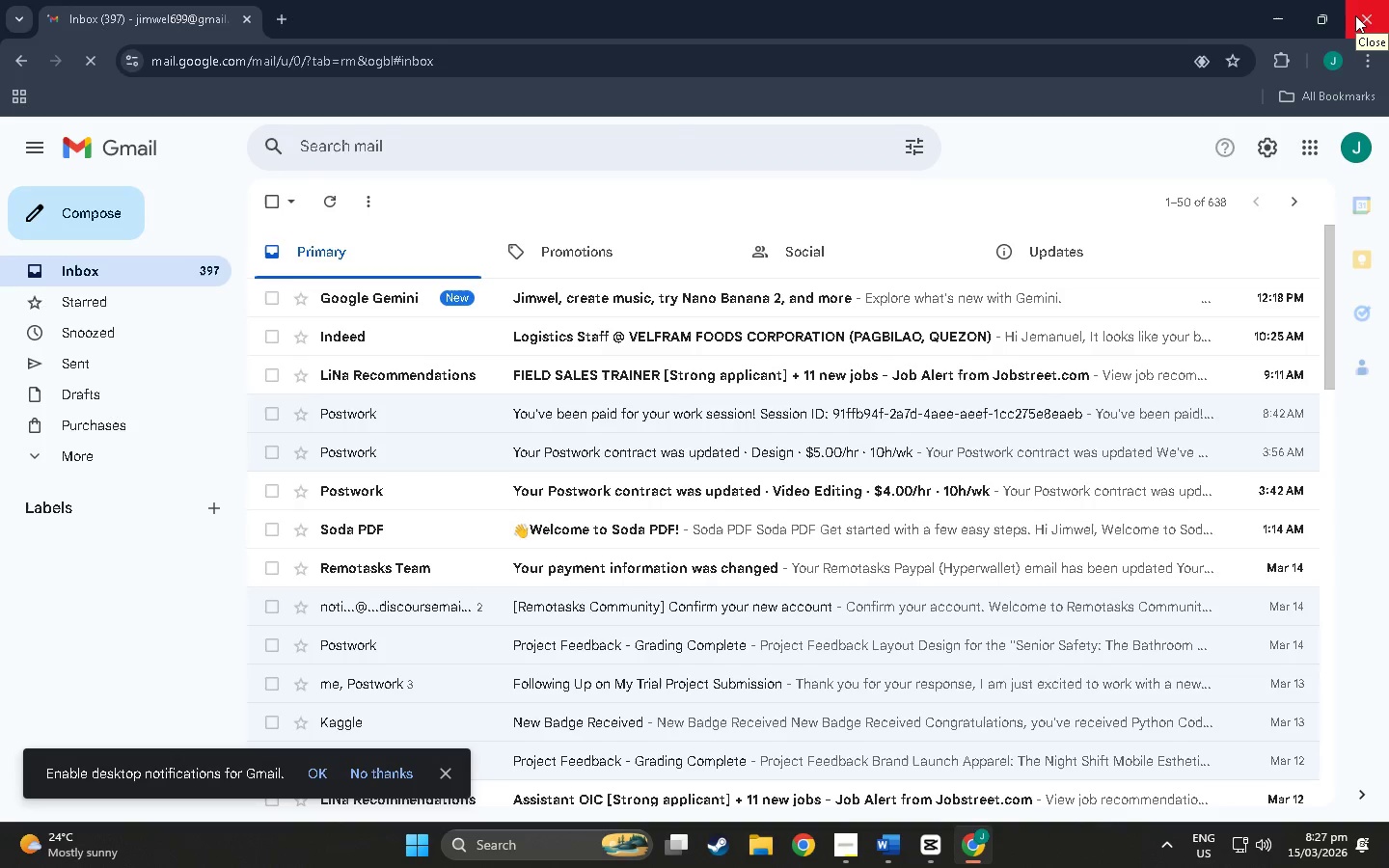 
wait(5.56)
 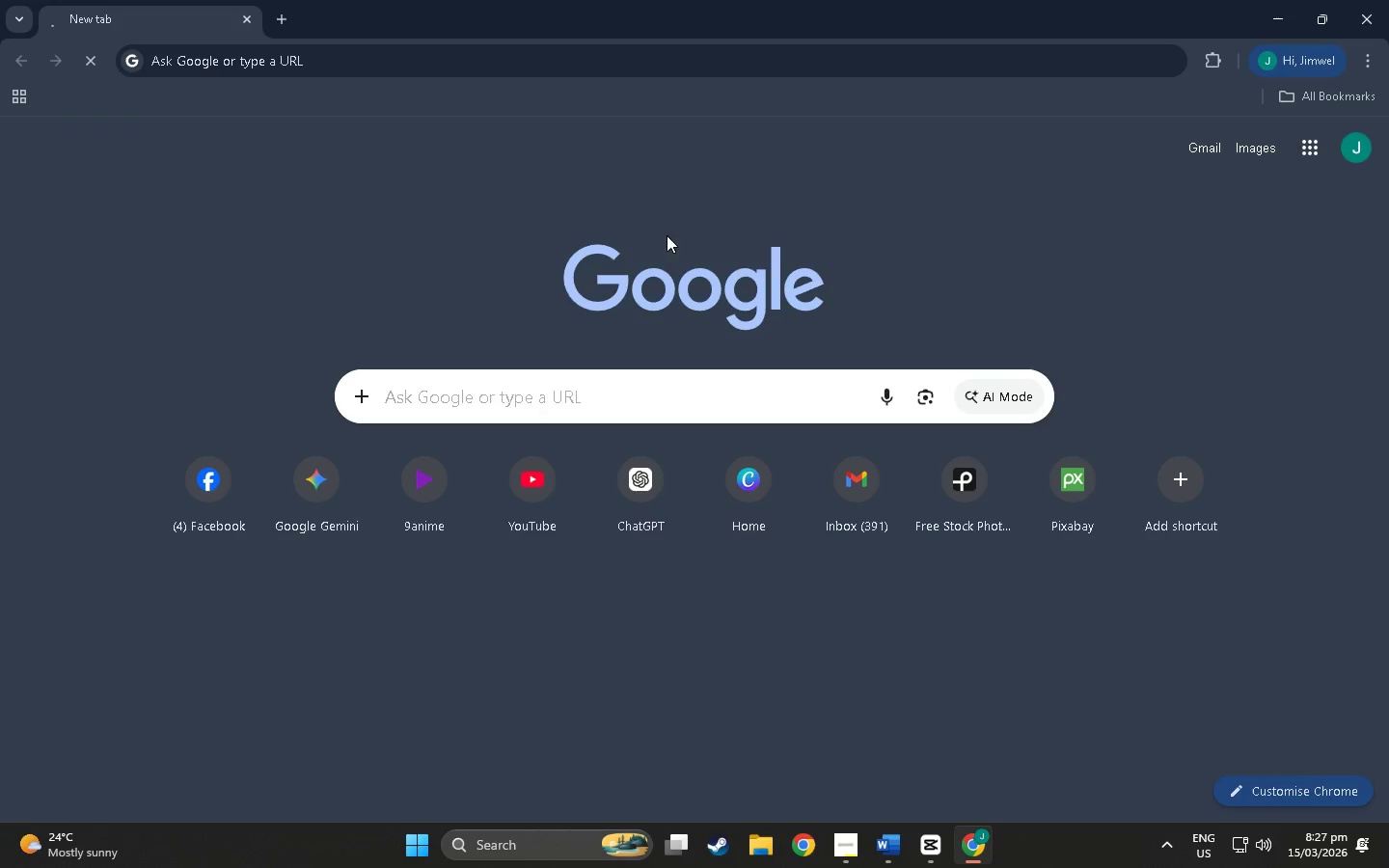 
left_click([1355, 15])
 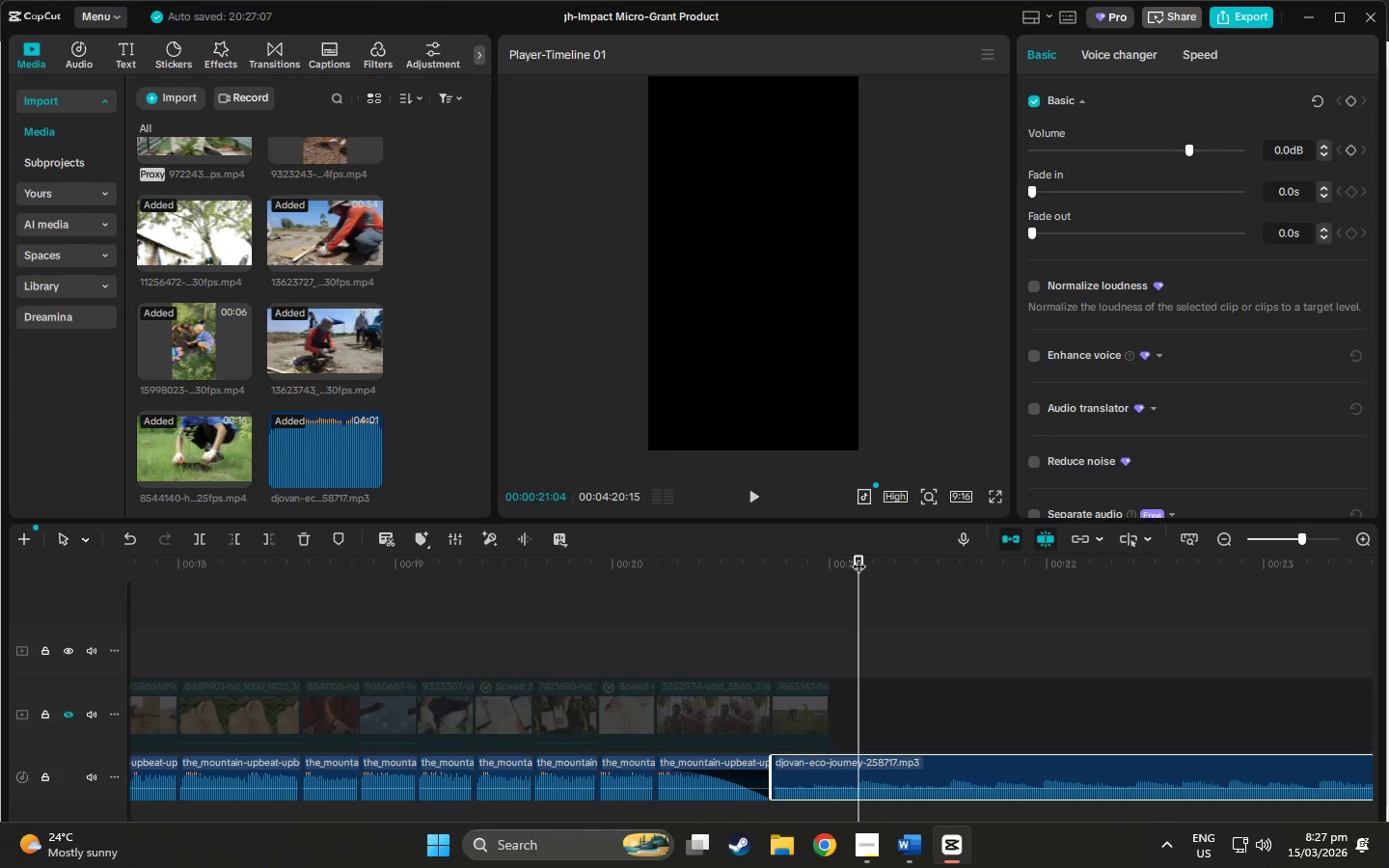 
left_click_drag(start_coordinate=[860, 566], to_coordinate=[799, 571])
 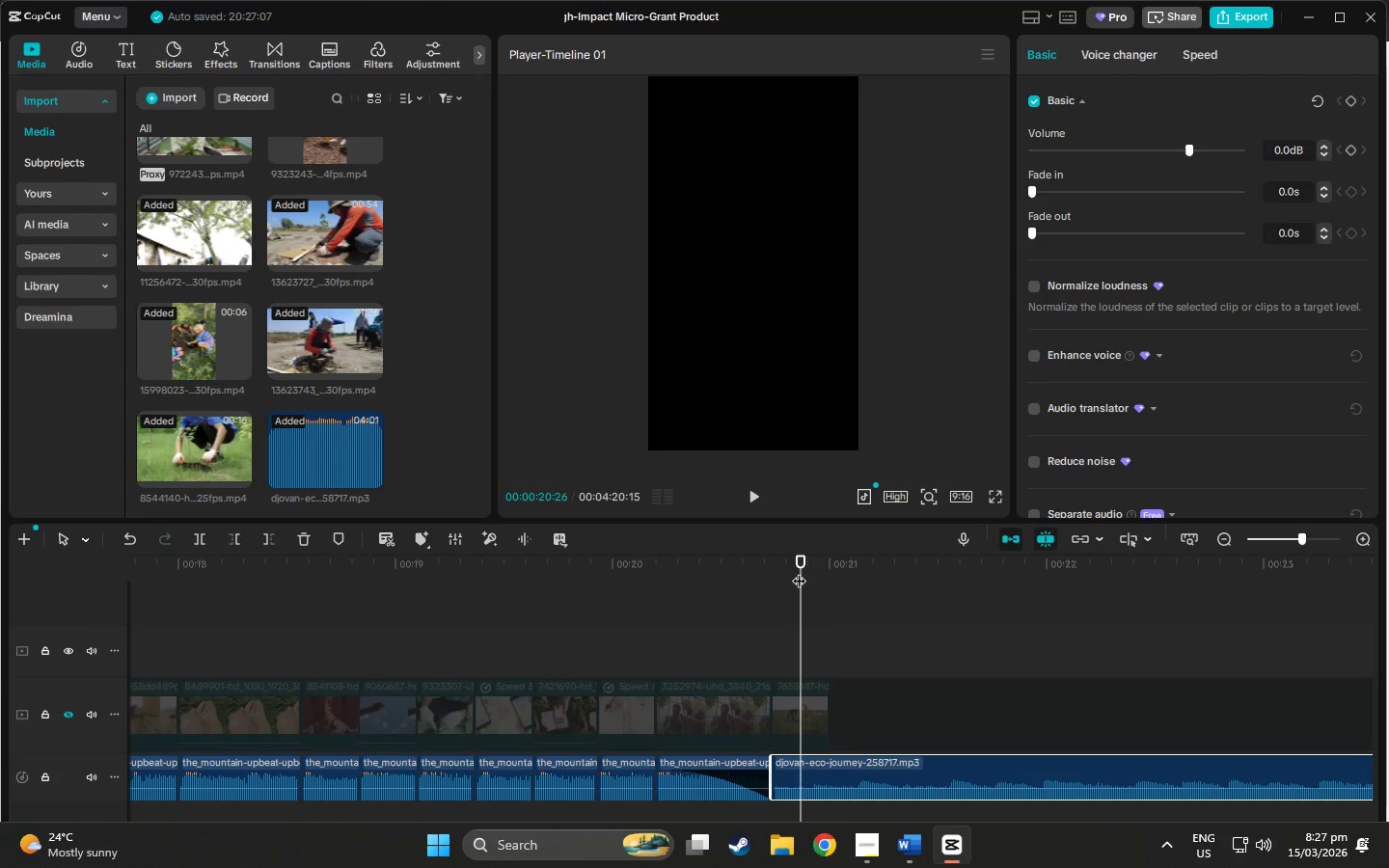 
key(Space)
 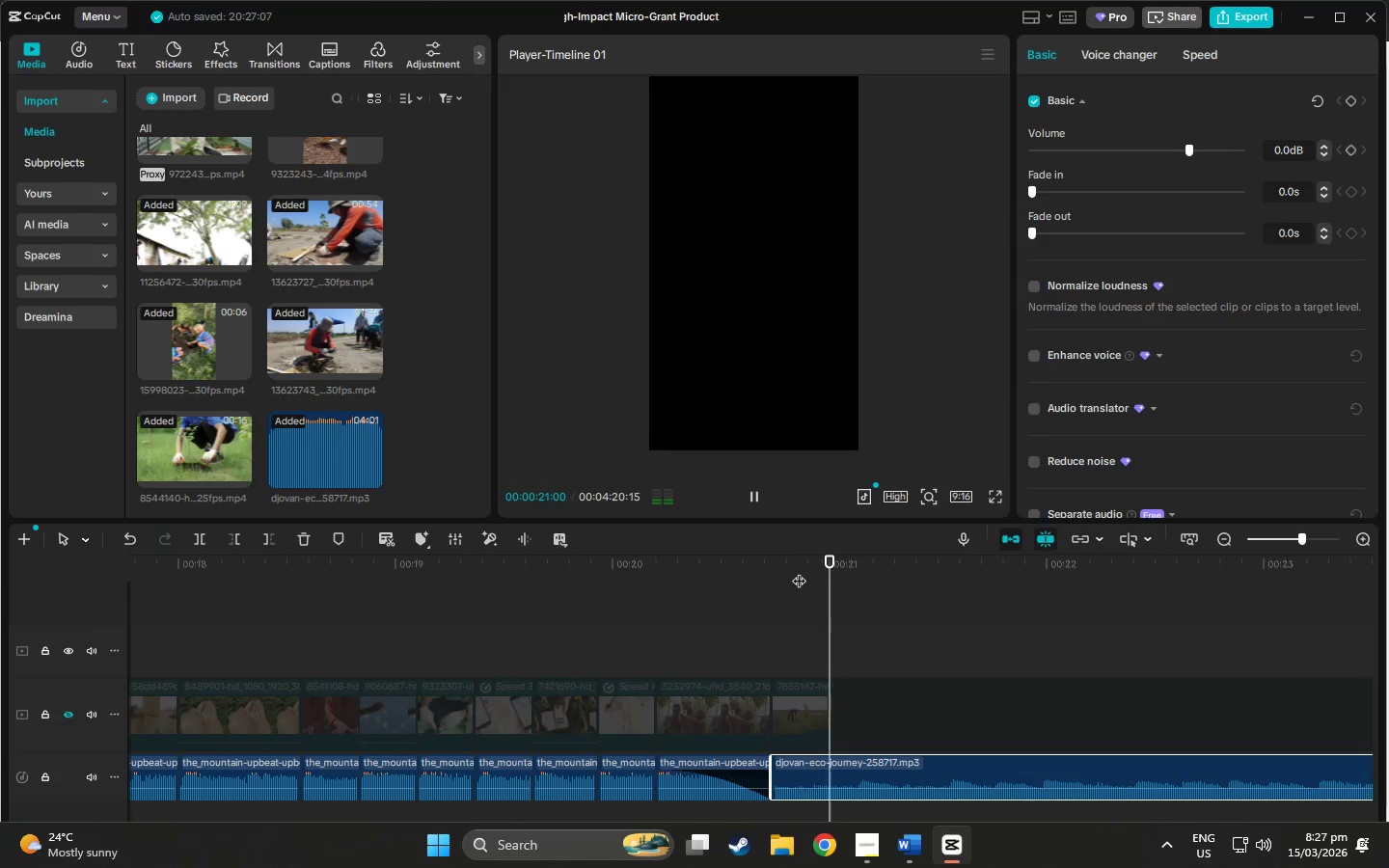 
key(Space)
 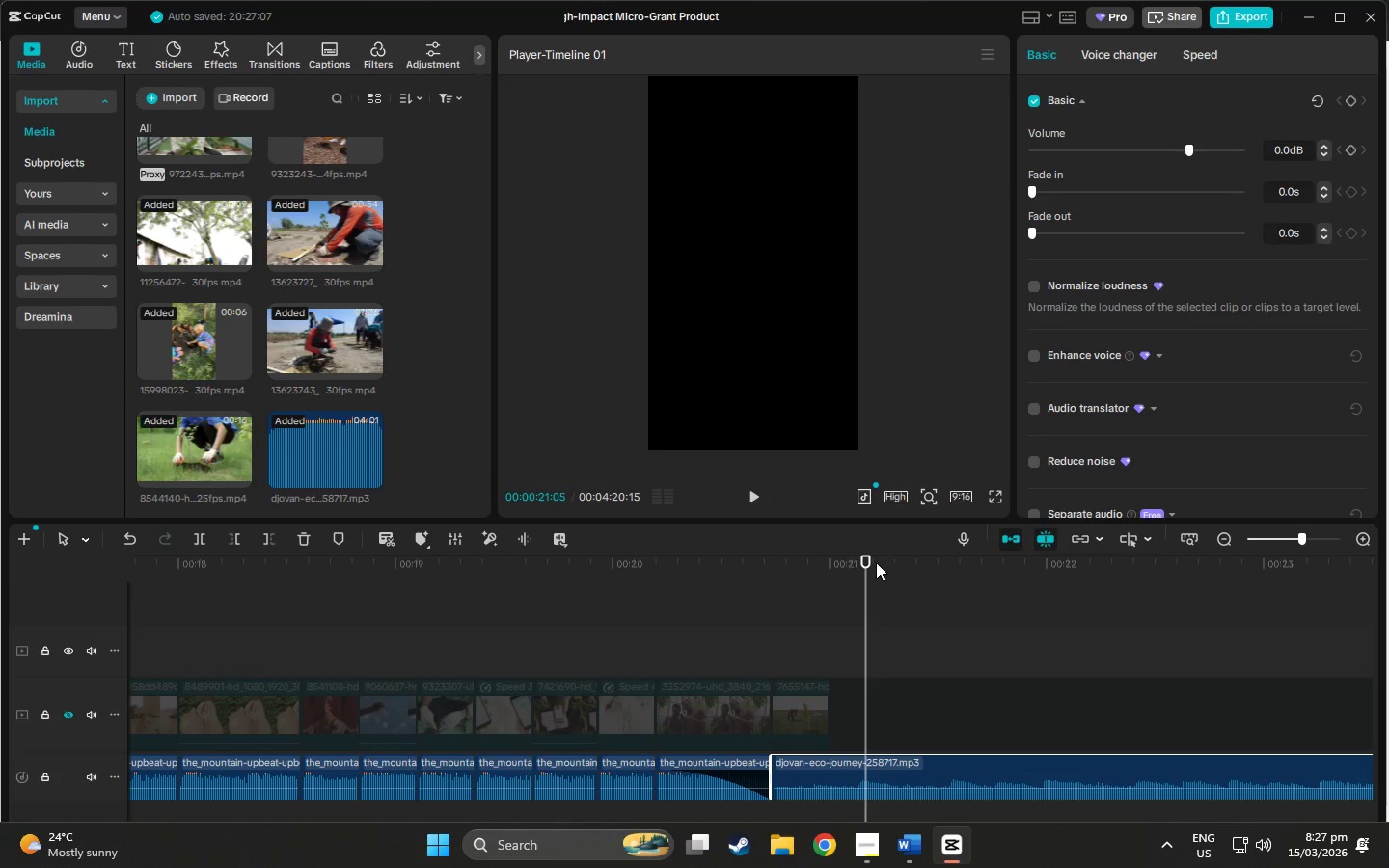 
left_click([859, 558])
 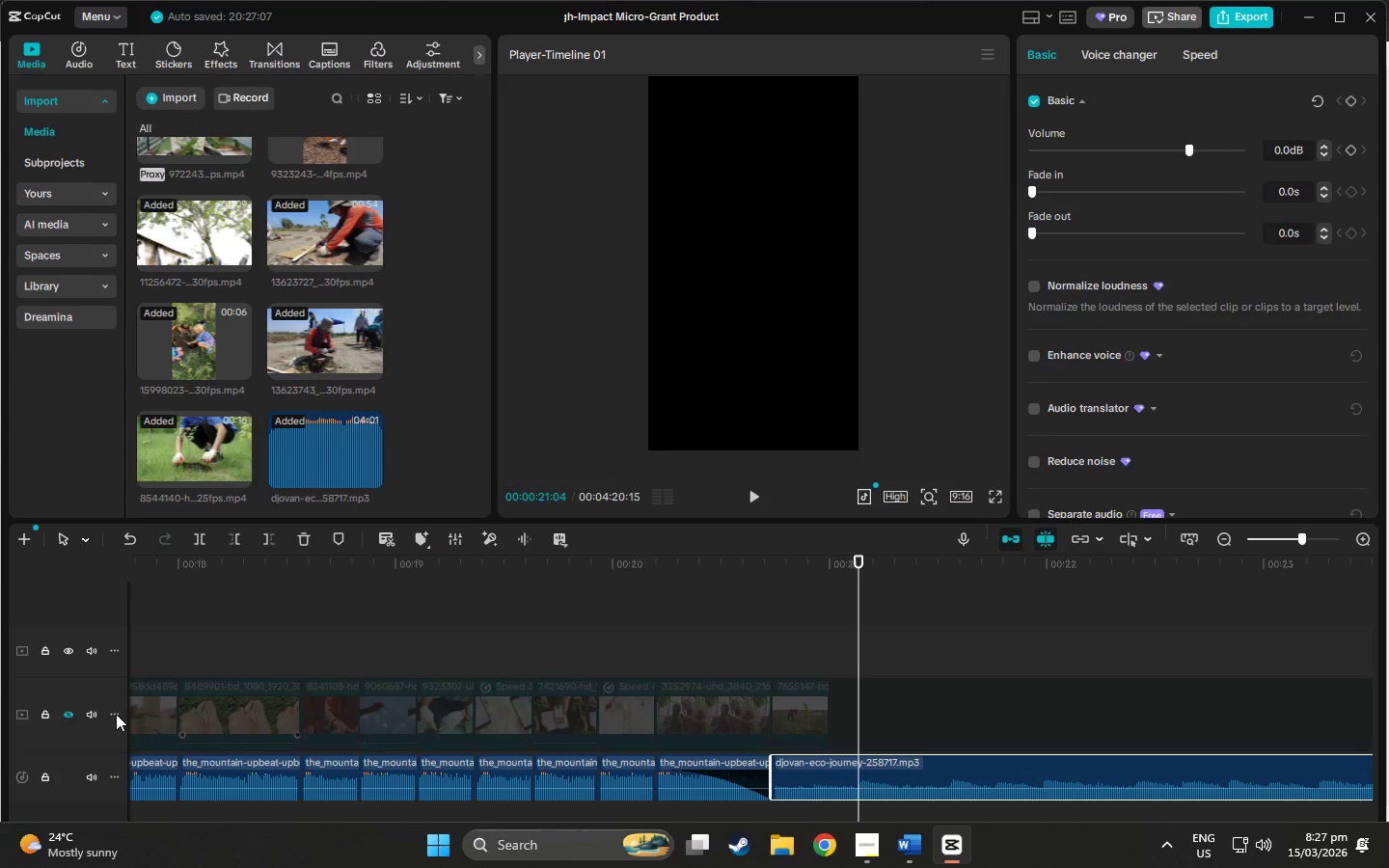 
left_click([68, 715])
 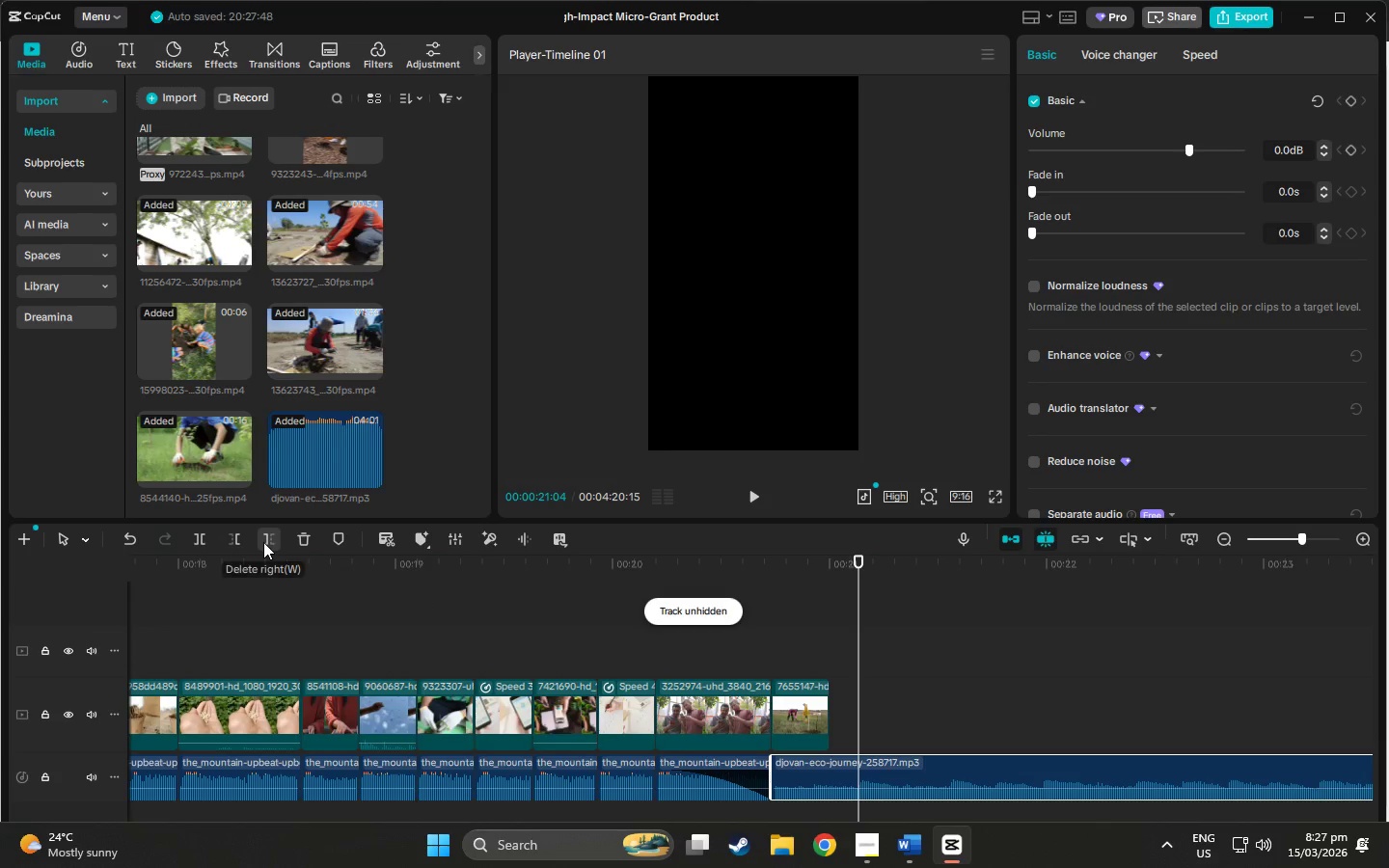 
left_click([195, 535])
 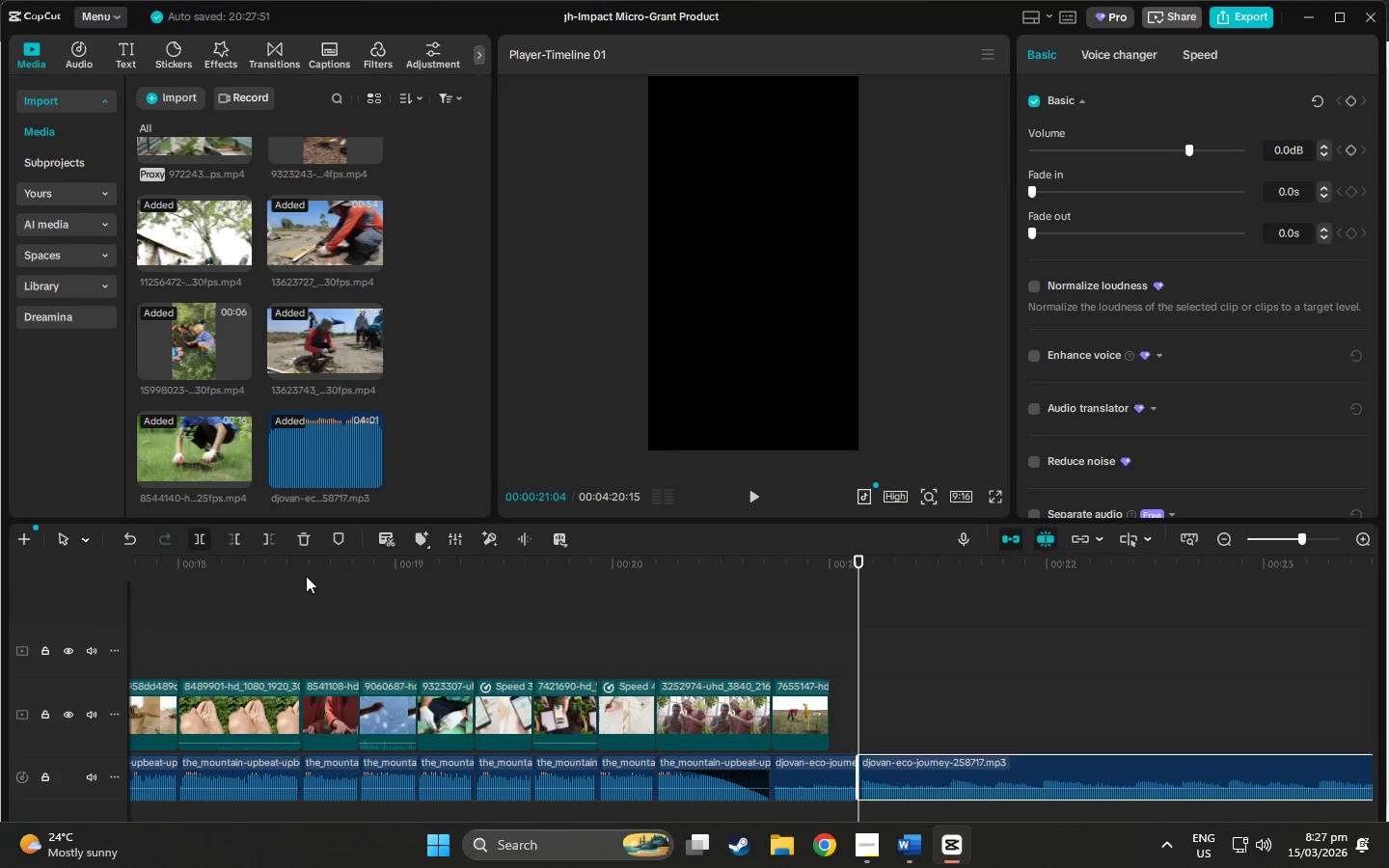 
key(Space)
 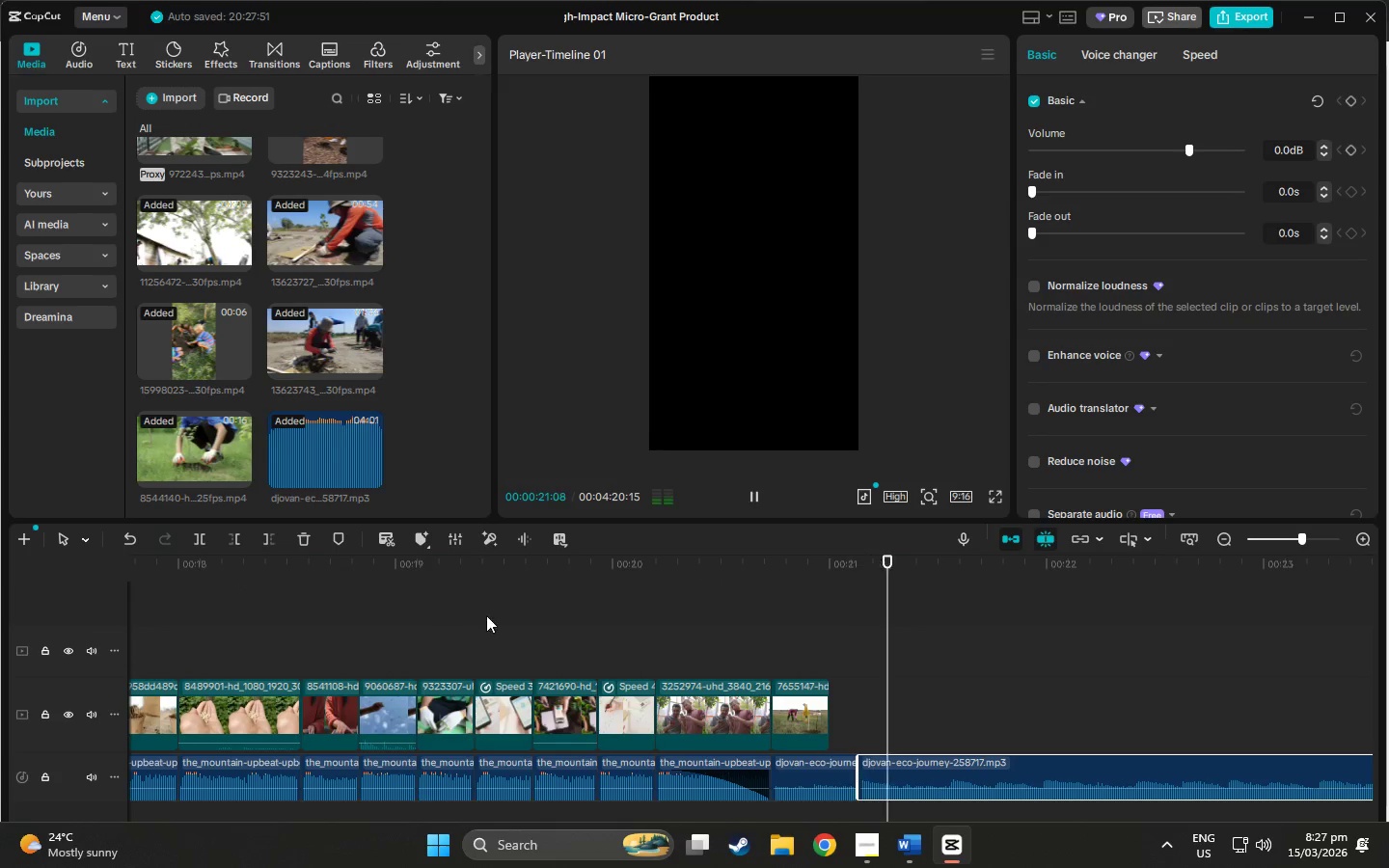 
key(Space)
 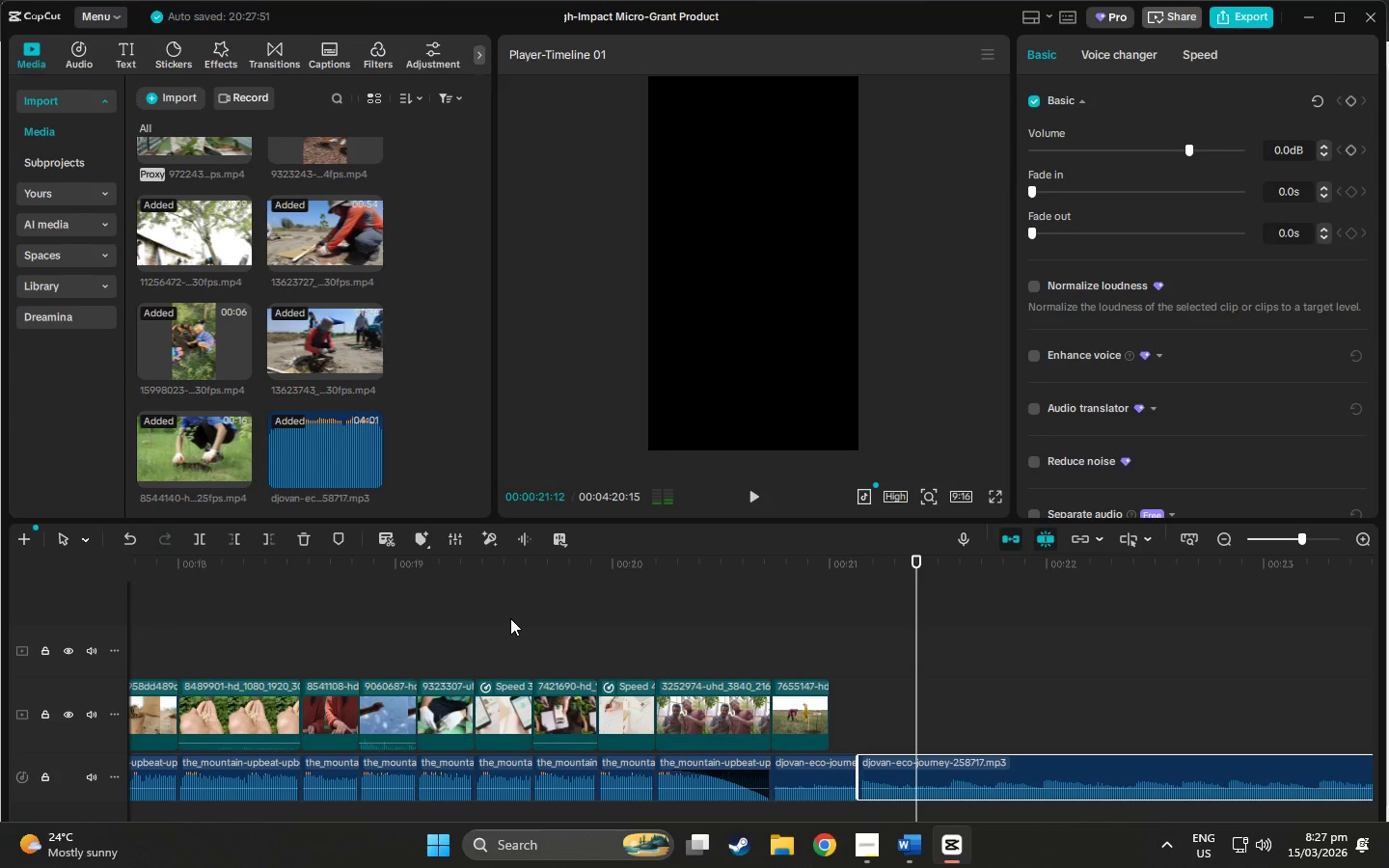 
key(Space)
 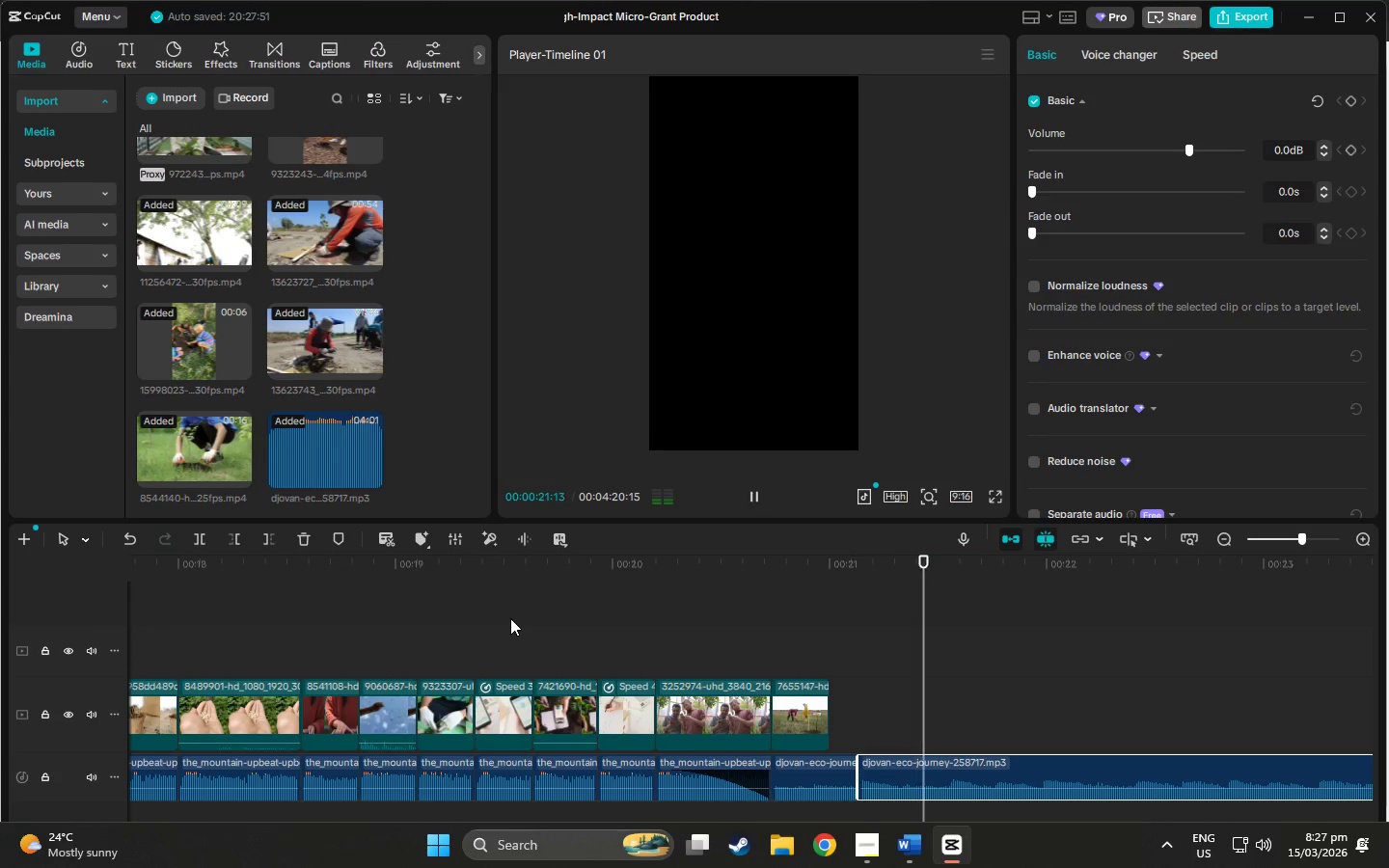 
key(Space)
 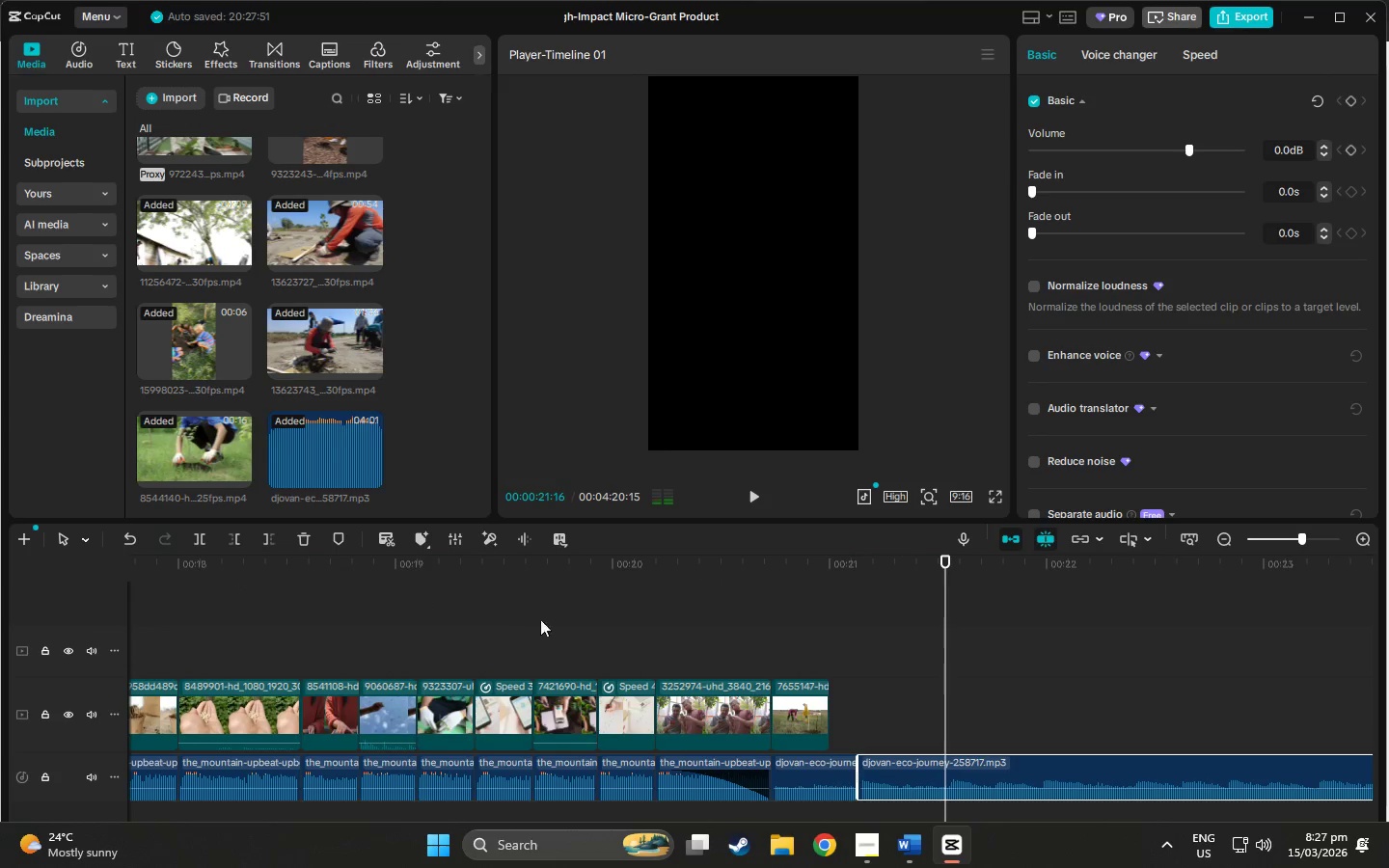 
key(Space)
 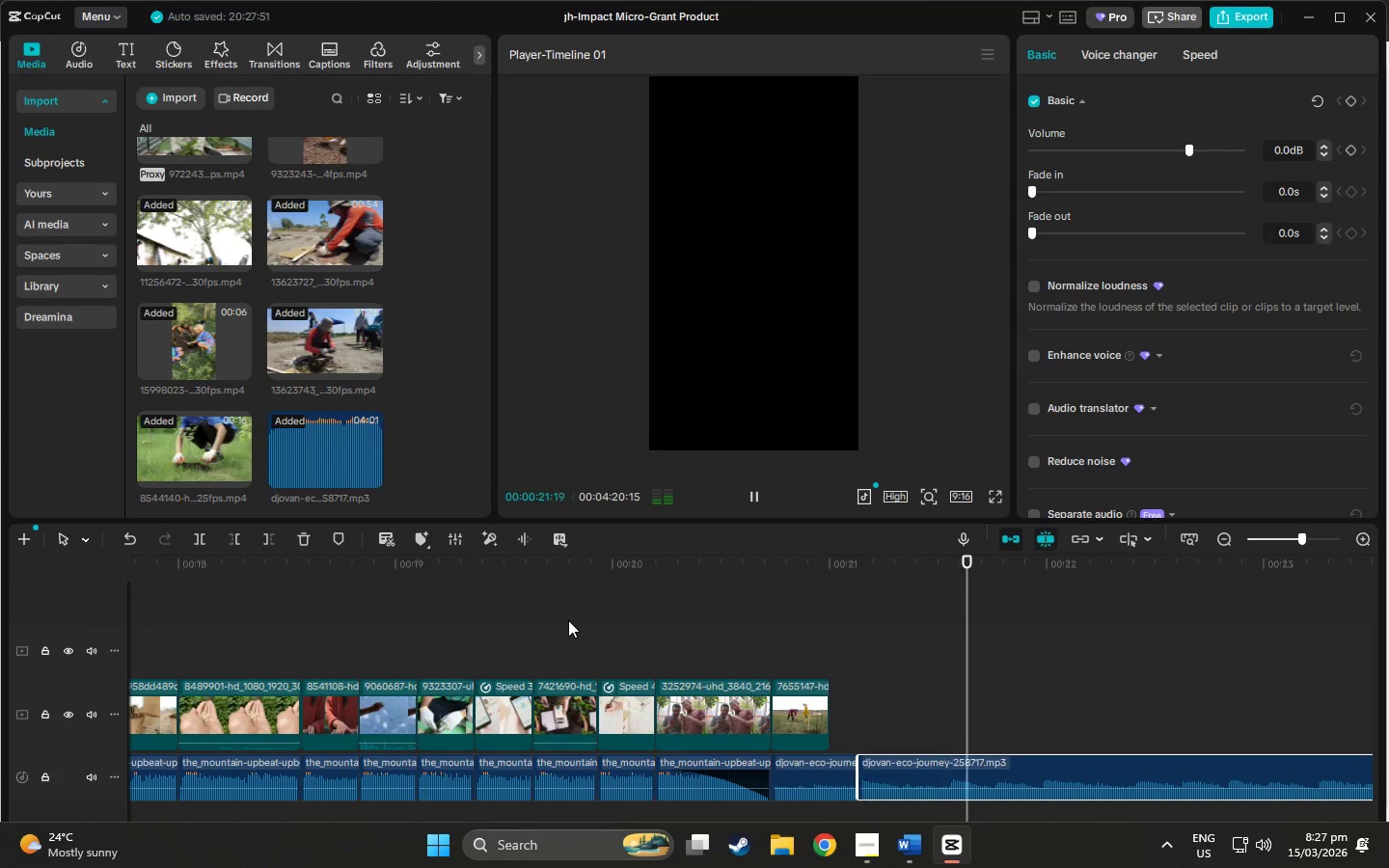 
key(Space)
 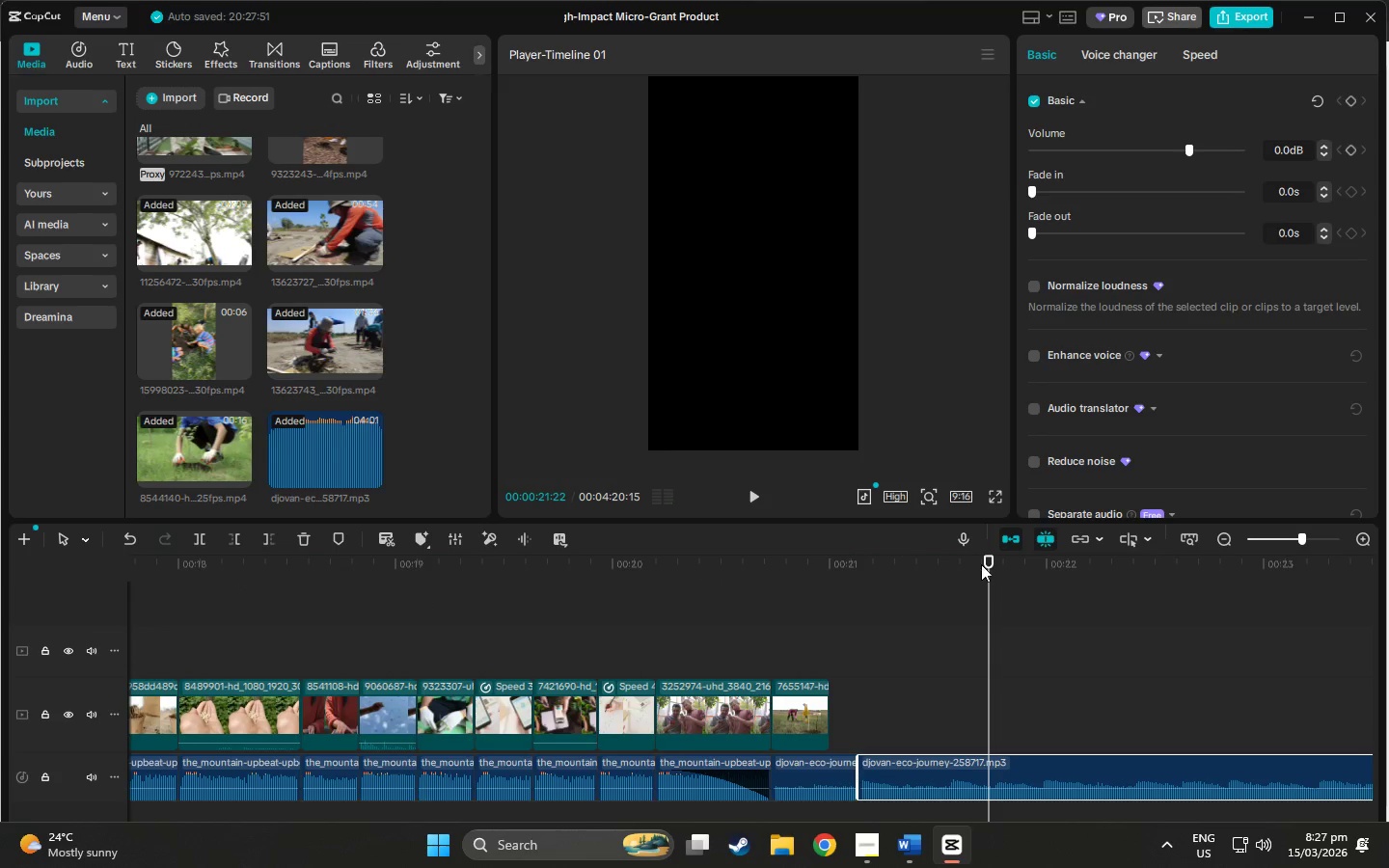 
left_click_drag(start_coordinate=[985, 563], to_coordinate=[953, 559])
 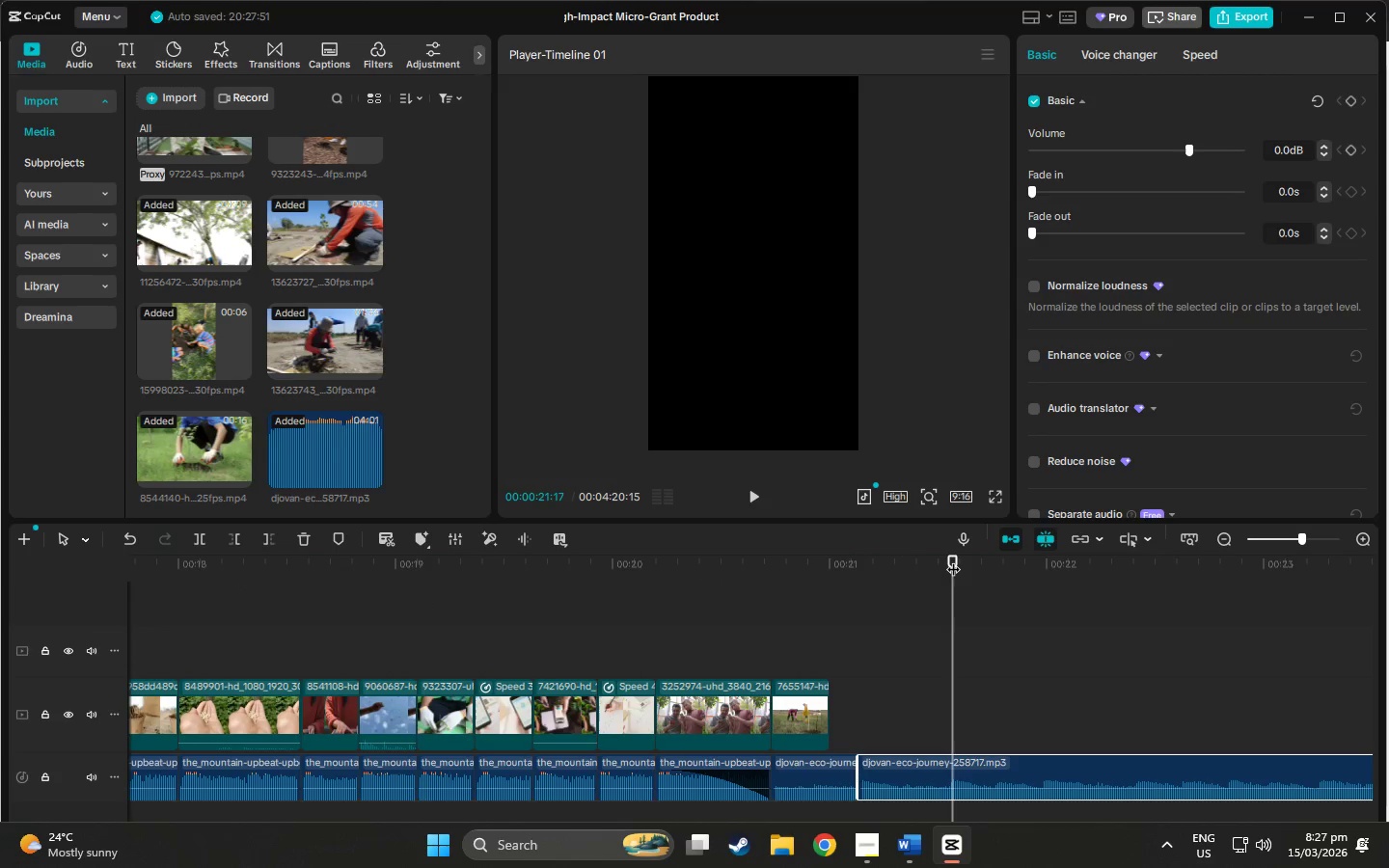 
key(Space)
 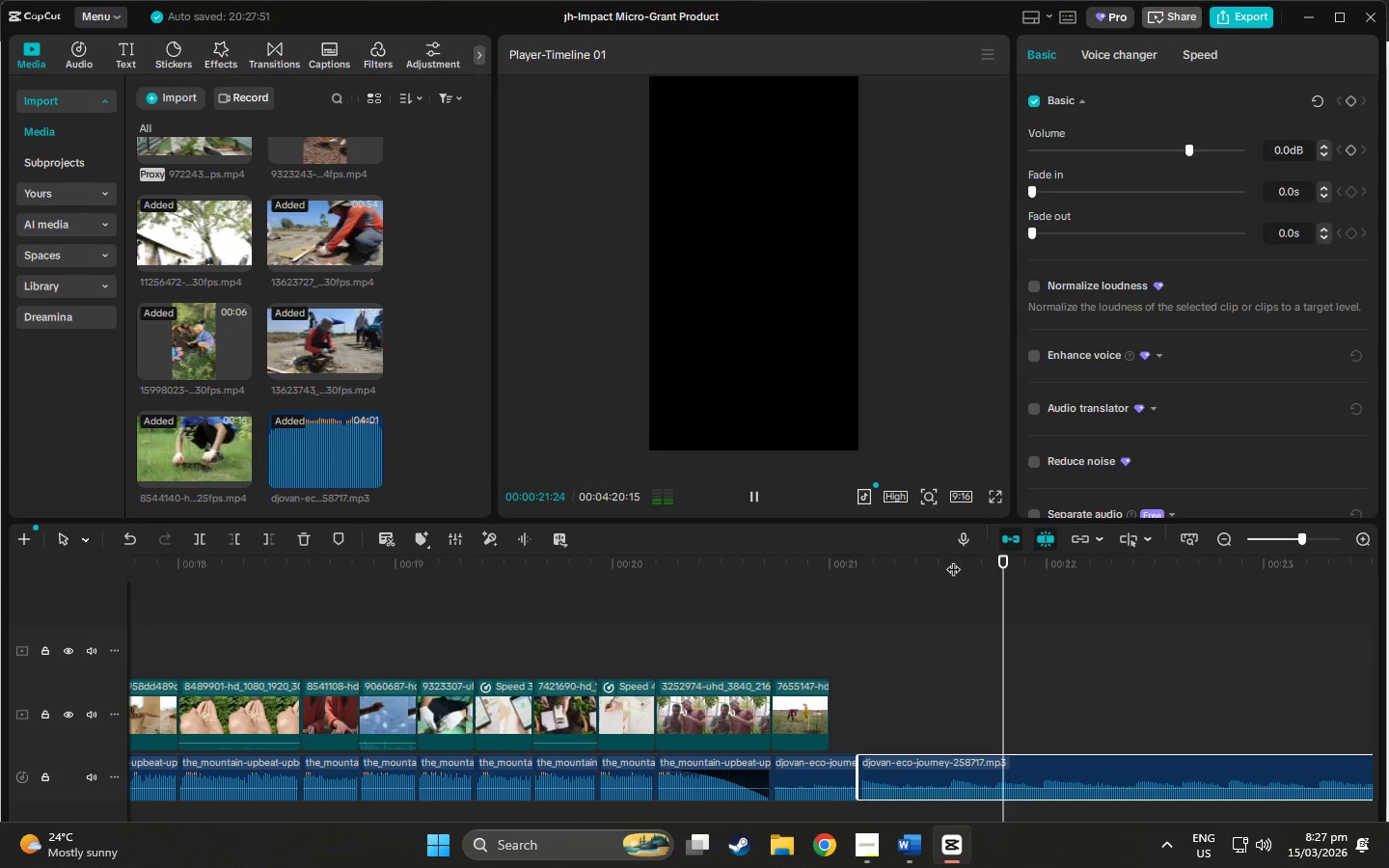 
left_click([953, 559])
 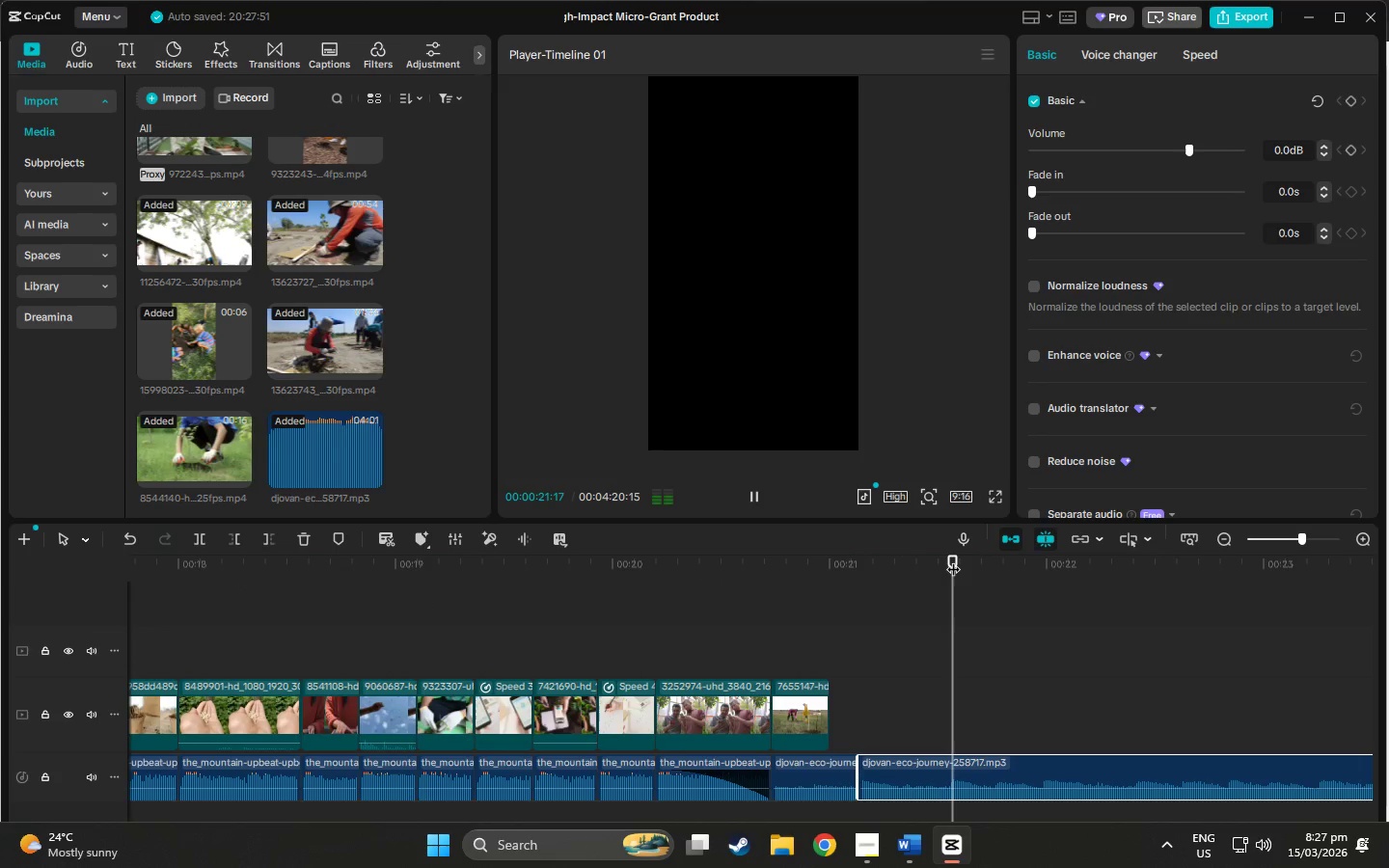 
left_click([955, 559])
 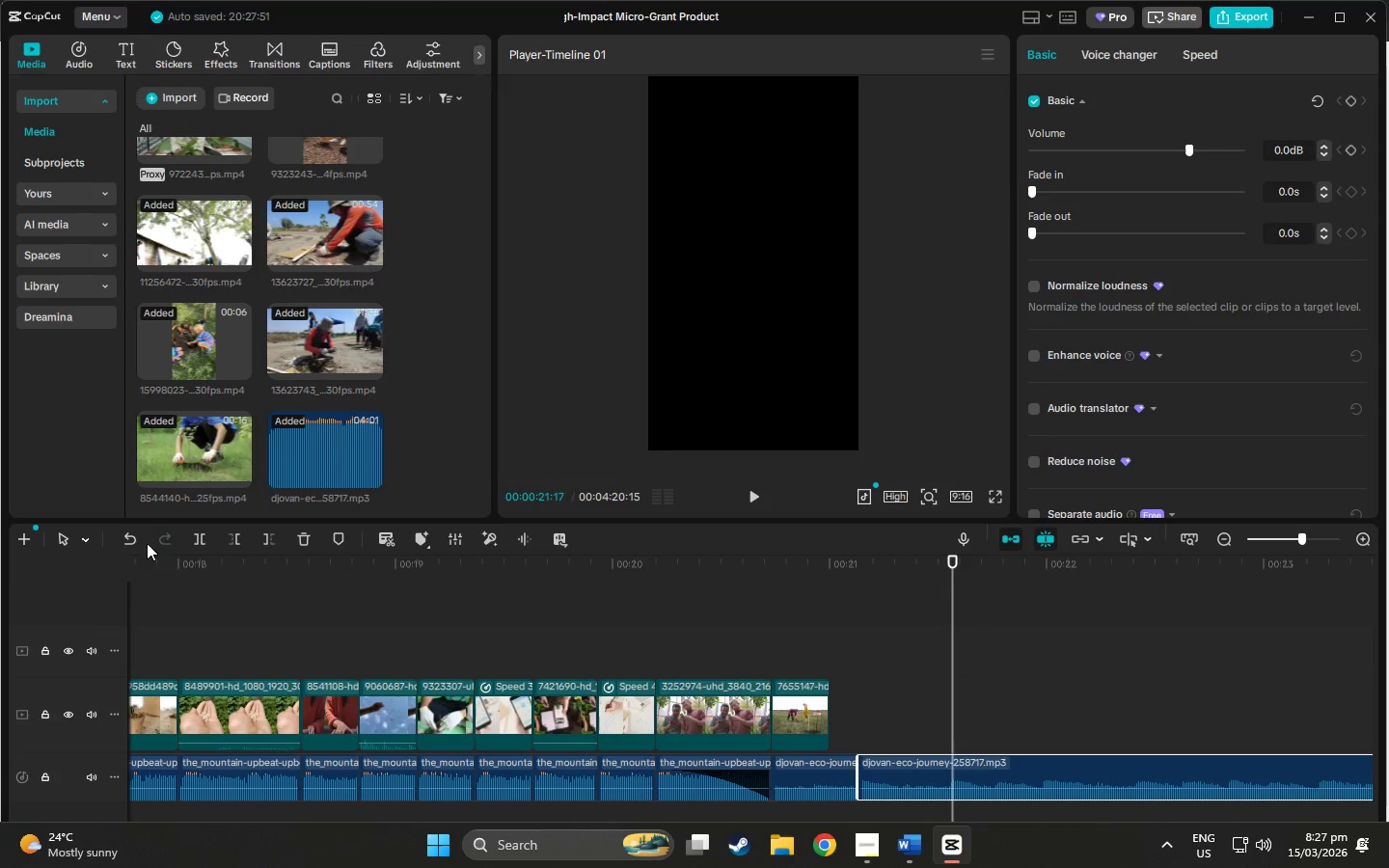 
left_click([198, 534])
 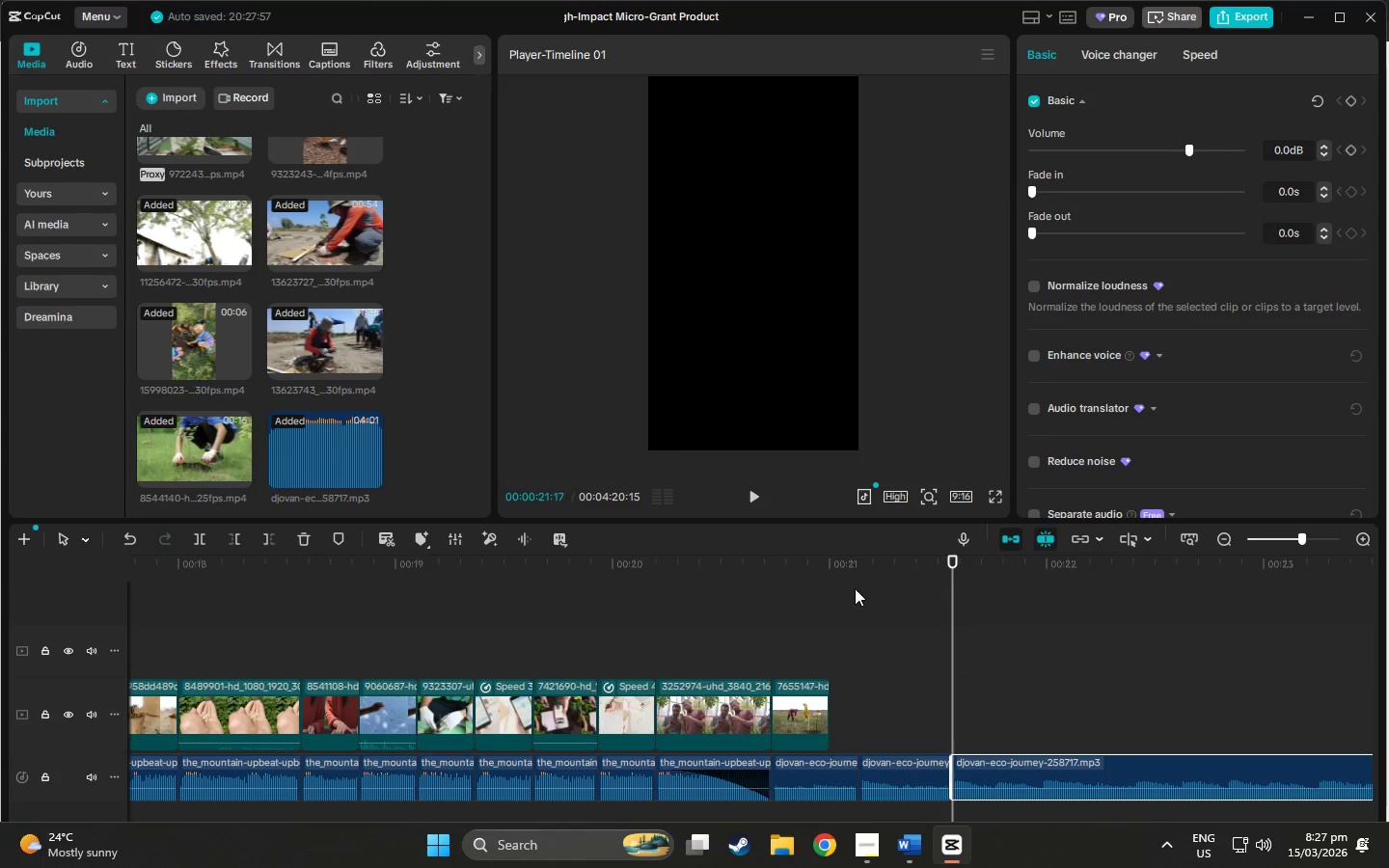 
key(Space)
 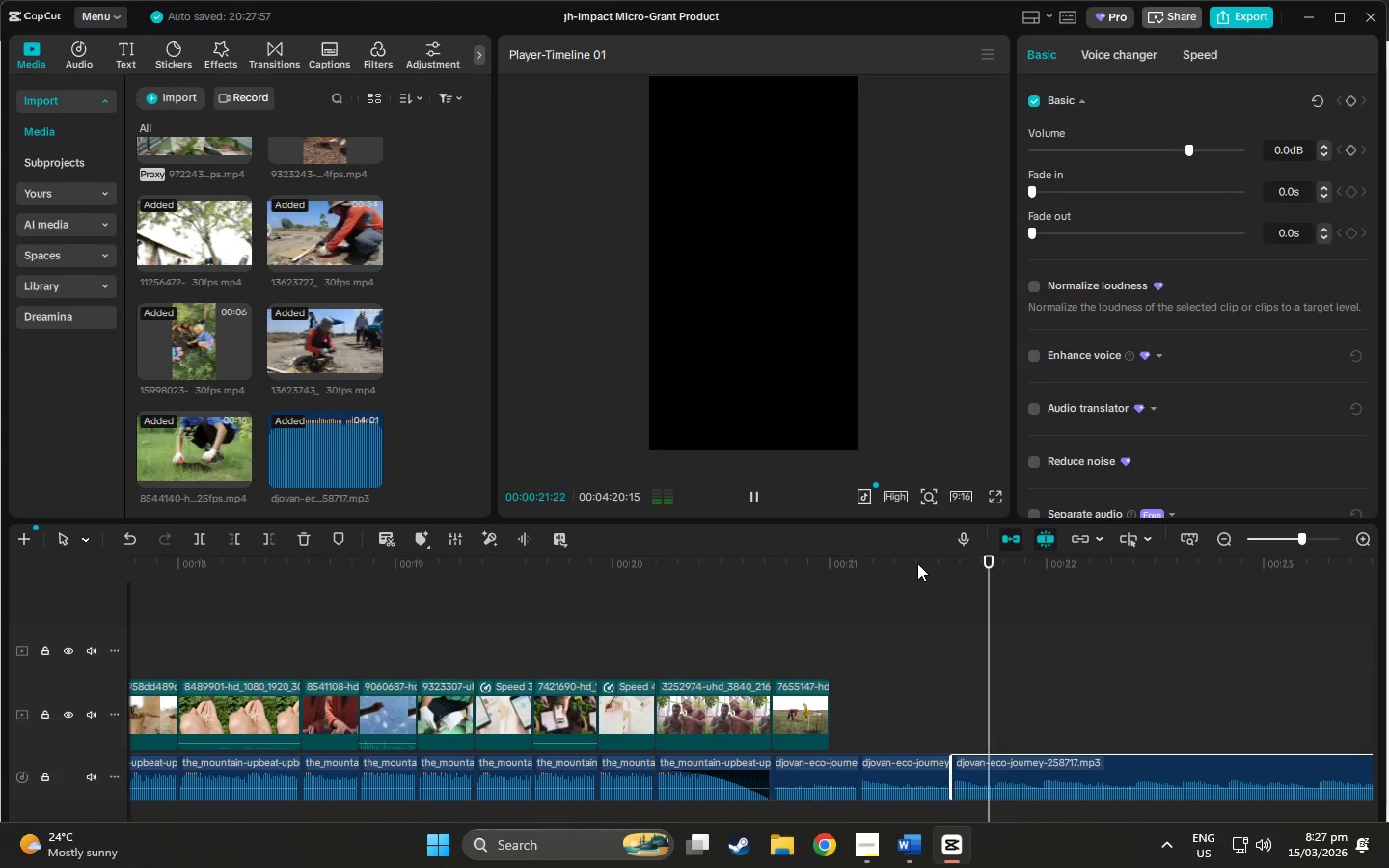 
key(Space)
 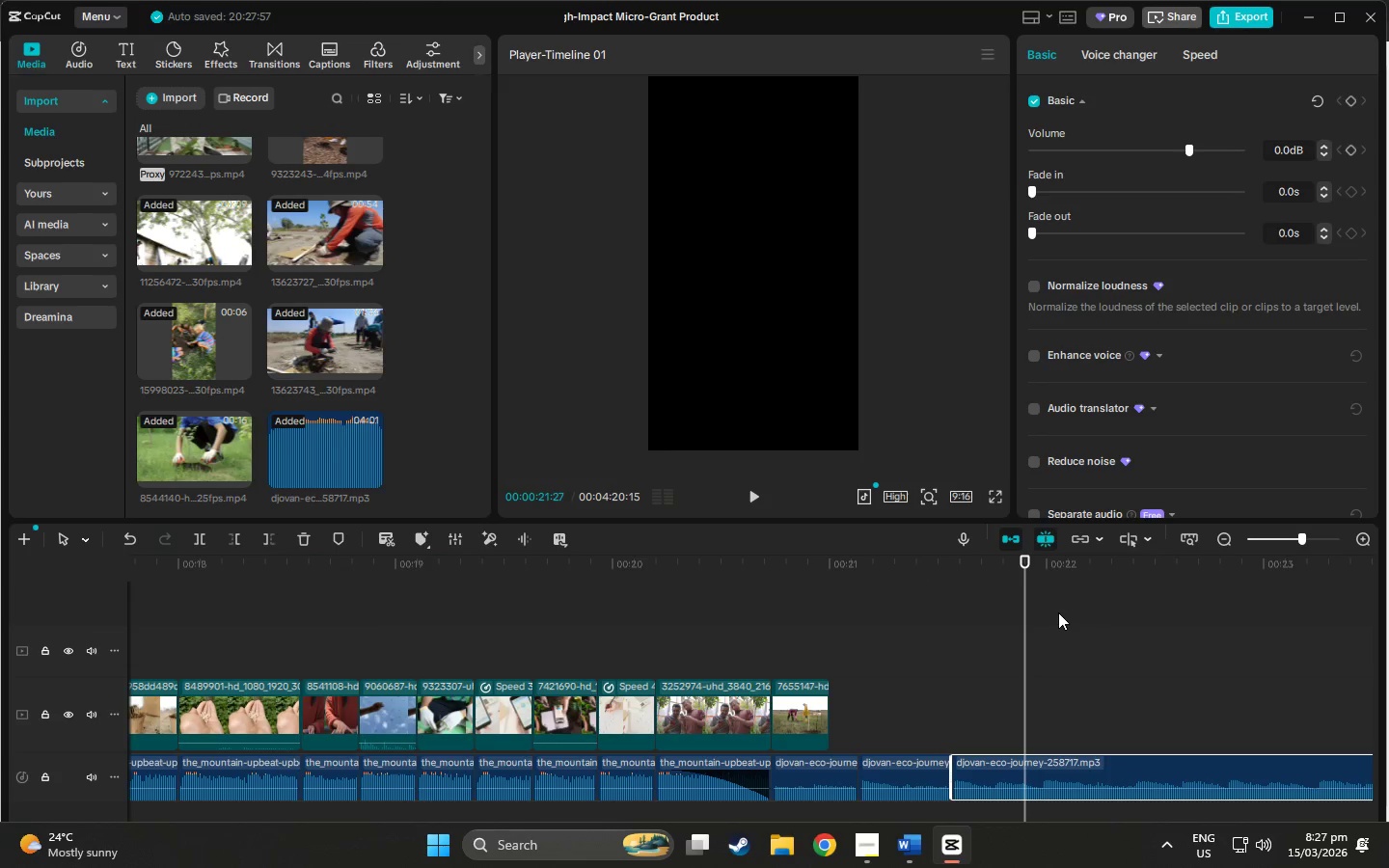 
key(Space)
 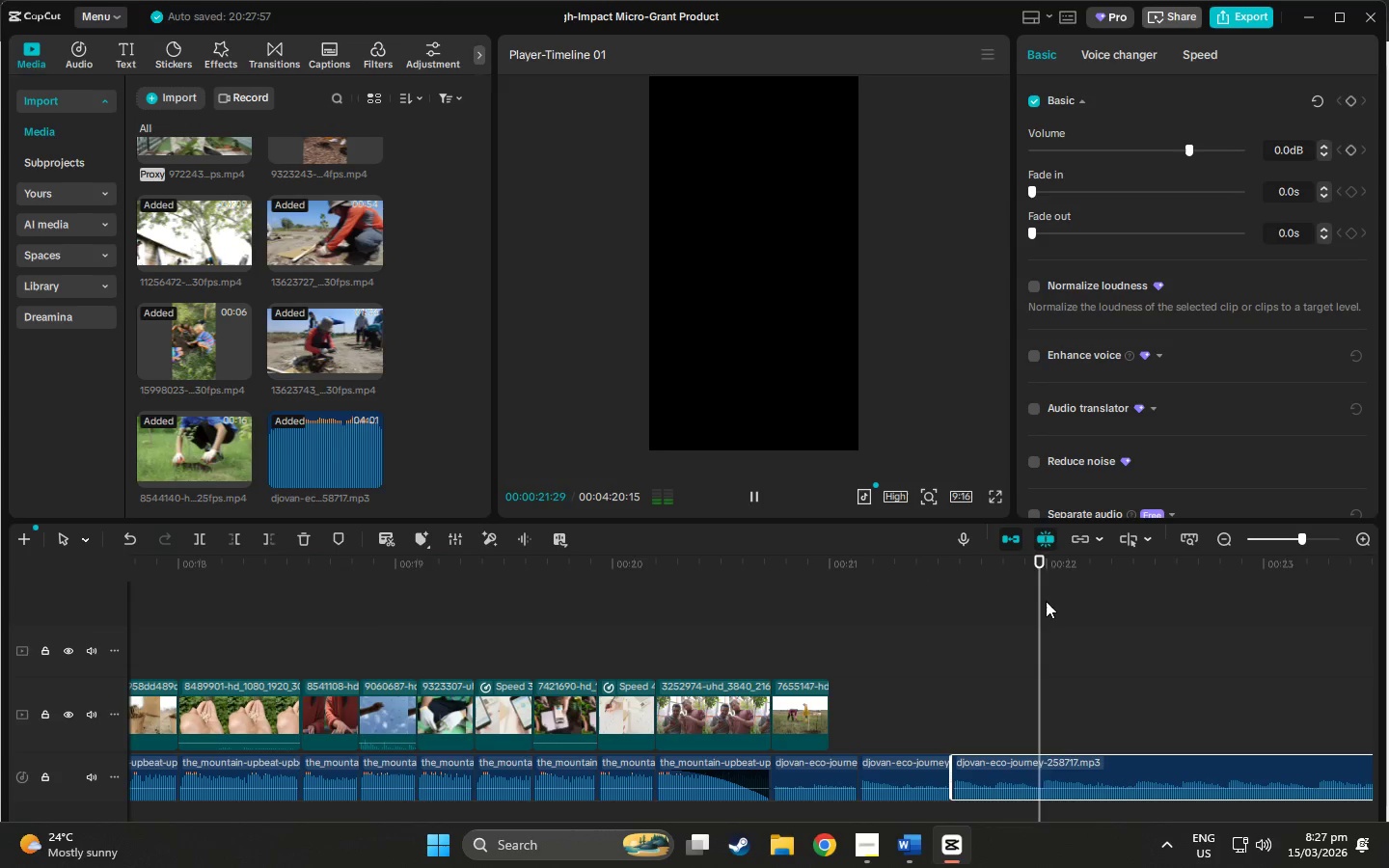 
key(Space)
 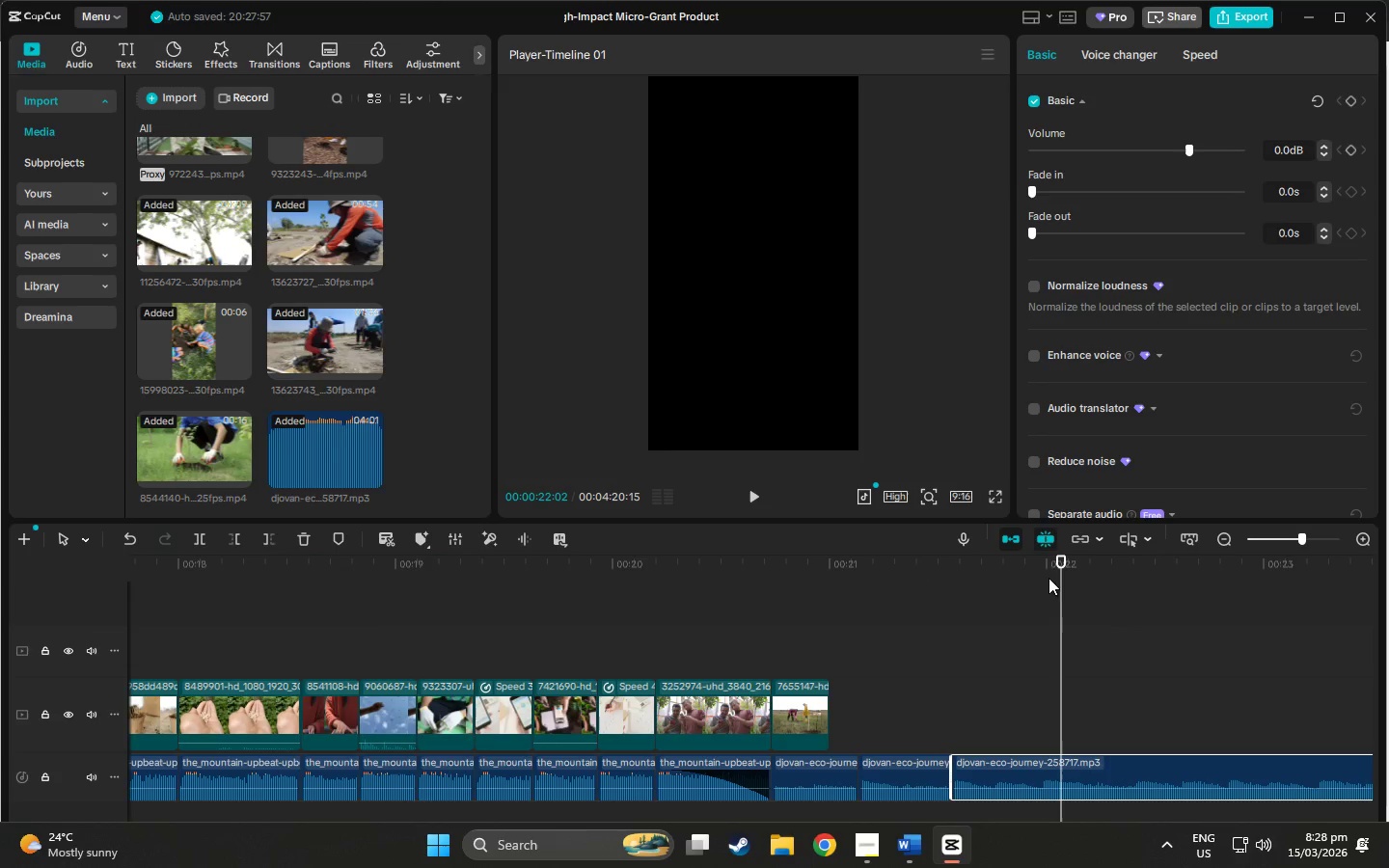 
left_click_drag(start_coordinate=[1055, 569], to_coordinate=[780, 590])
 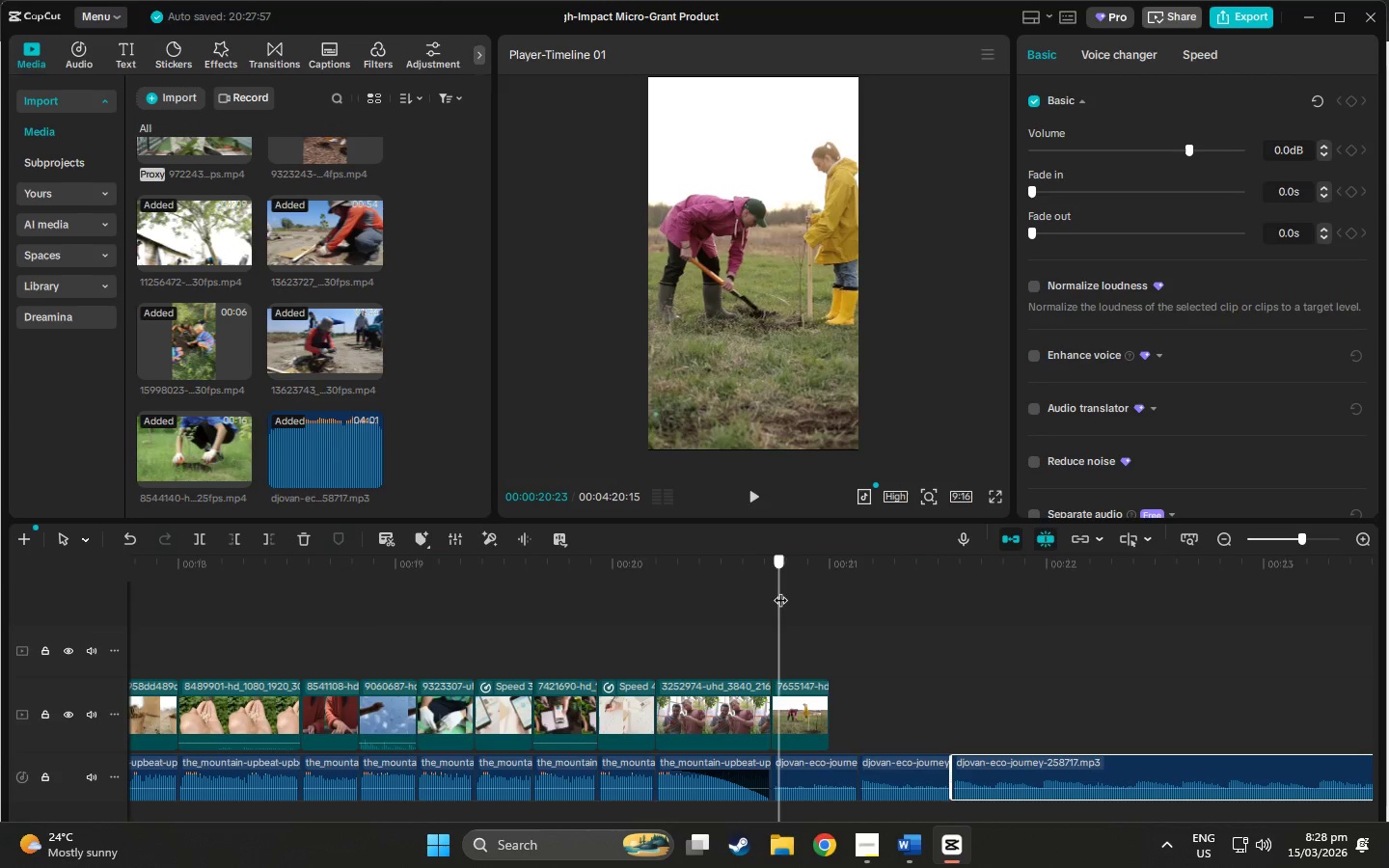 
key(Space)
 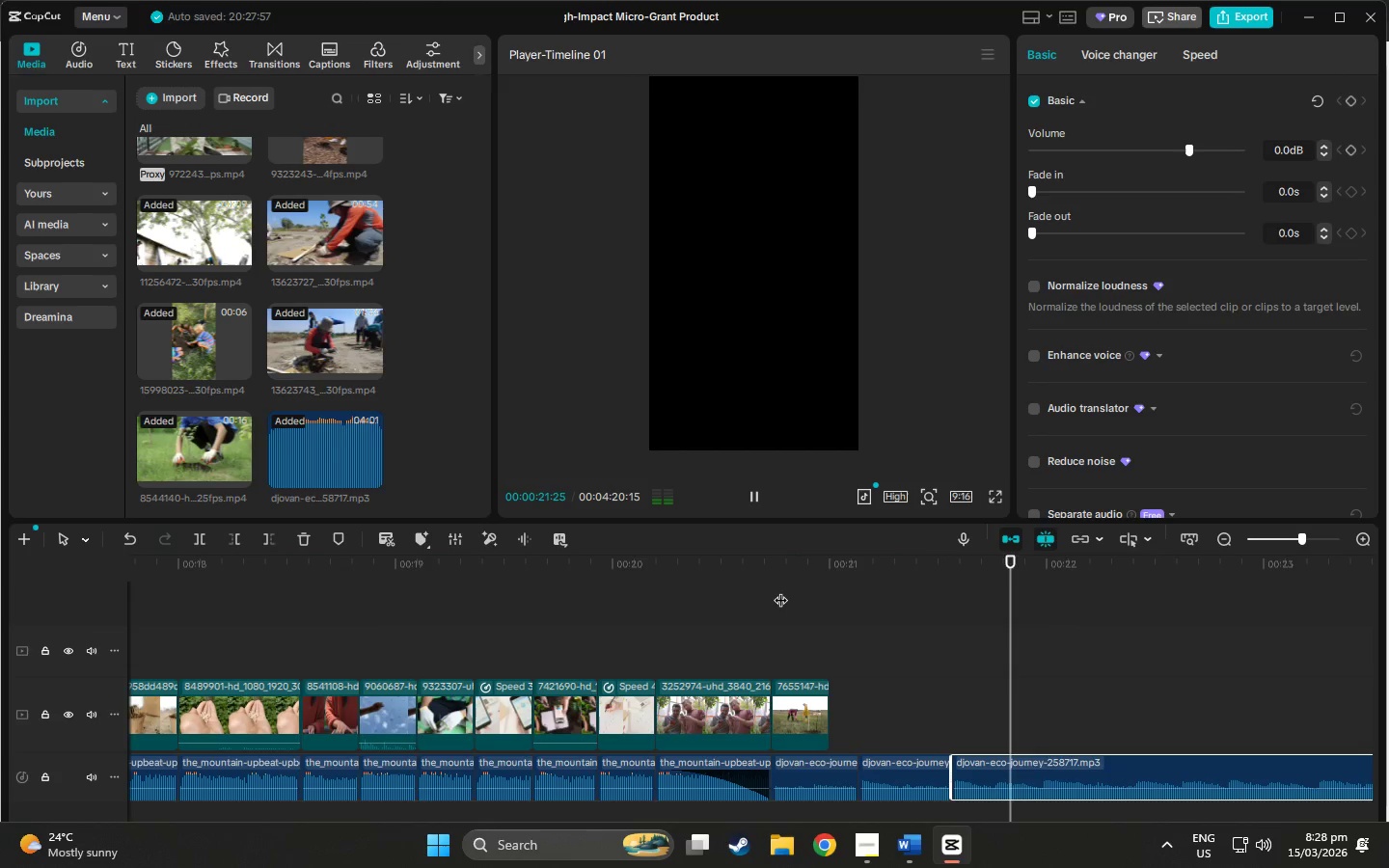 
key(Space)
 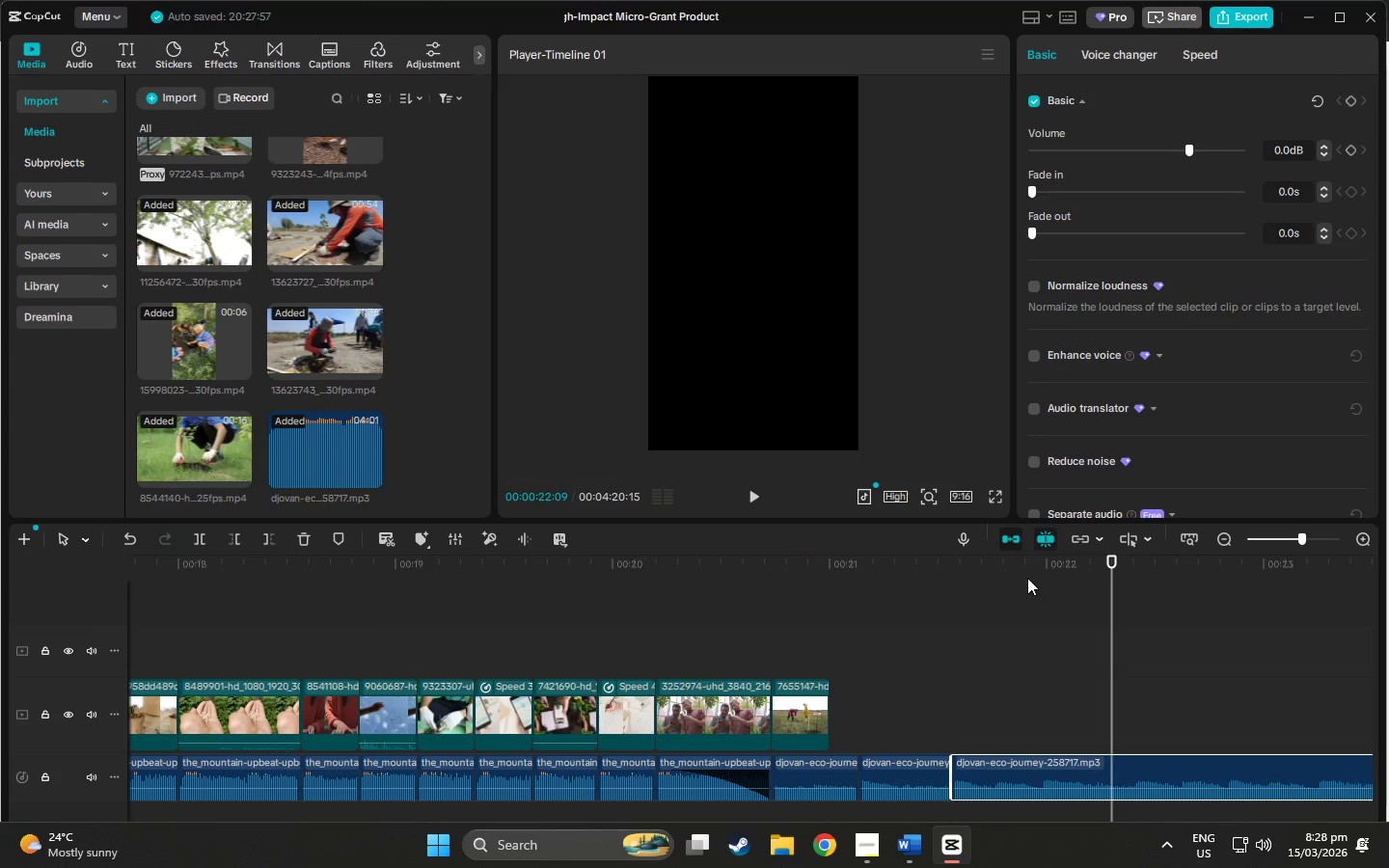 
left_click_drag(start_coordinate=[1021, 570], to_coordinate=[859, 585])
 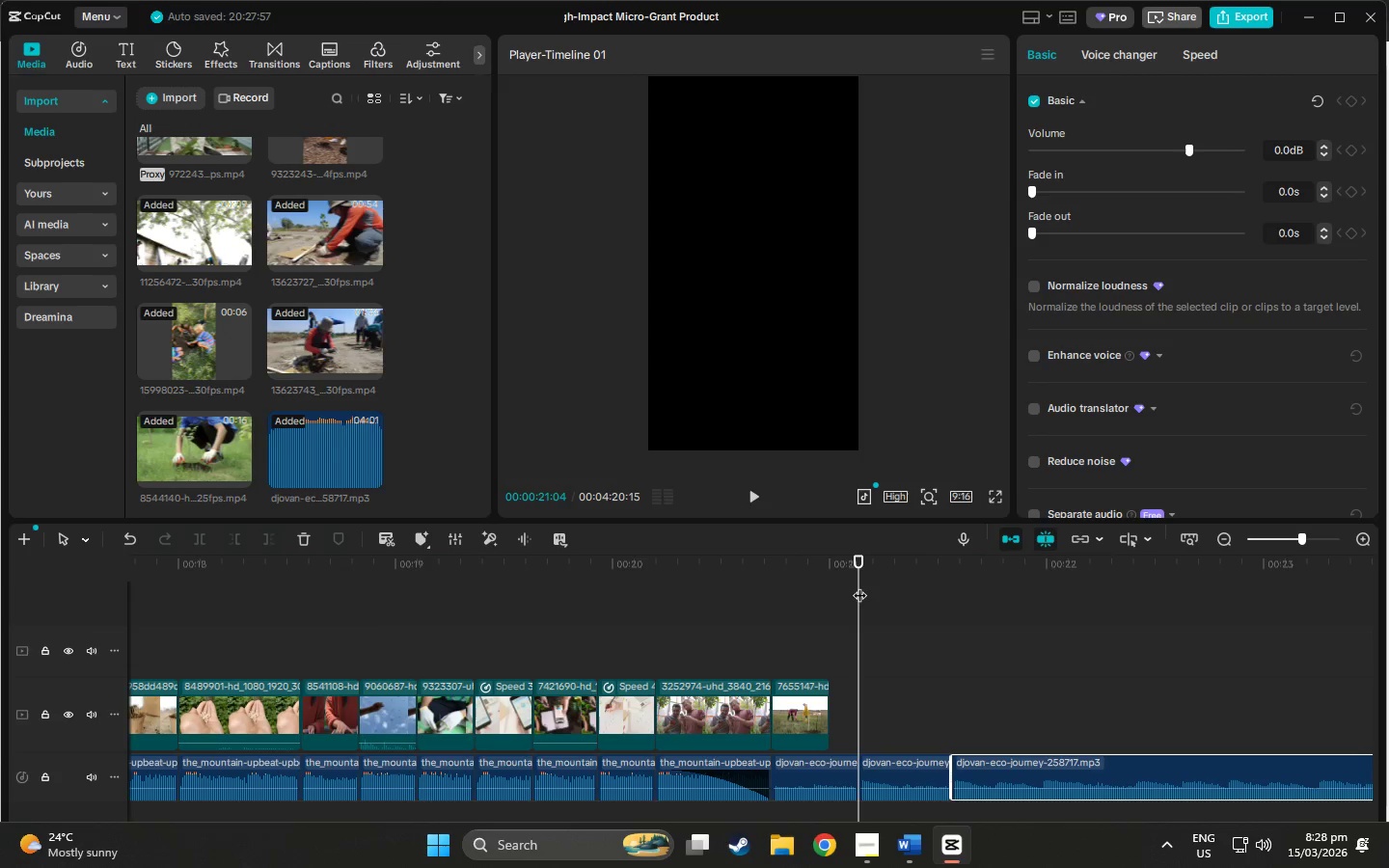 
key(Space)
 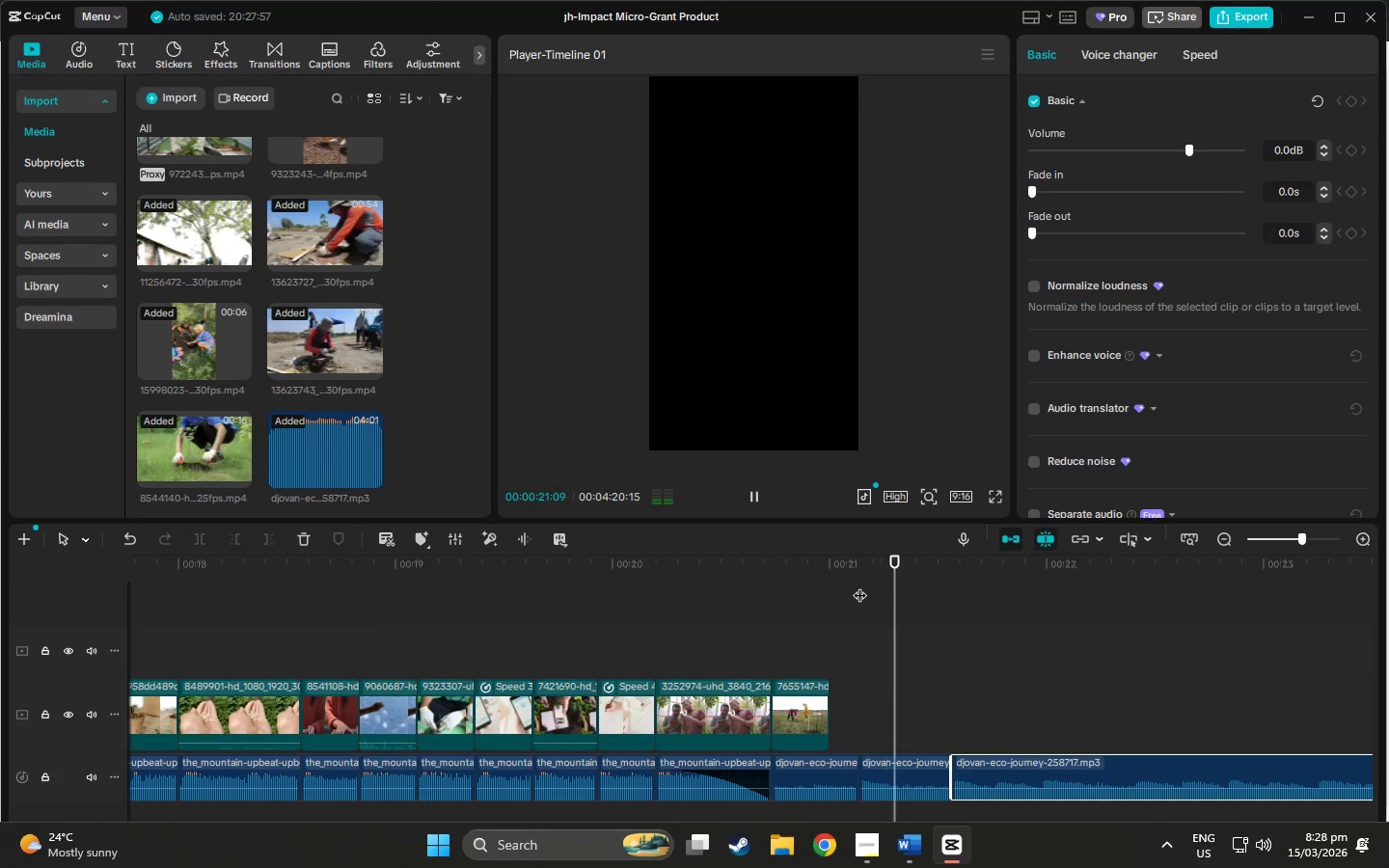 
key(Space)
 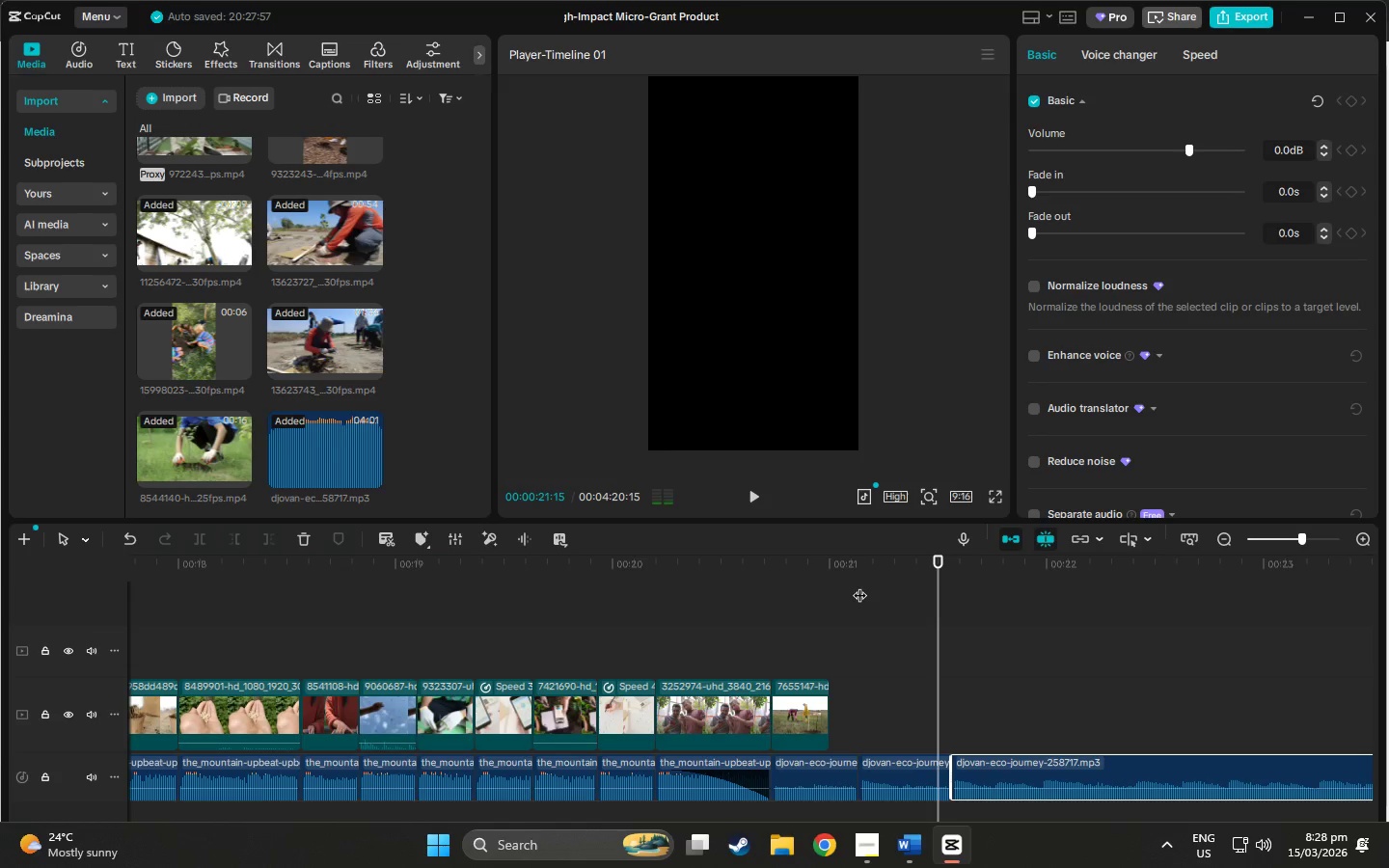 
key(Space)
 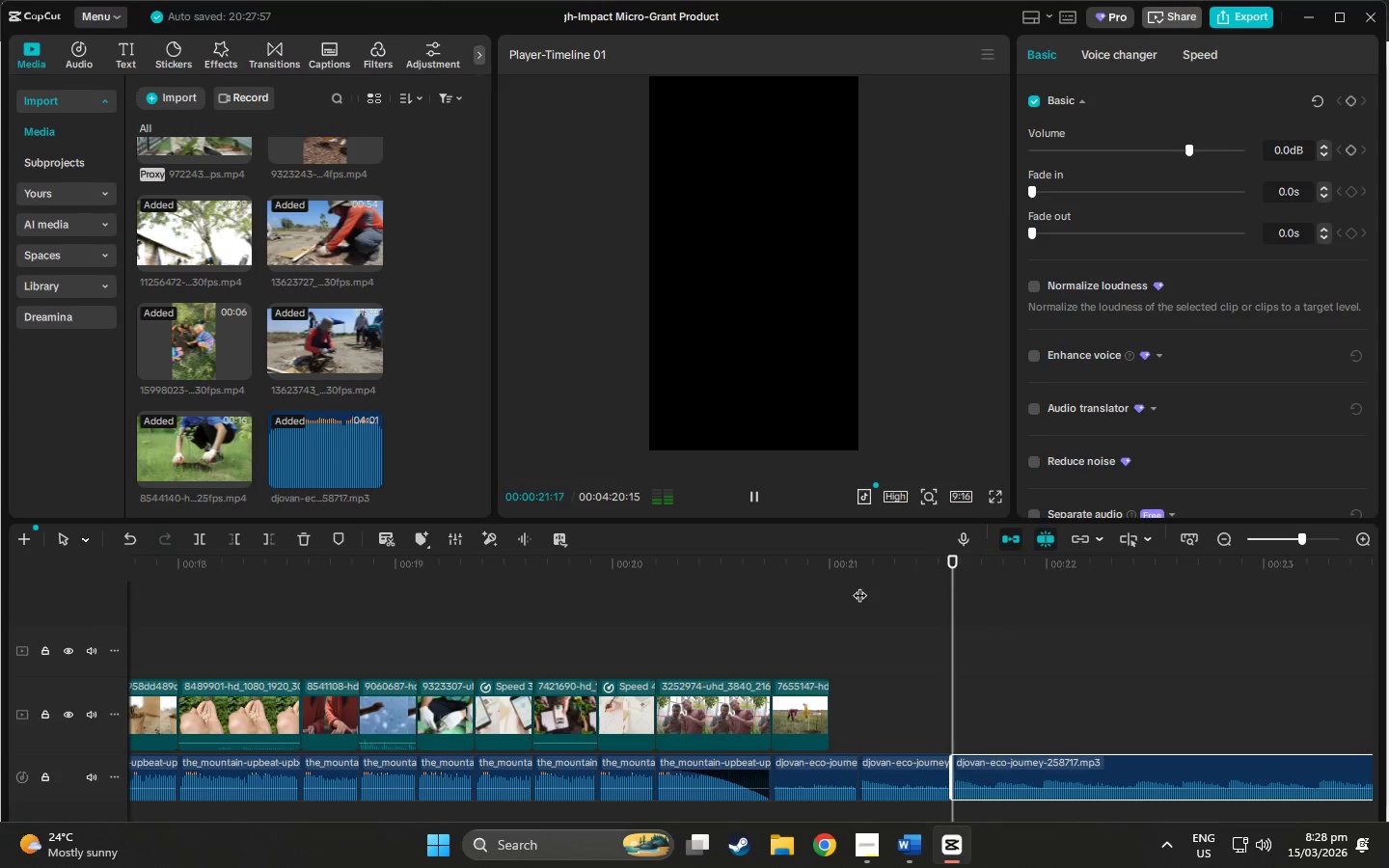 
key(Space)
 